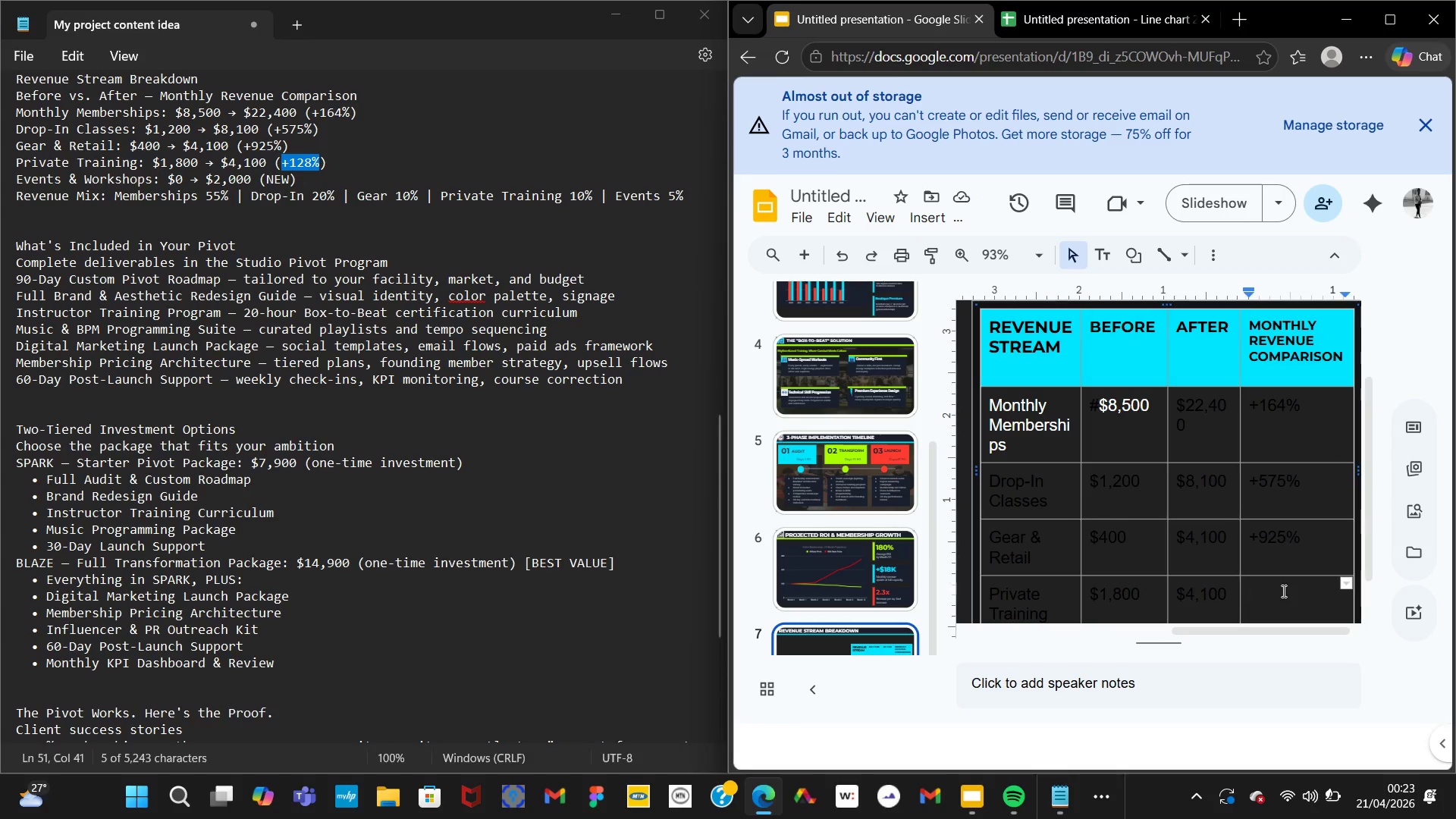 
key(Control+V)
 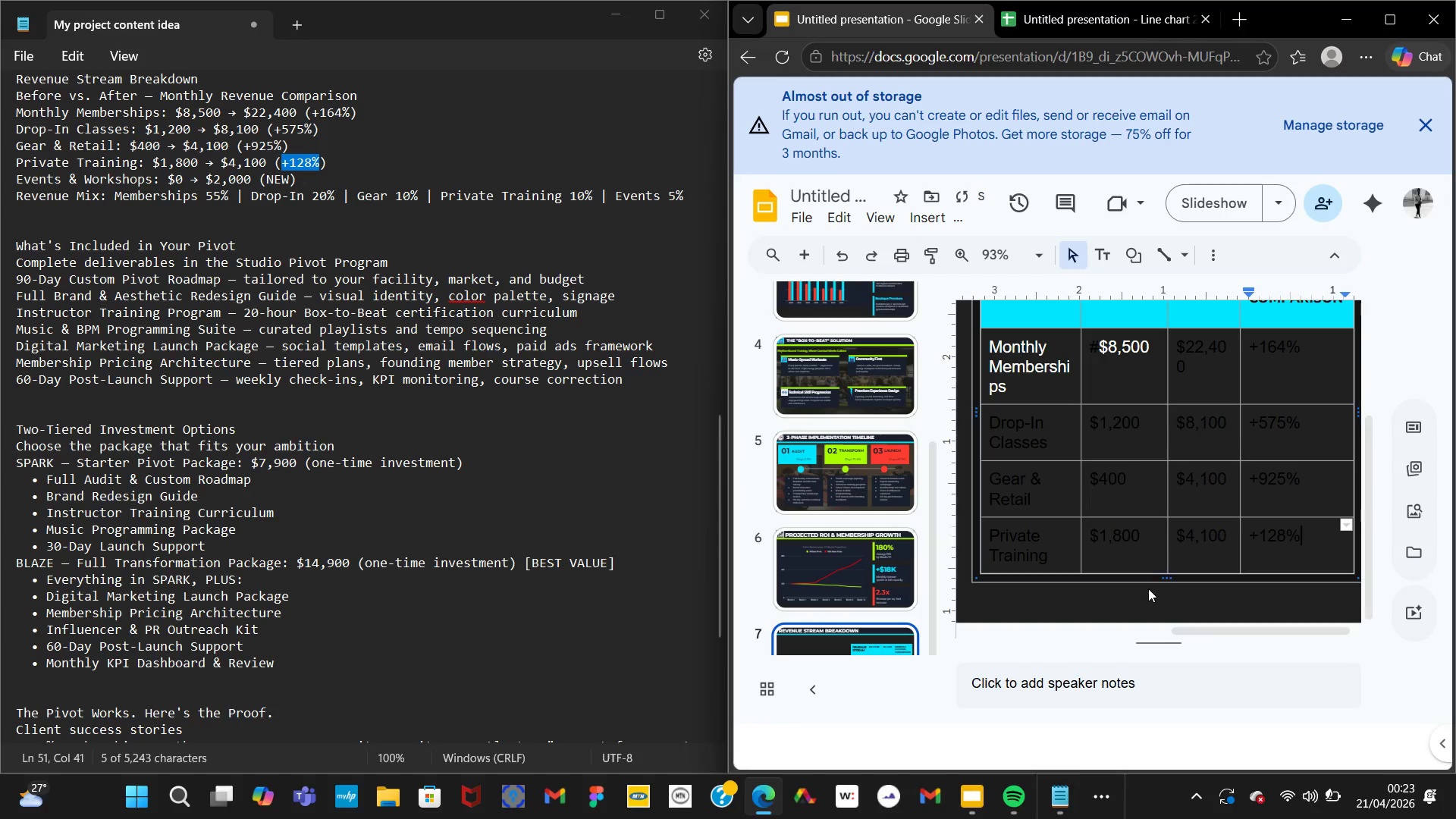 
left_click([1165, 578])
 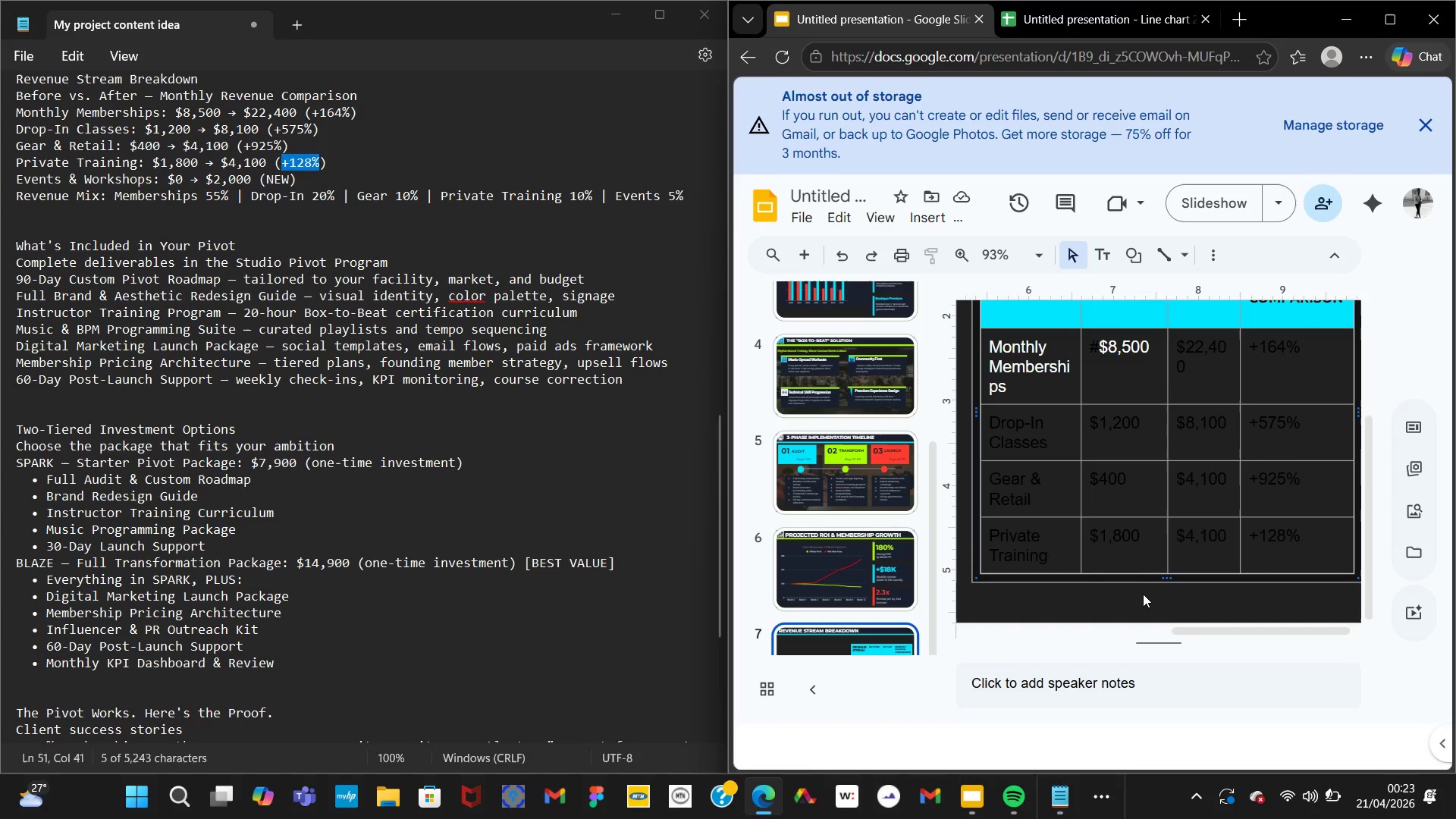 
left_click([1167, 574])
 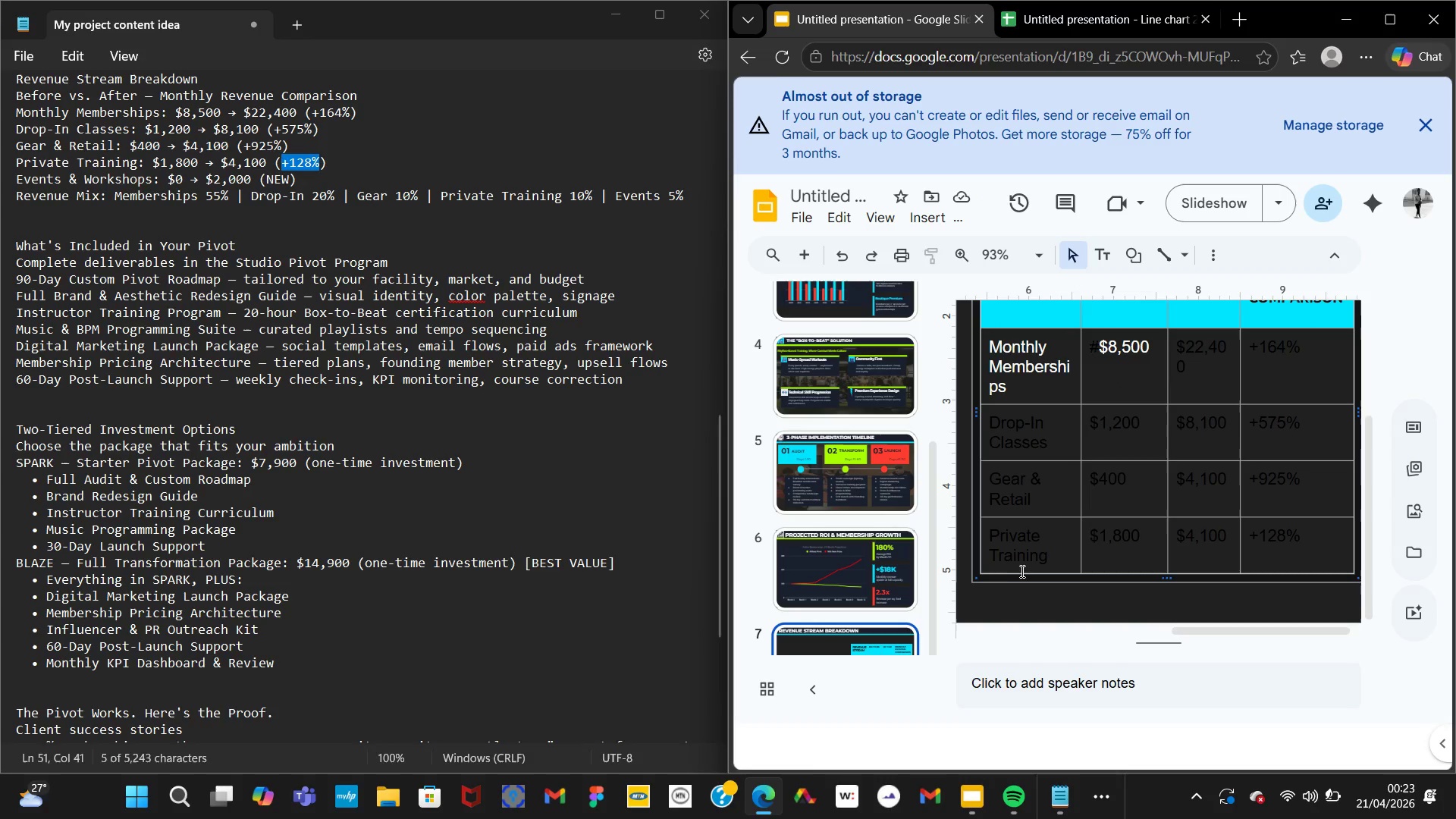 
left_click([1016, 571])
 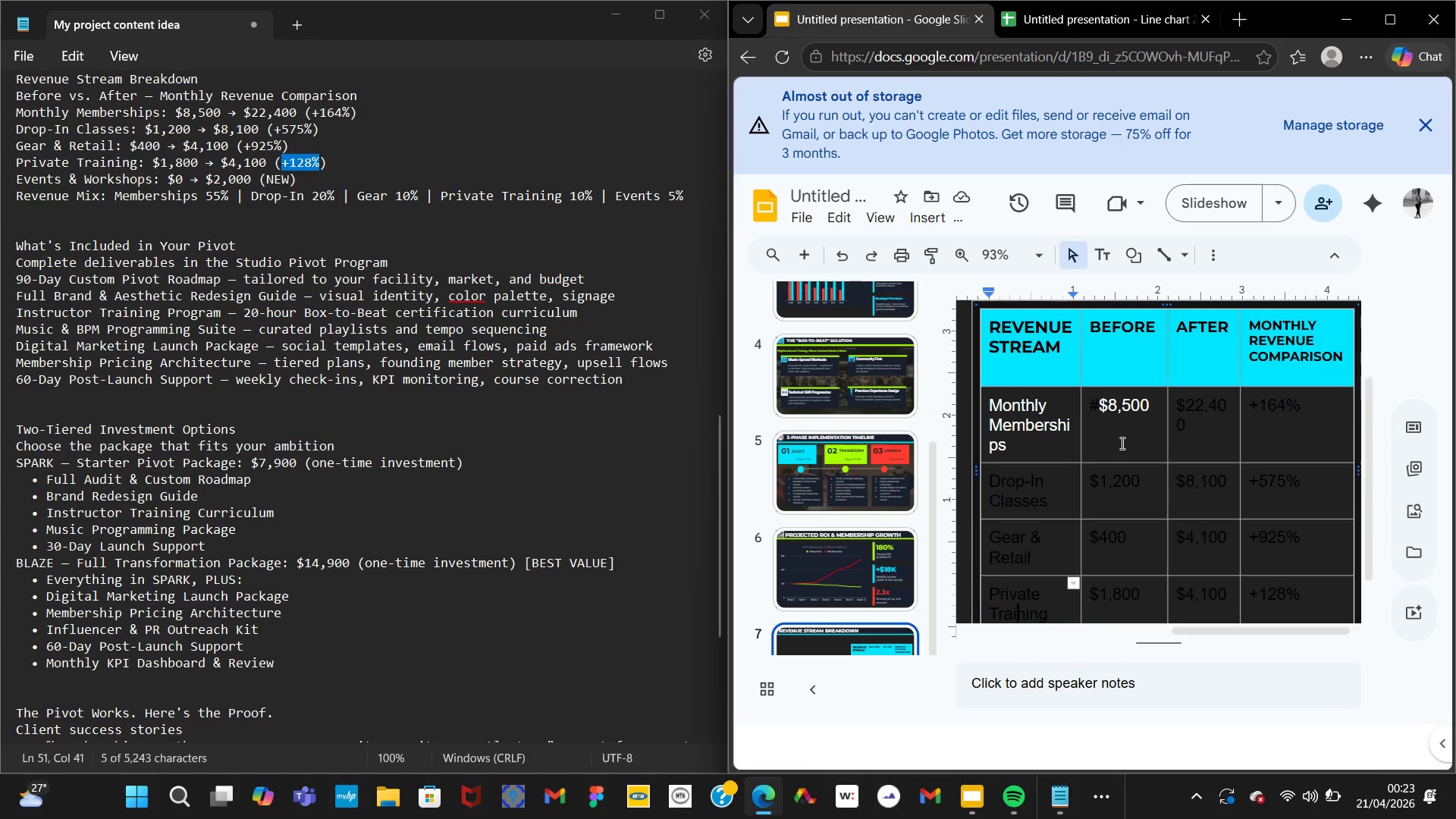 
left_click([1121, 443])
 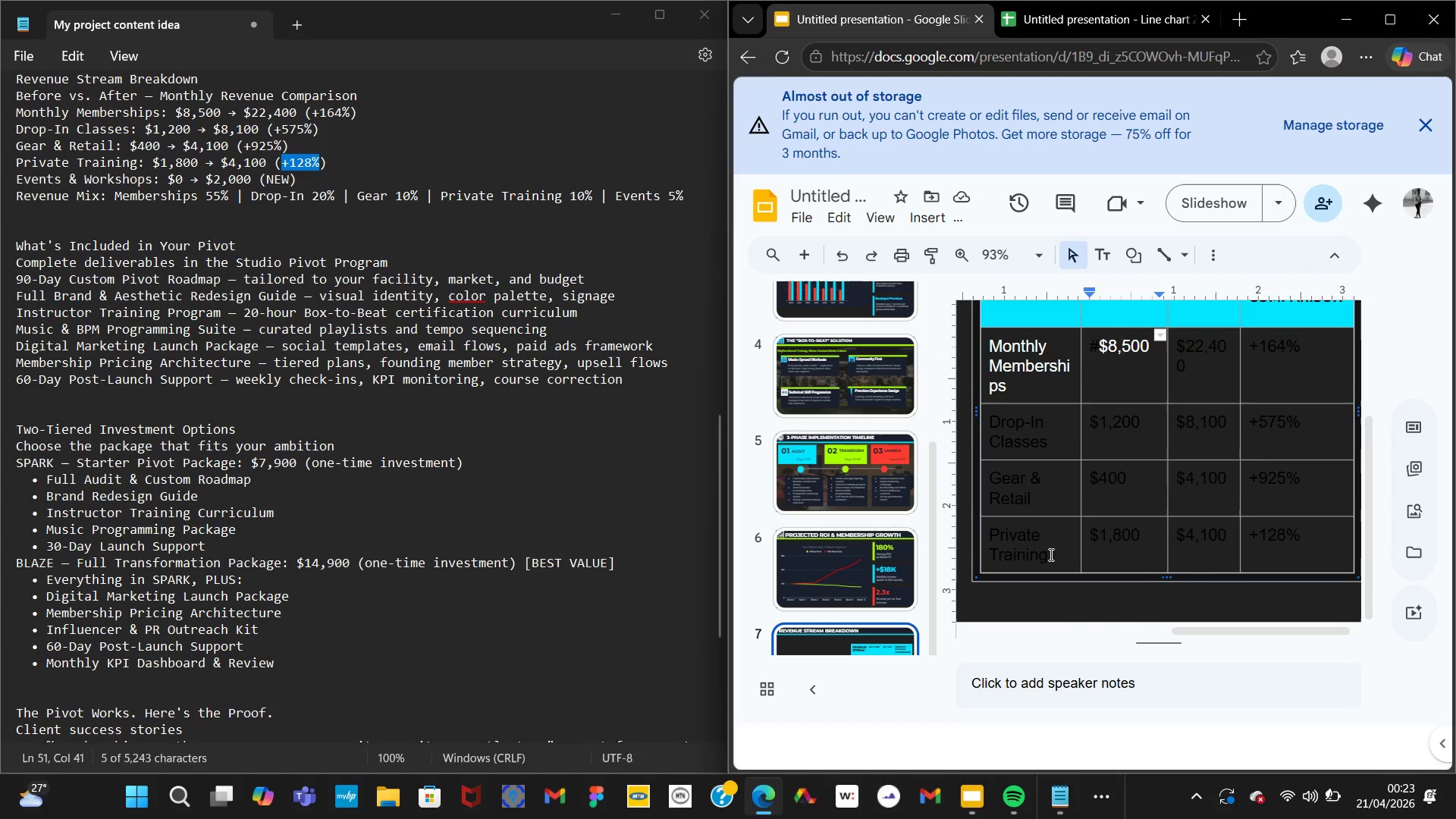 
left_click([1029, 562])
 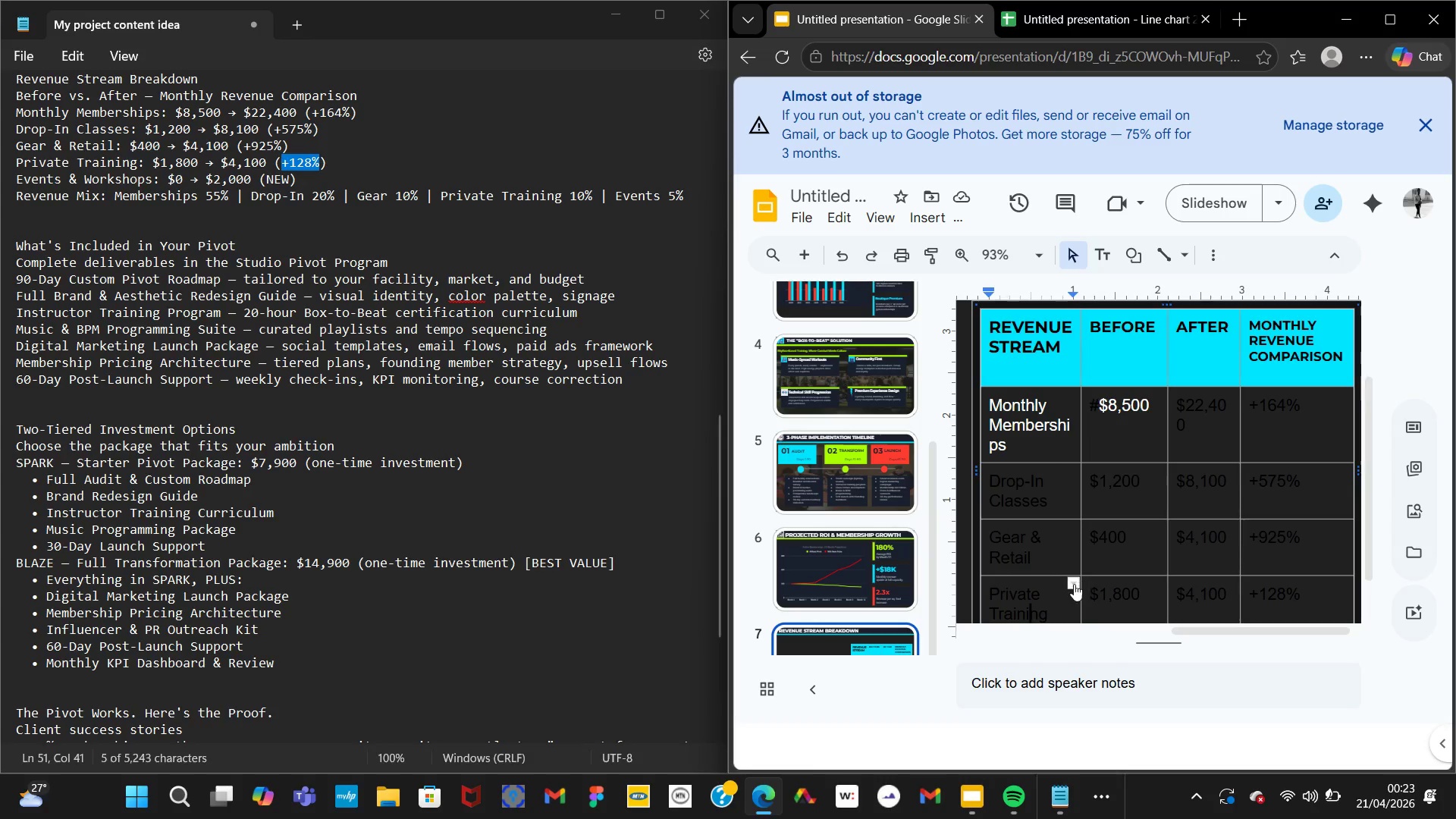 
left_click([1071, 584])
 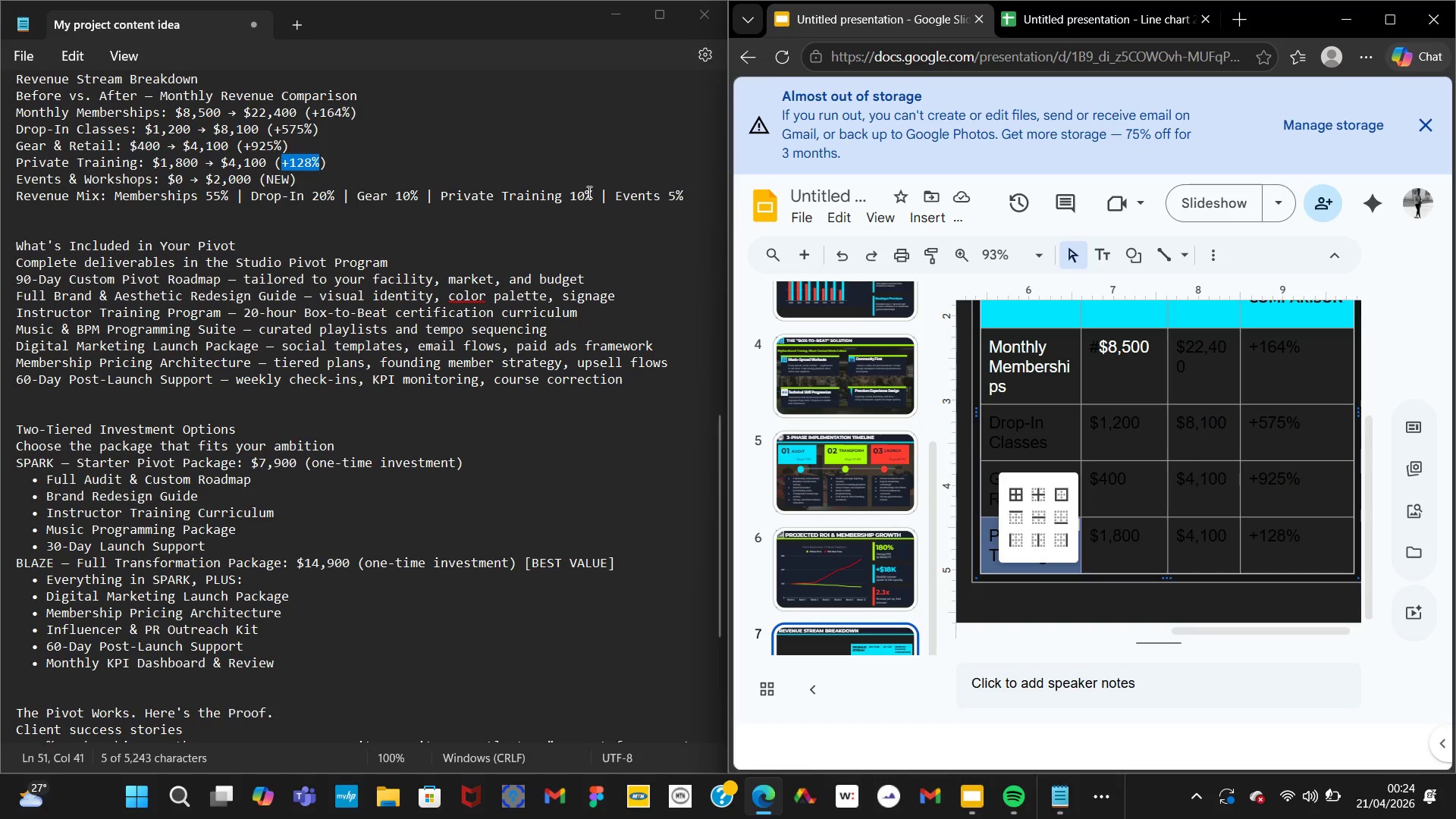 
wait(33.56)
 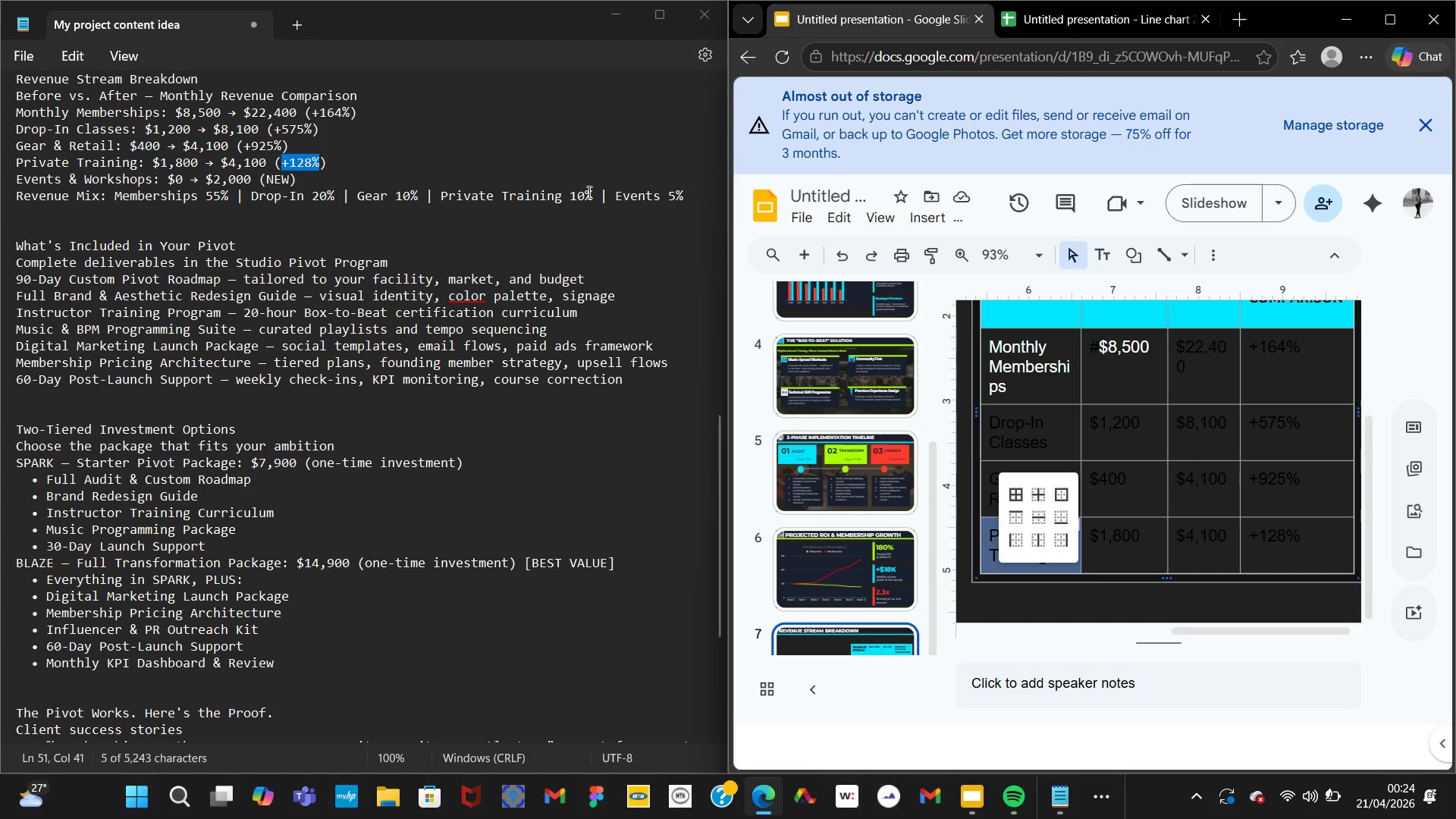 
left_click_drag(start_coordinate=[151, 177], to_coordinate=[2, 178])
 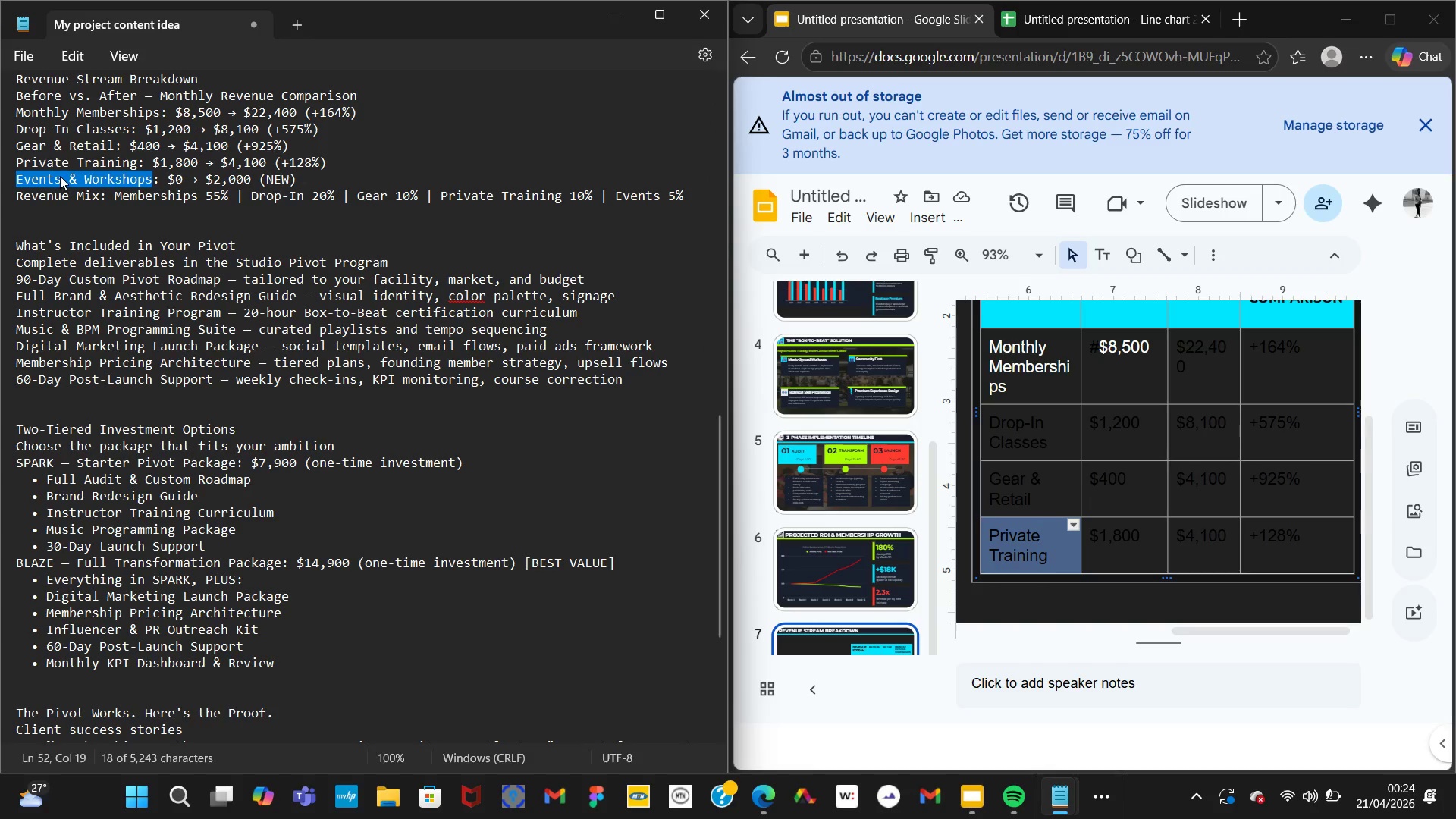 
right_click([60, 176])
 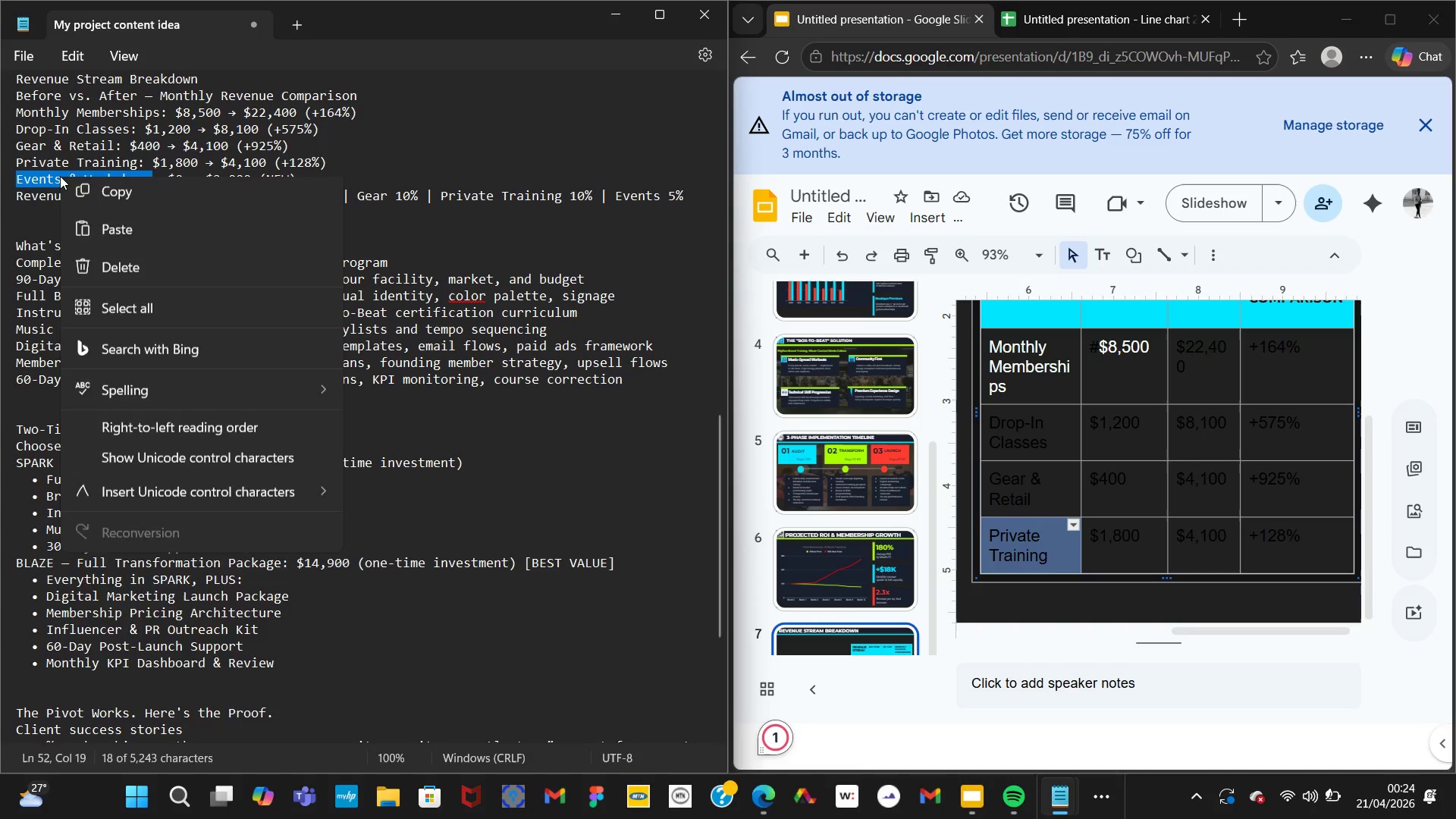 
mouse_move([216, 253])
 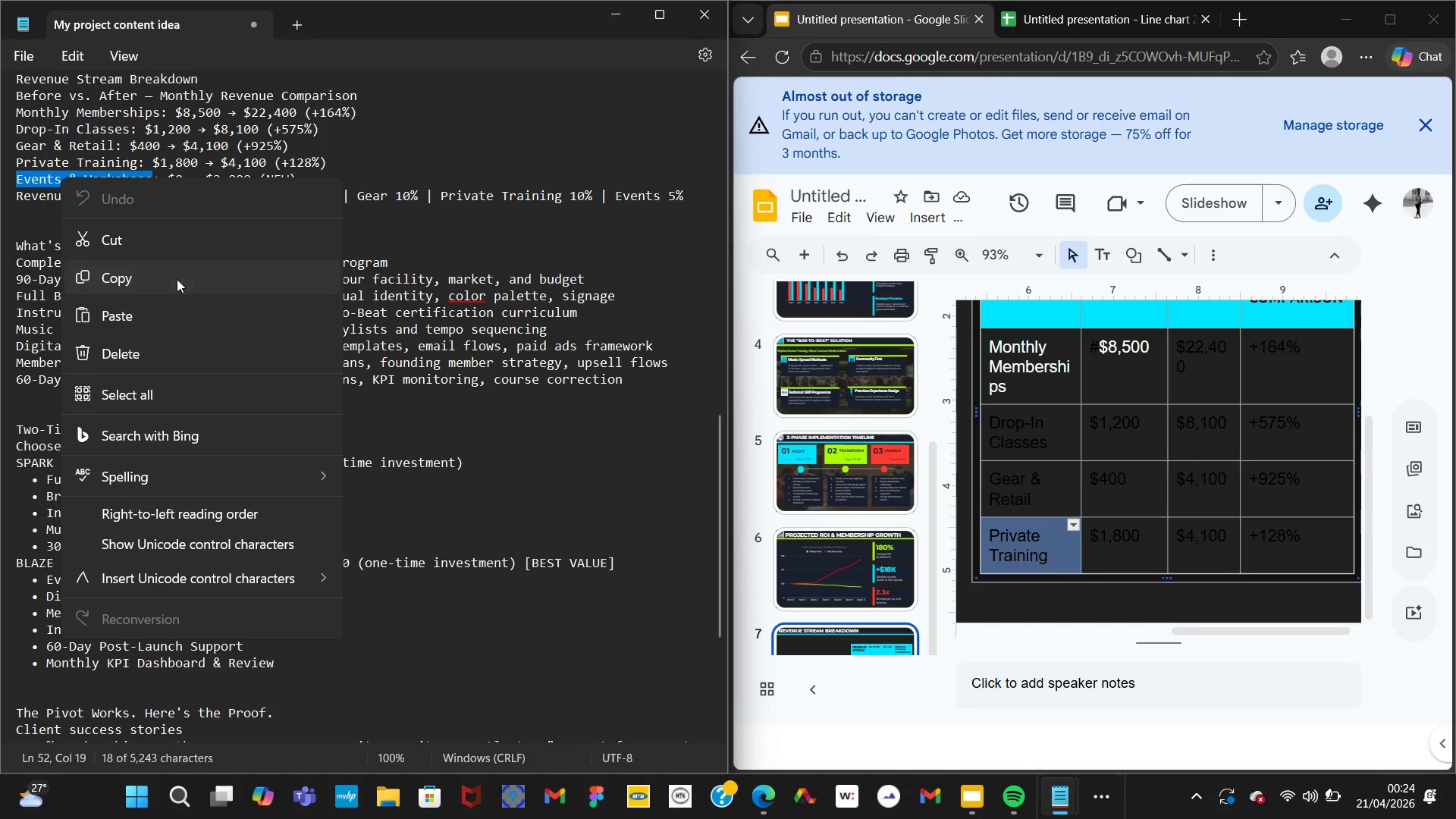 
left_click([177, 279])
 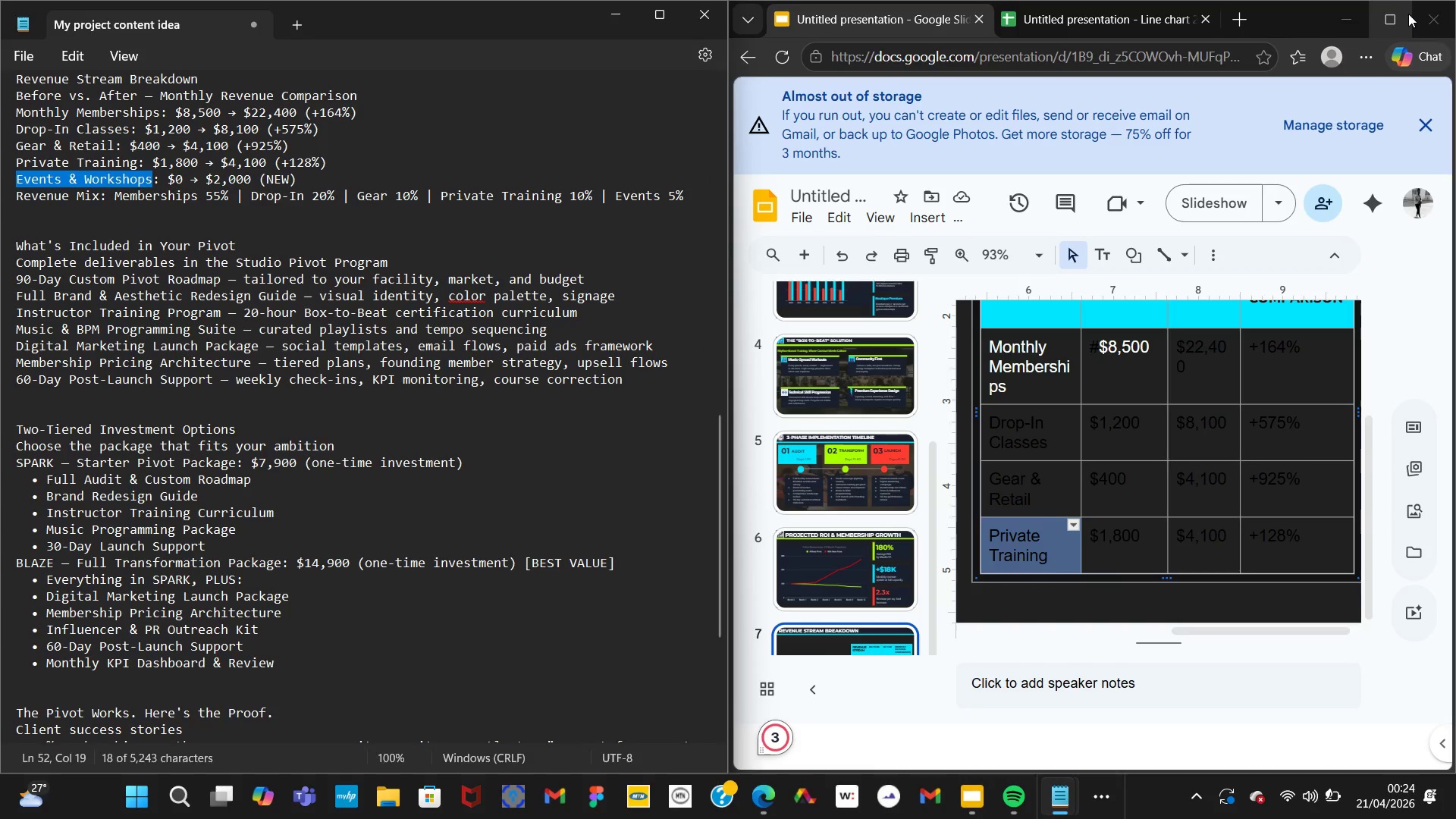 
left_click([1398, 19])
 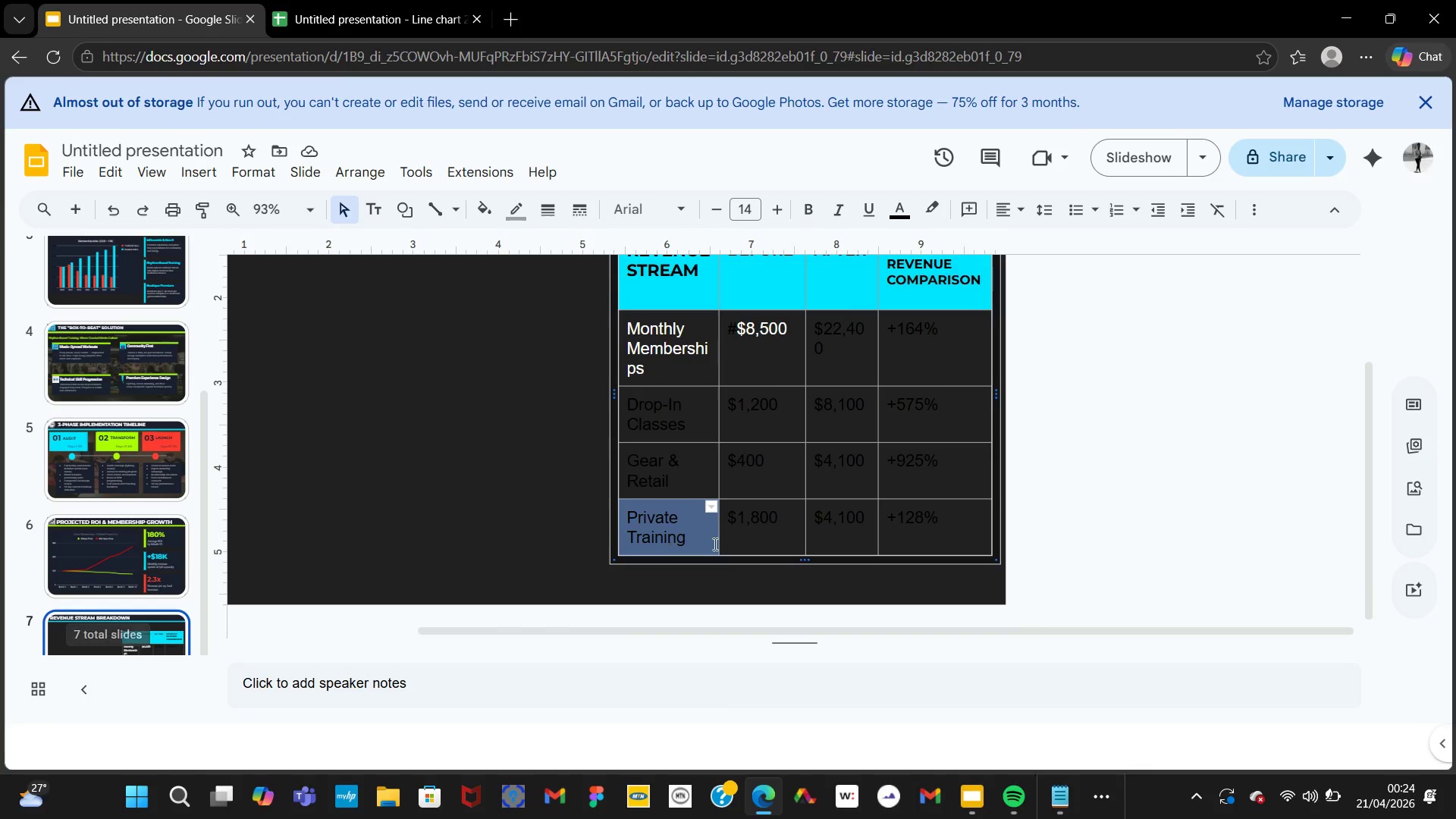 
left_click([613, 558])
 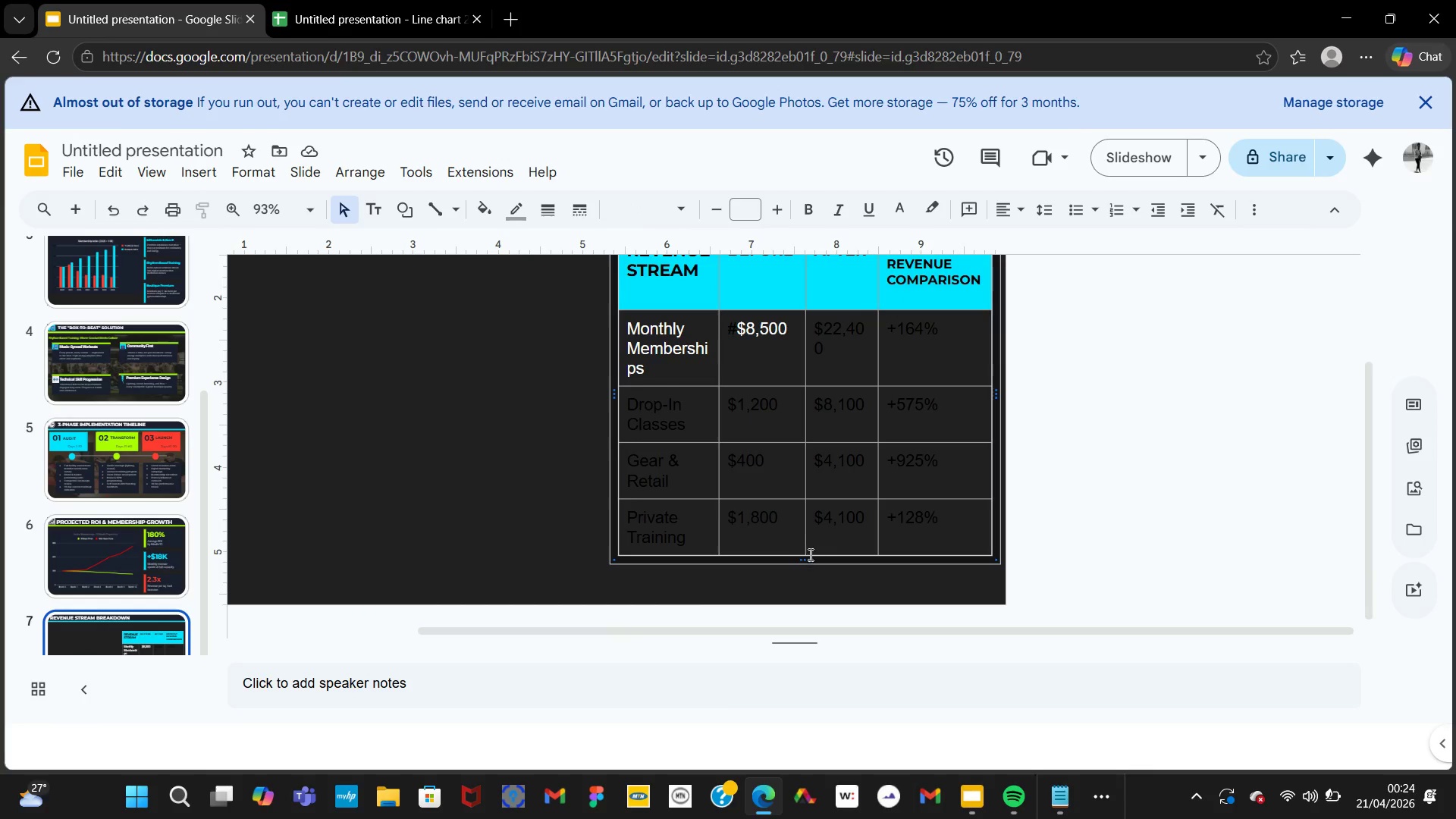 
left_click_drag(start_coordinate=[807, 559], to_coordinate=[799, 537])
 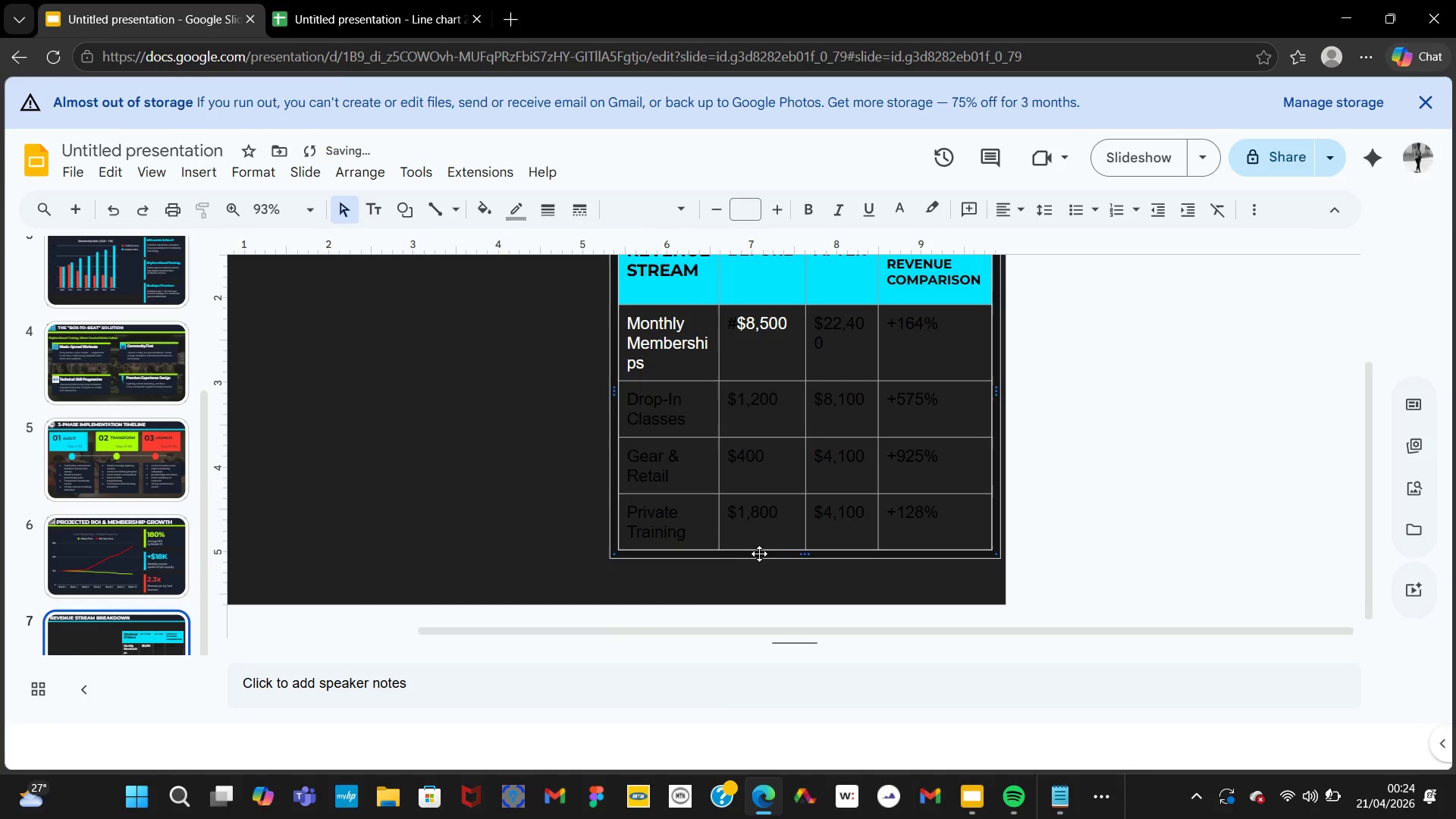 
left_click([736, 541])
 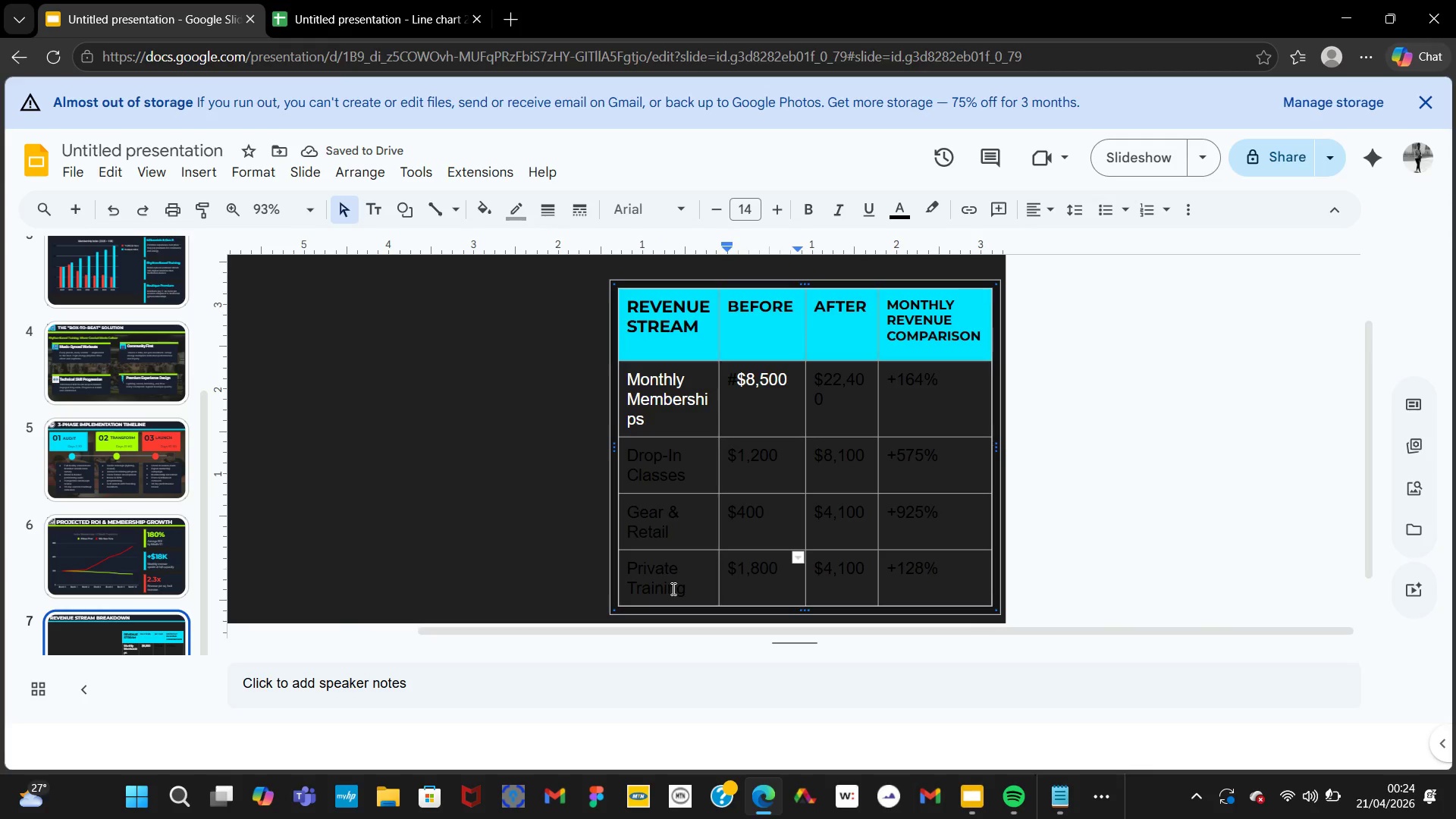 
left_click([650, 601])
 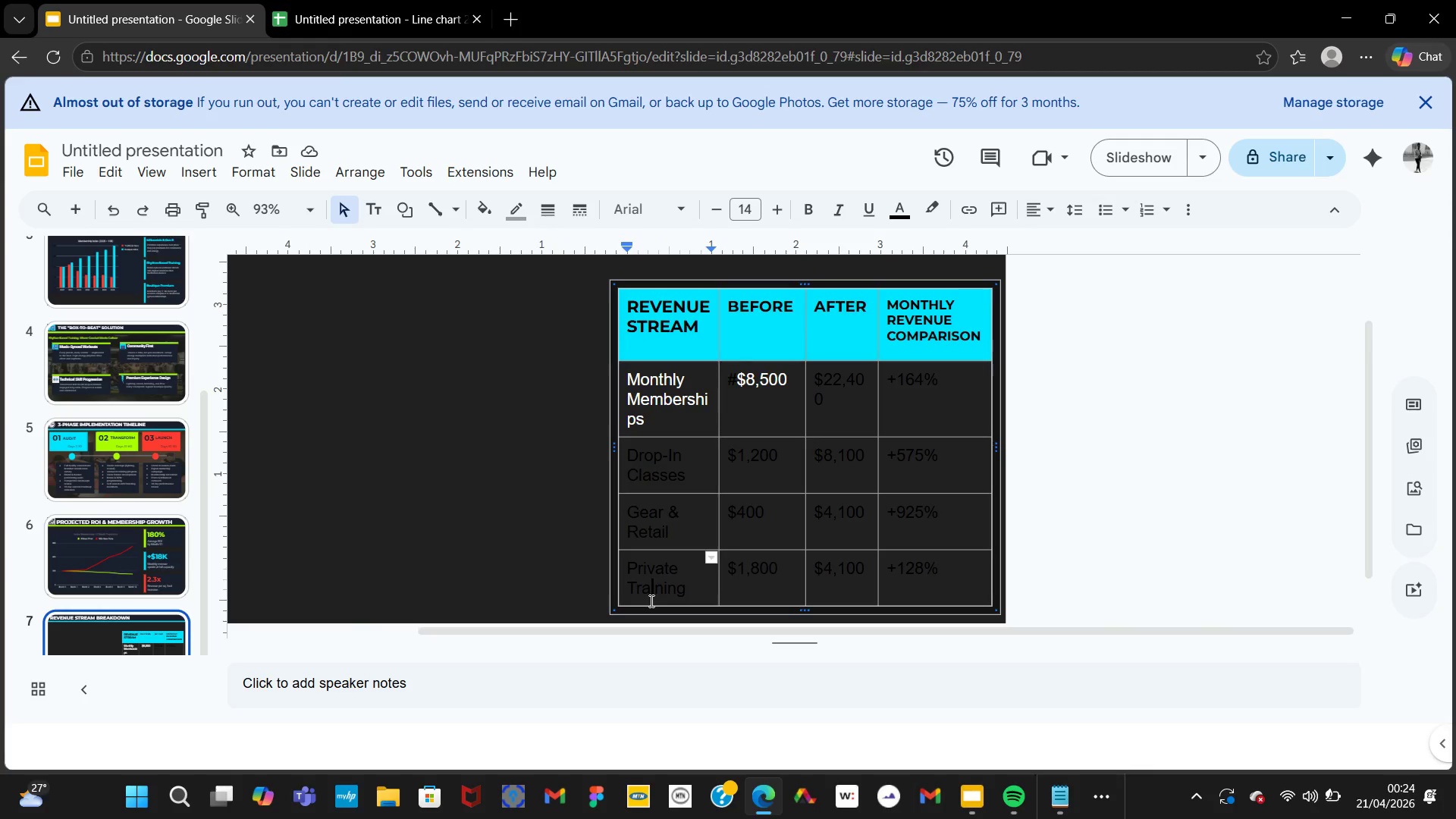 
left_click([650, 601])
 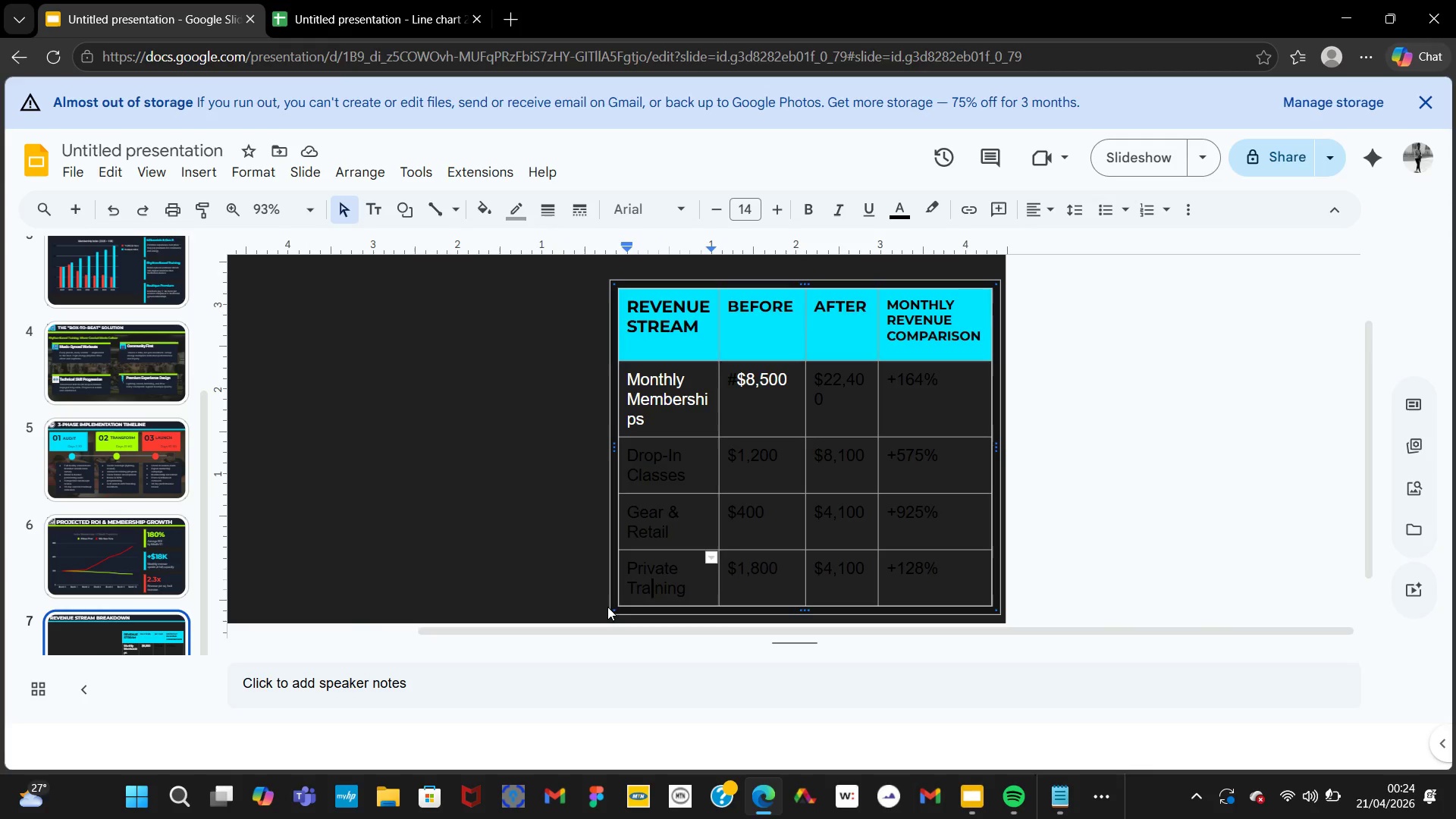 
left_click_drag(start_coordinate=[607, 607], to_coordinate=[617, 605])
 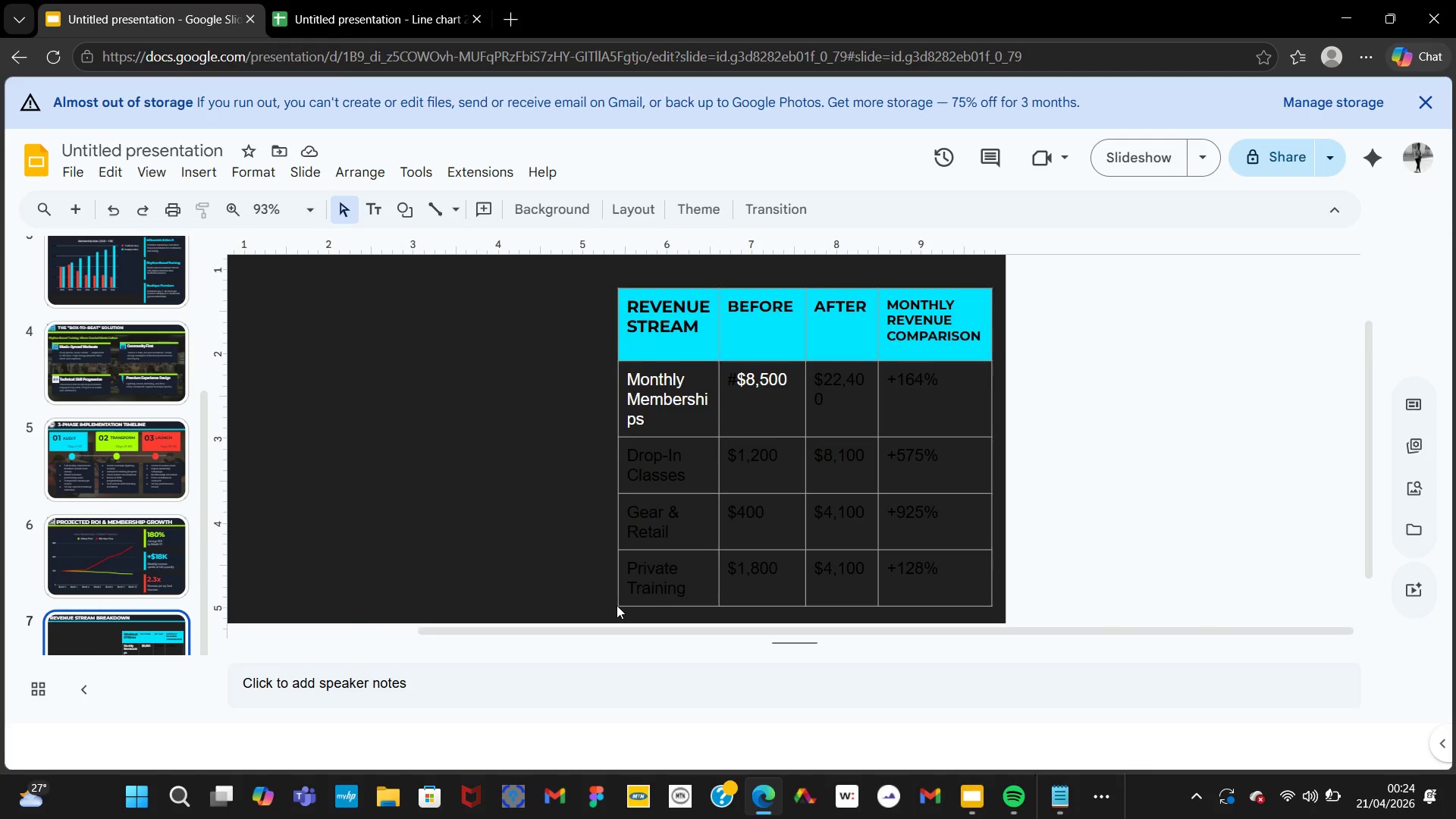 
left_click([617, 605])
 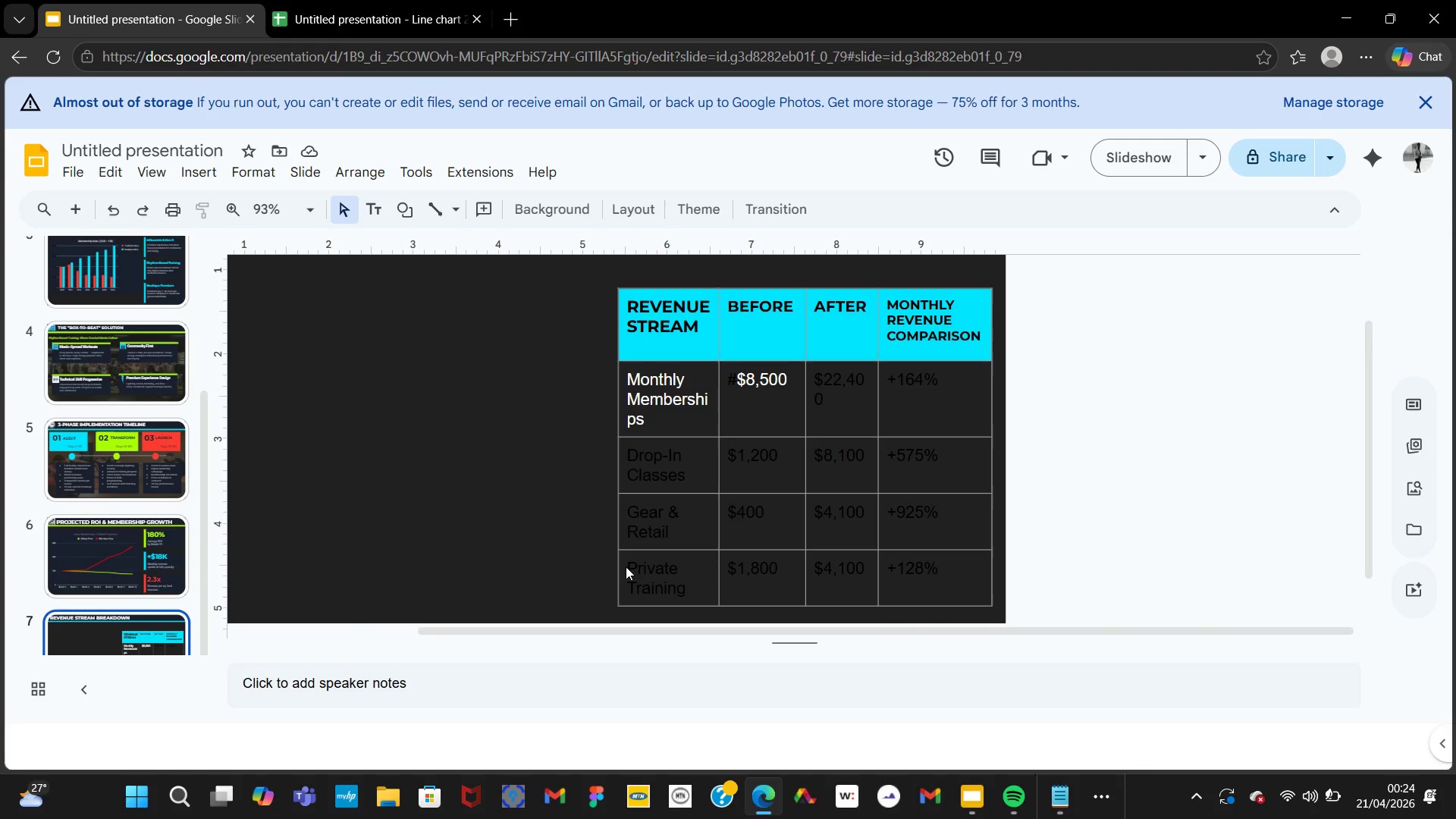 
left_click([626, 566])
 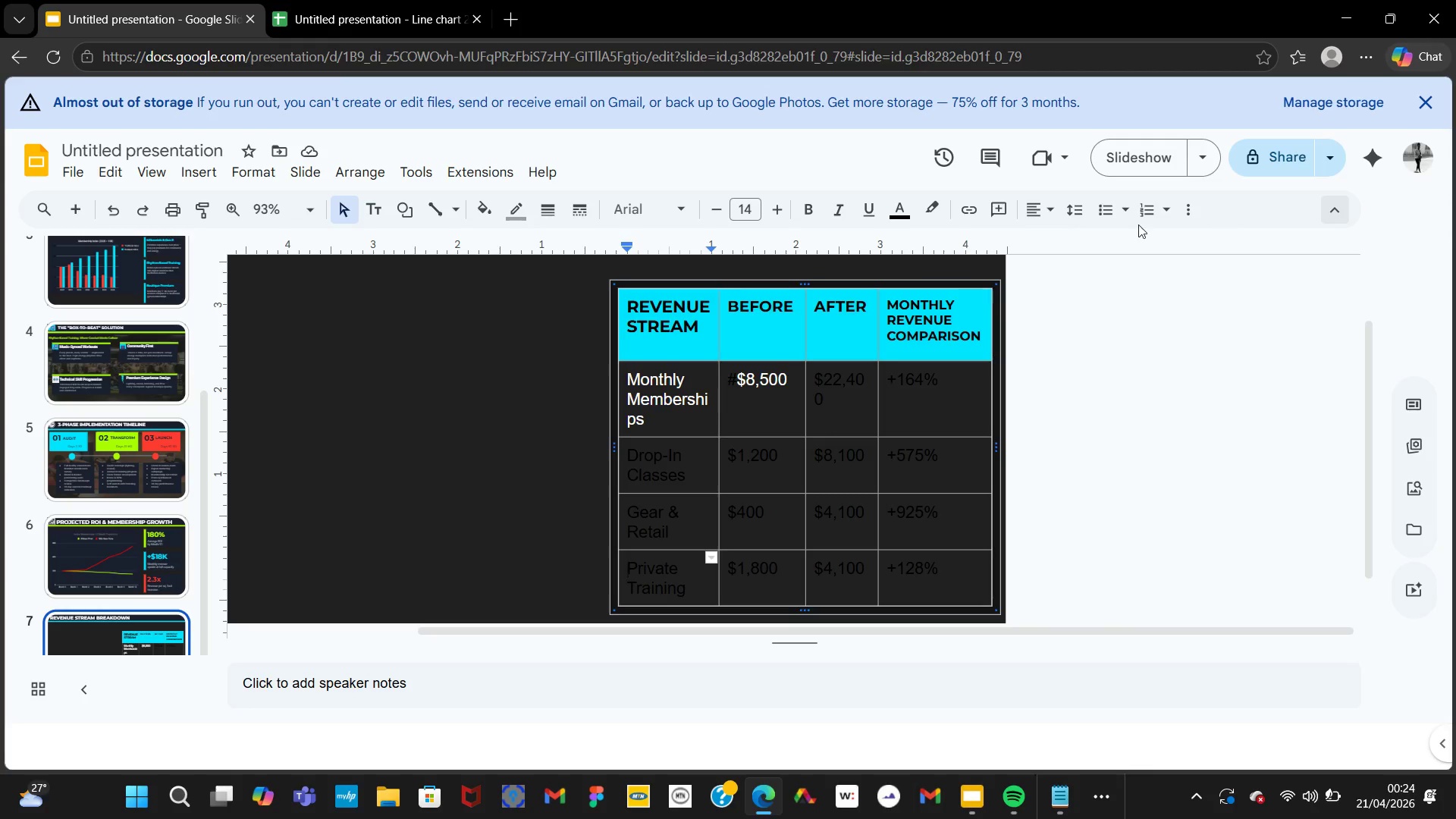 
left_click([1181, 208])
 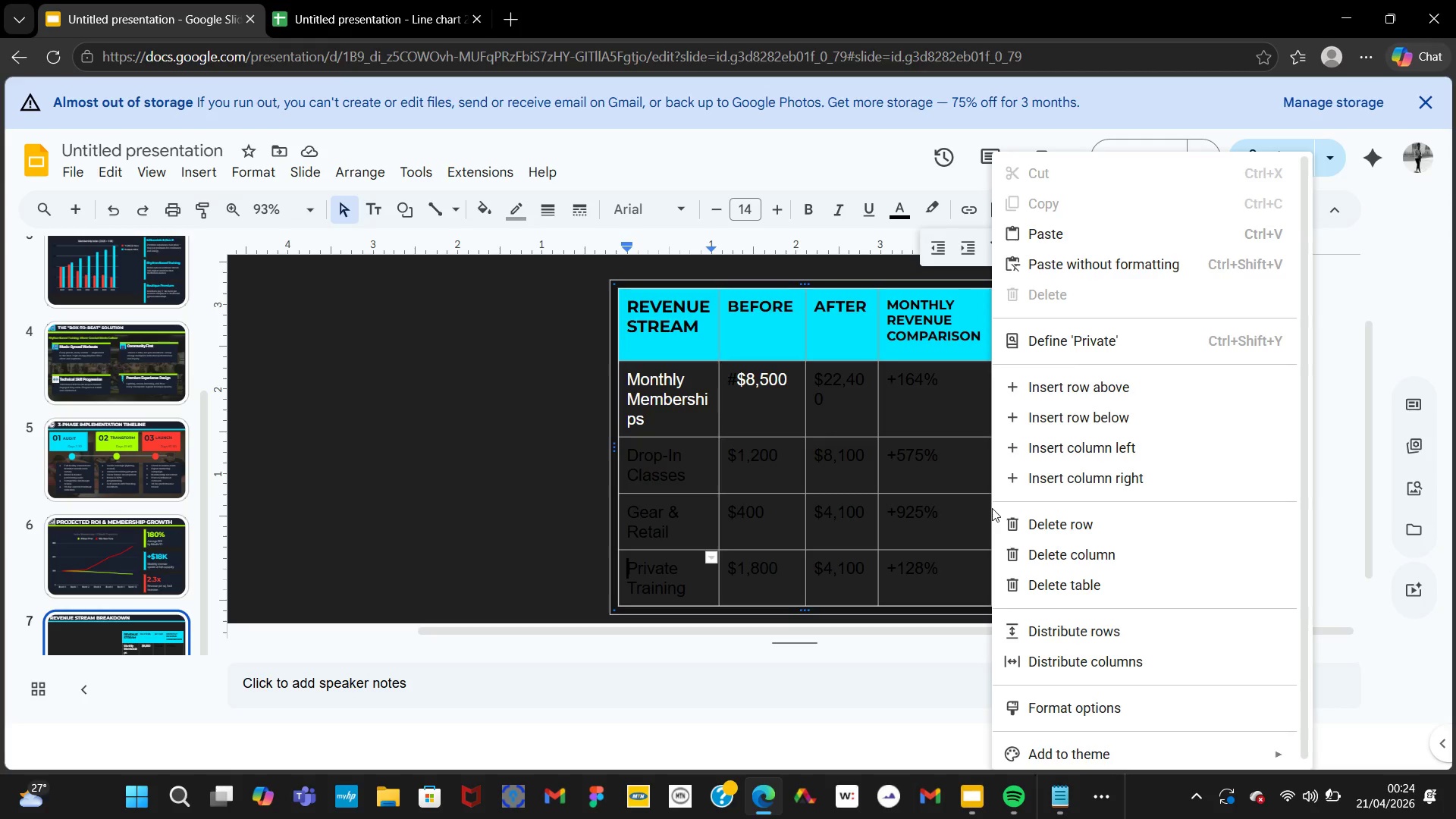 
wait(13.06)
 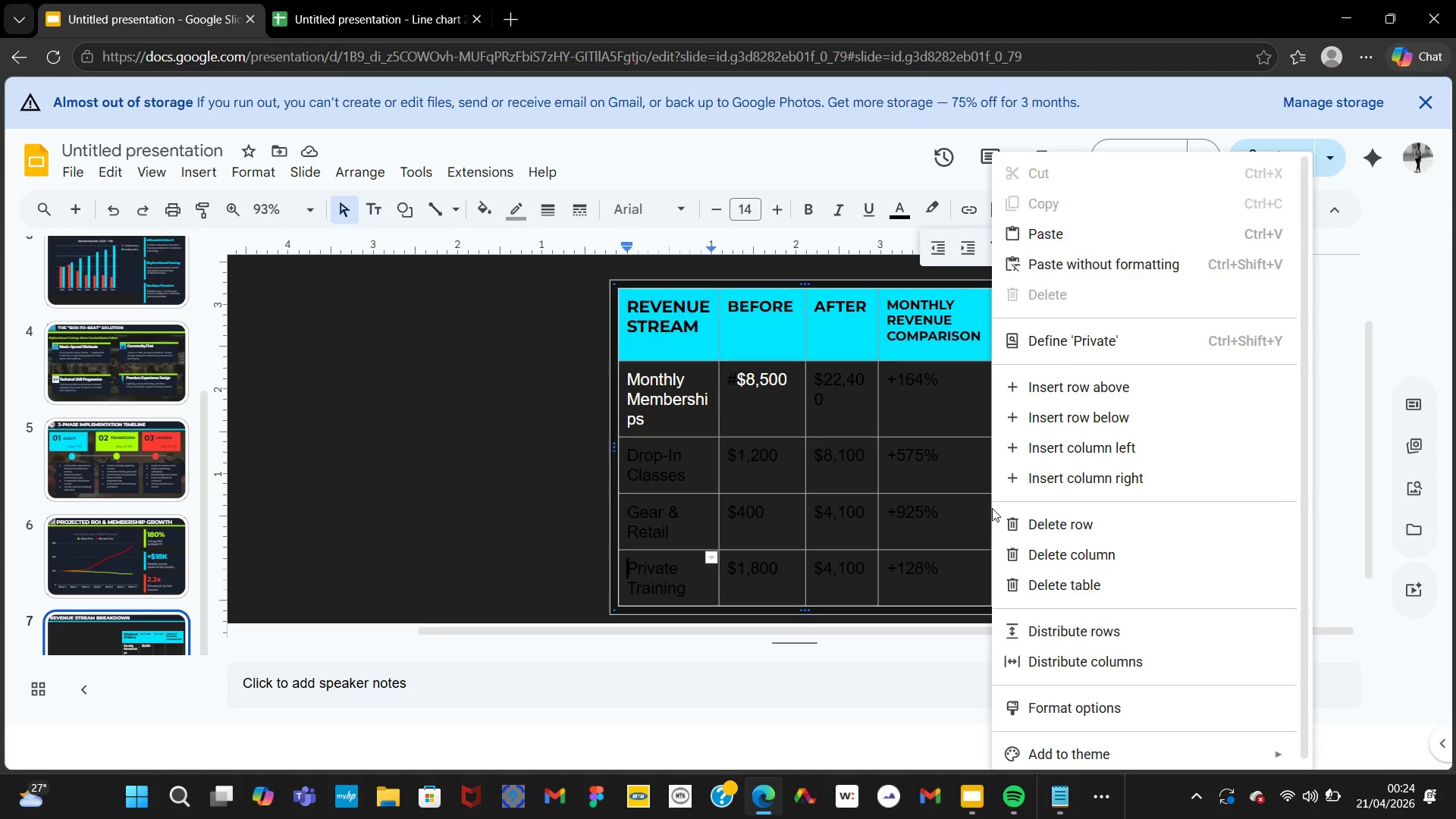 
left_click([1161, 412])
 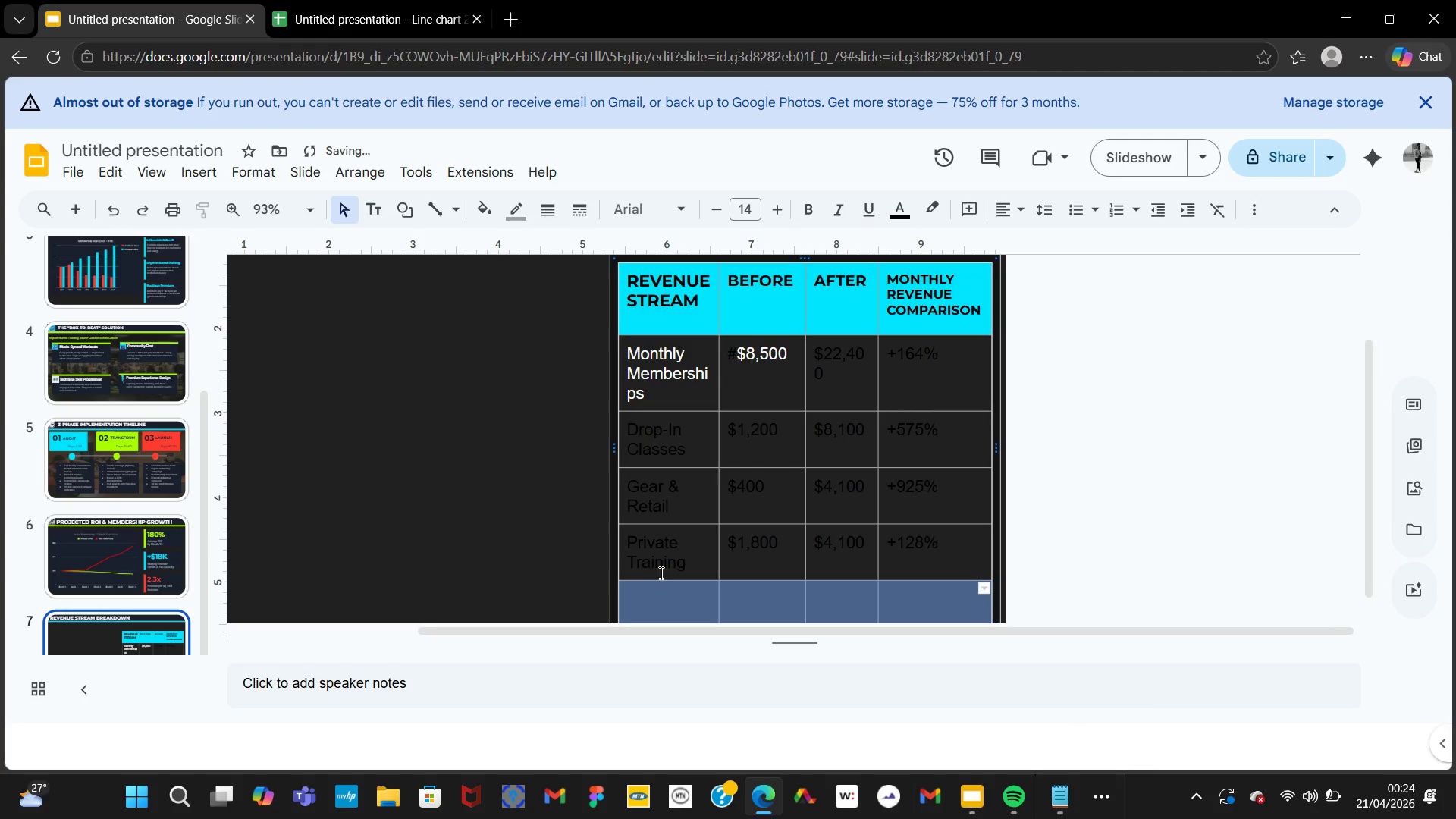 
left_click([664, 601])
 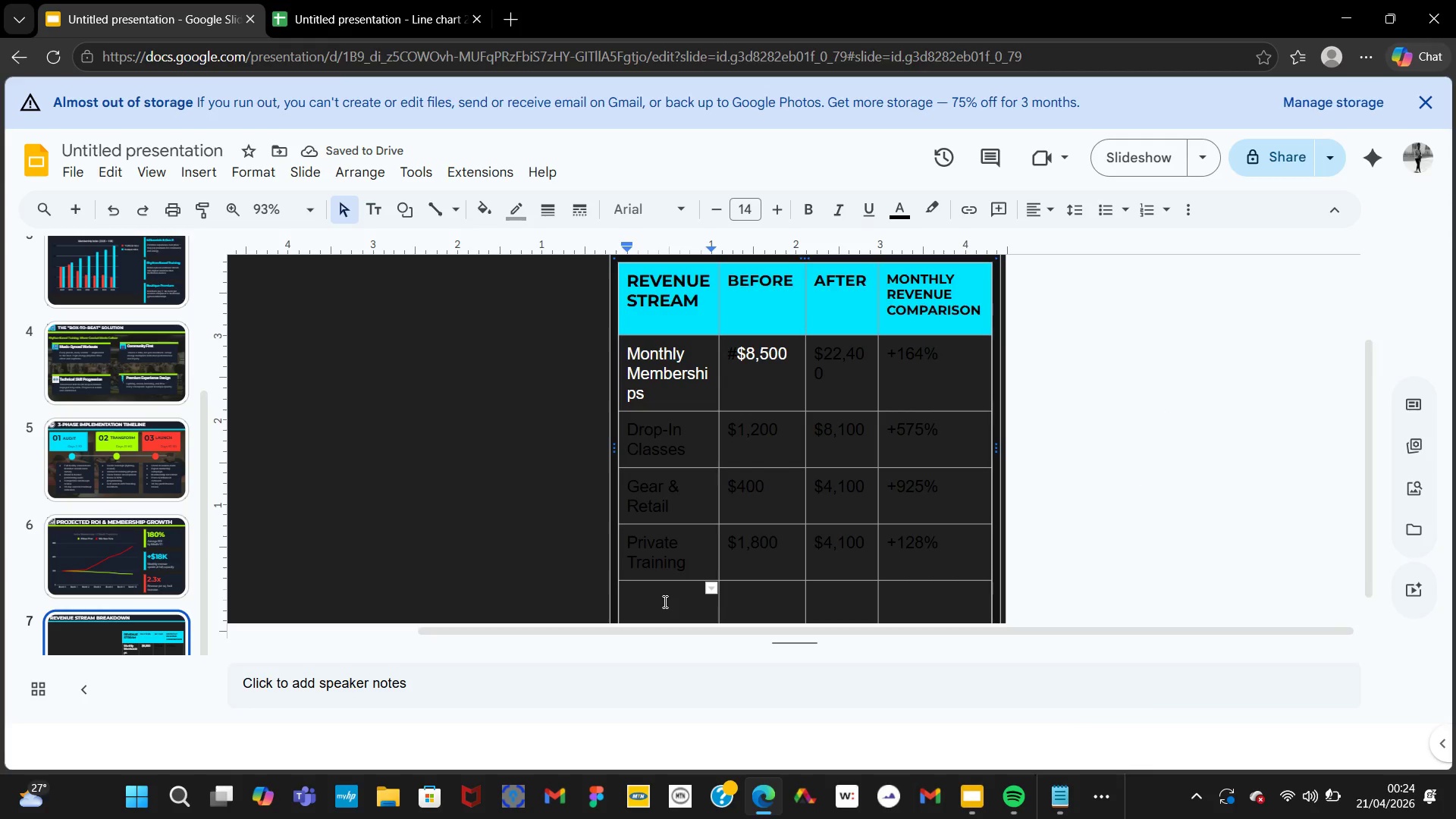 
key(Control+V)
 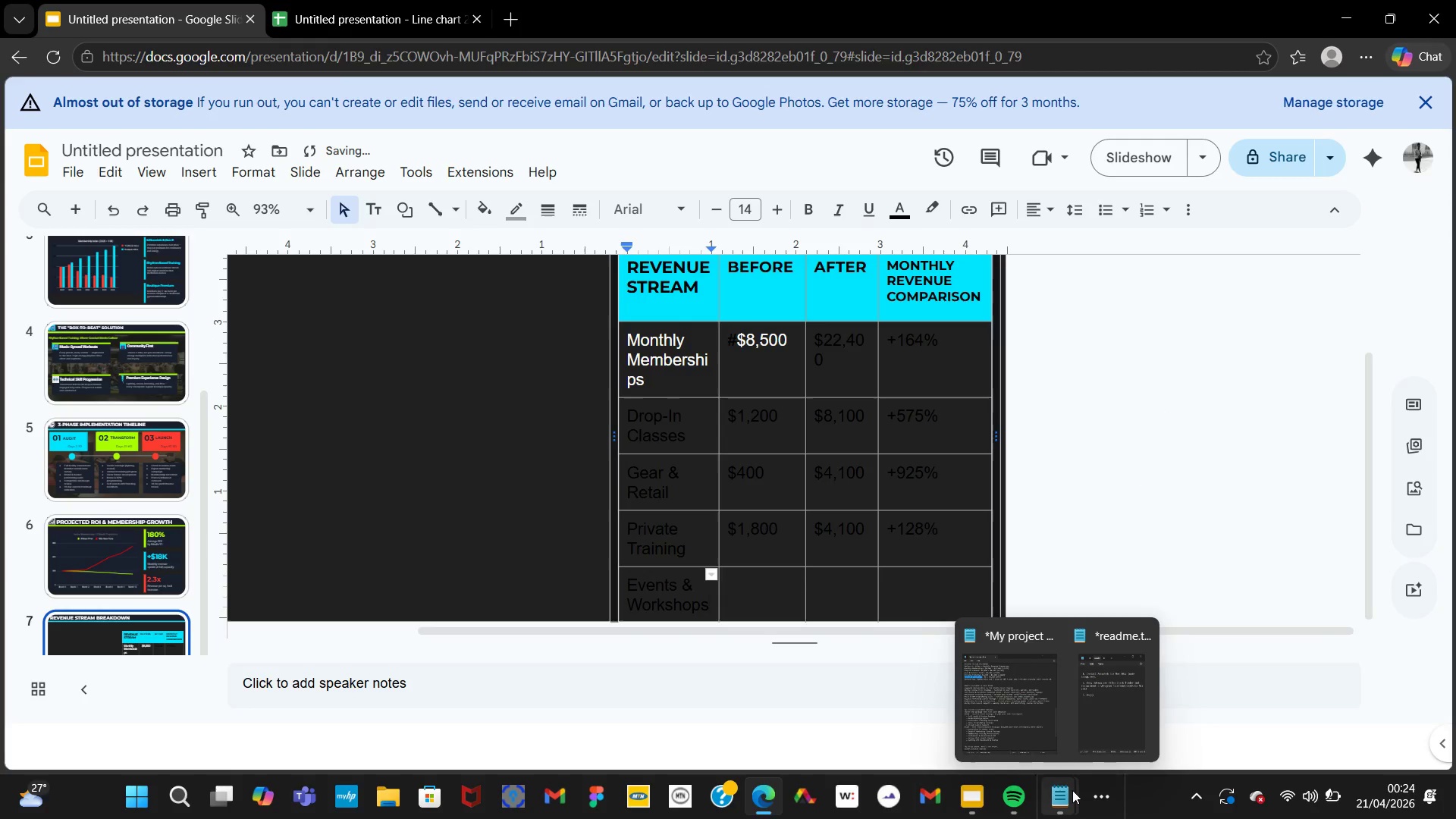 
left_click([1040, 753])
 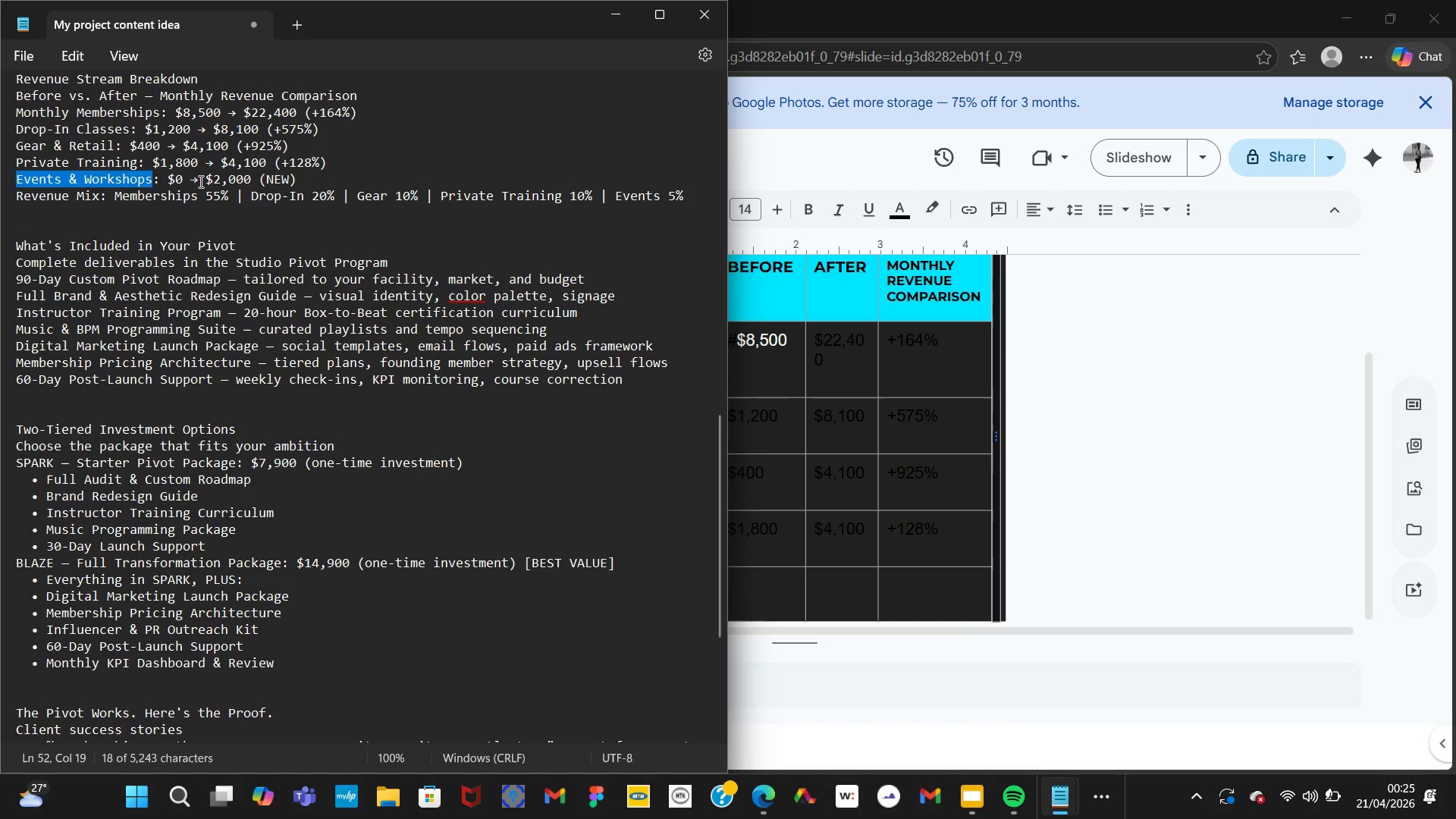 
left_click_drag(start_coordinate=[184, 180], to_coordinate=[166, 175])
 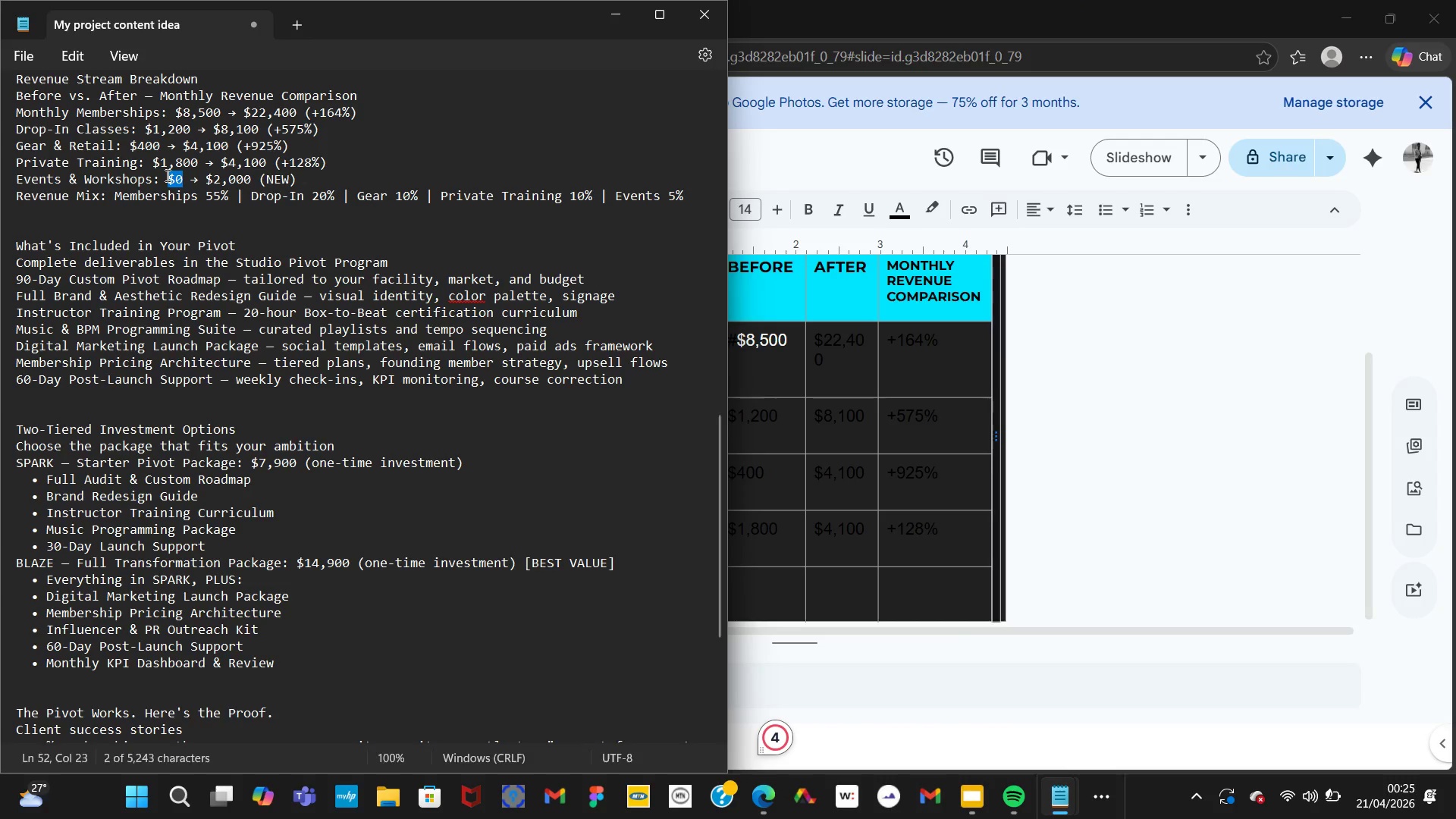 
right_click([166, 175])
 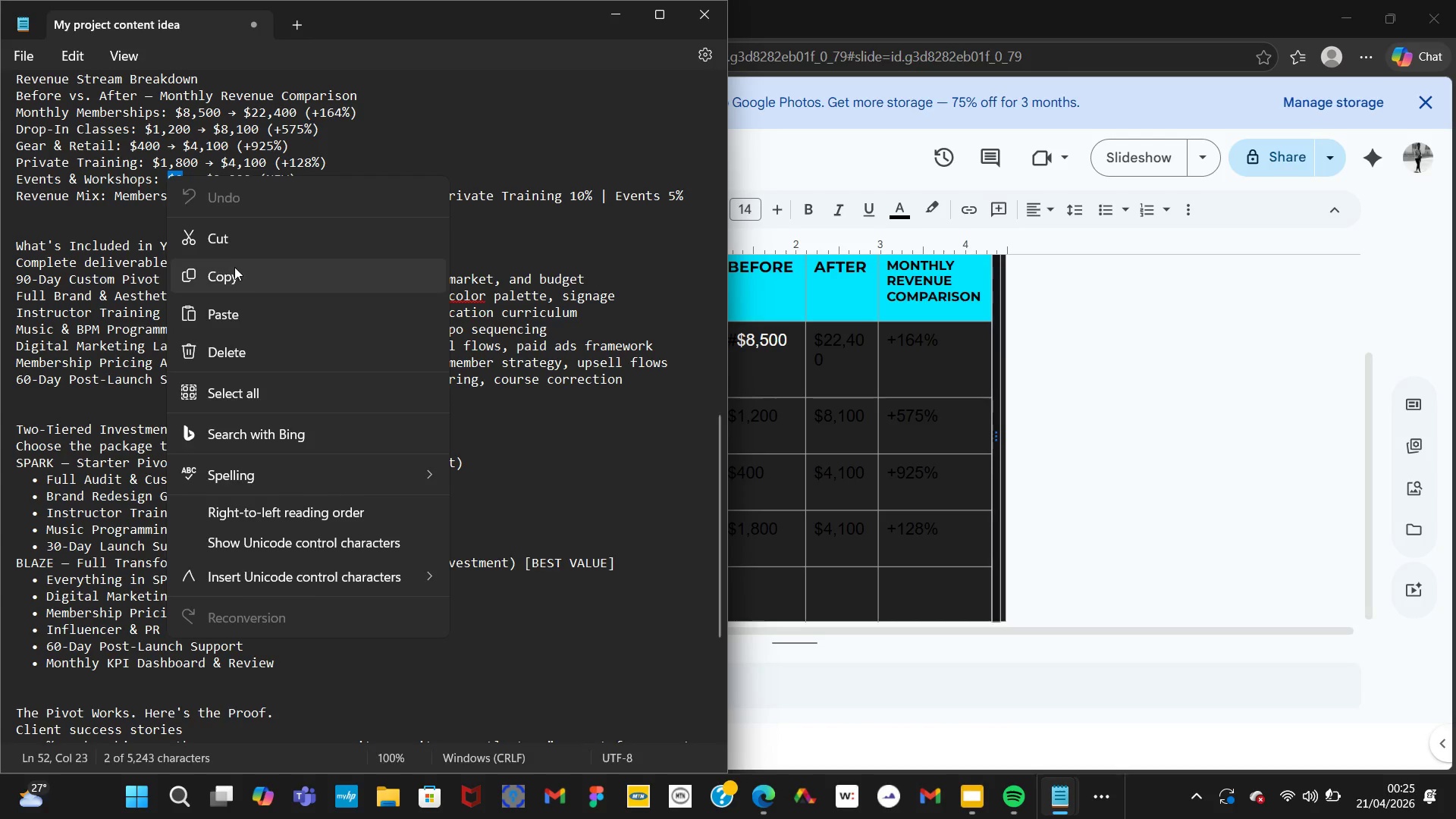 
left_click([237, 272])
 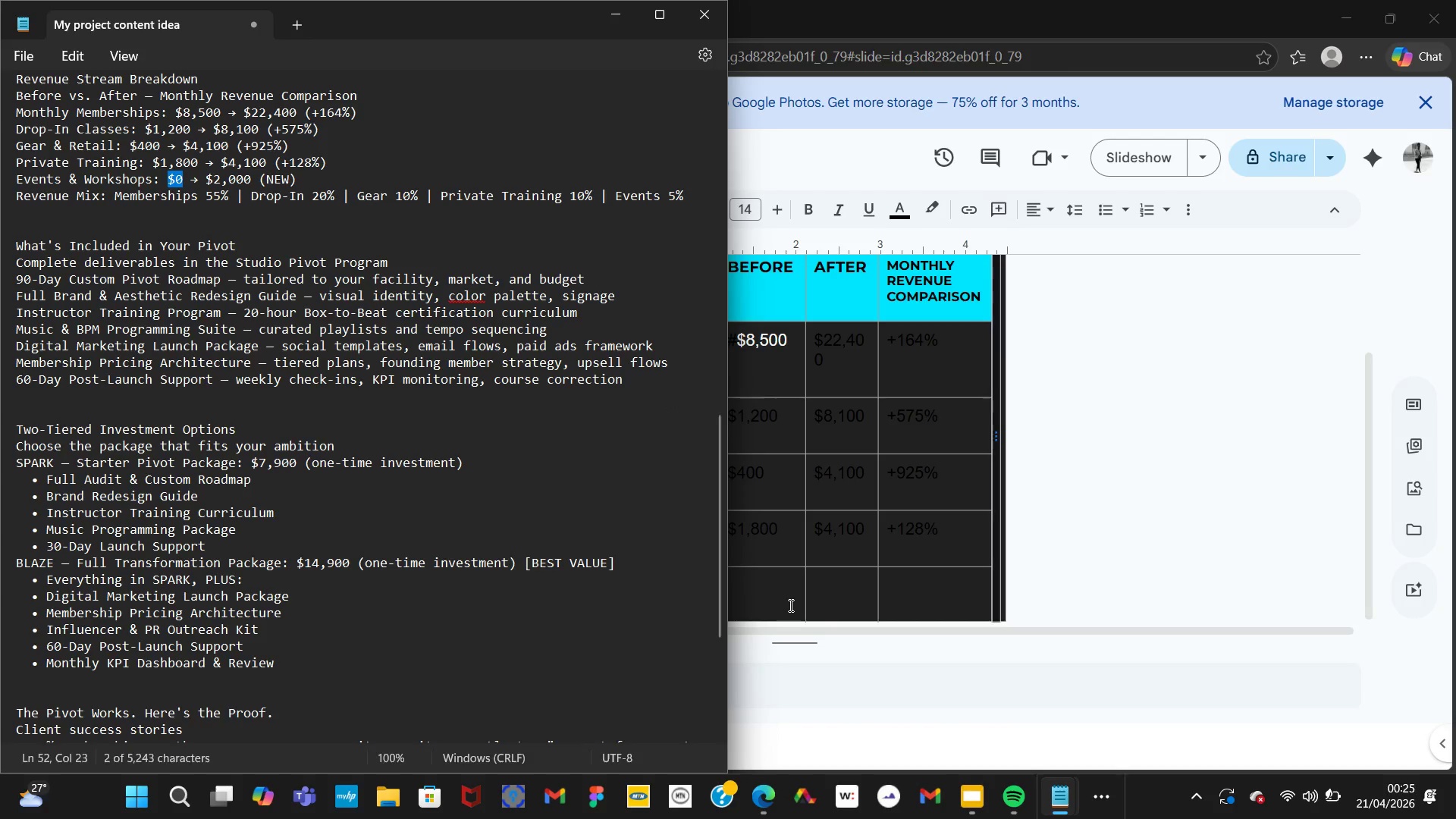 
left_click([786, 605])
 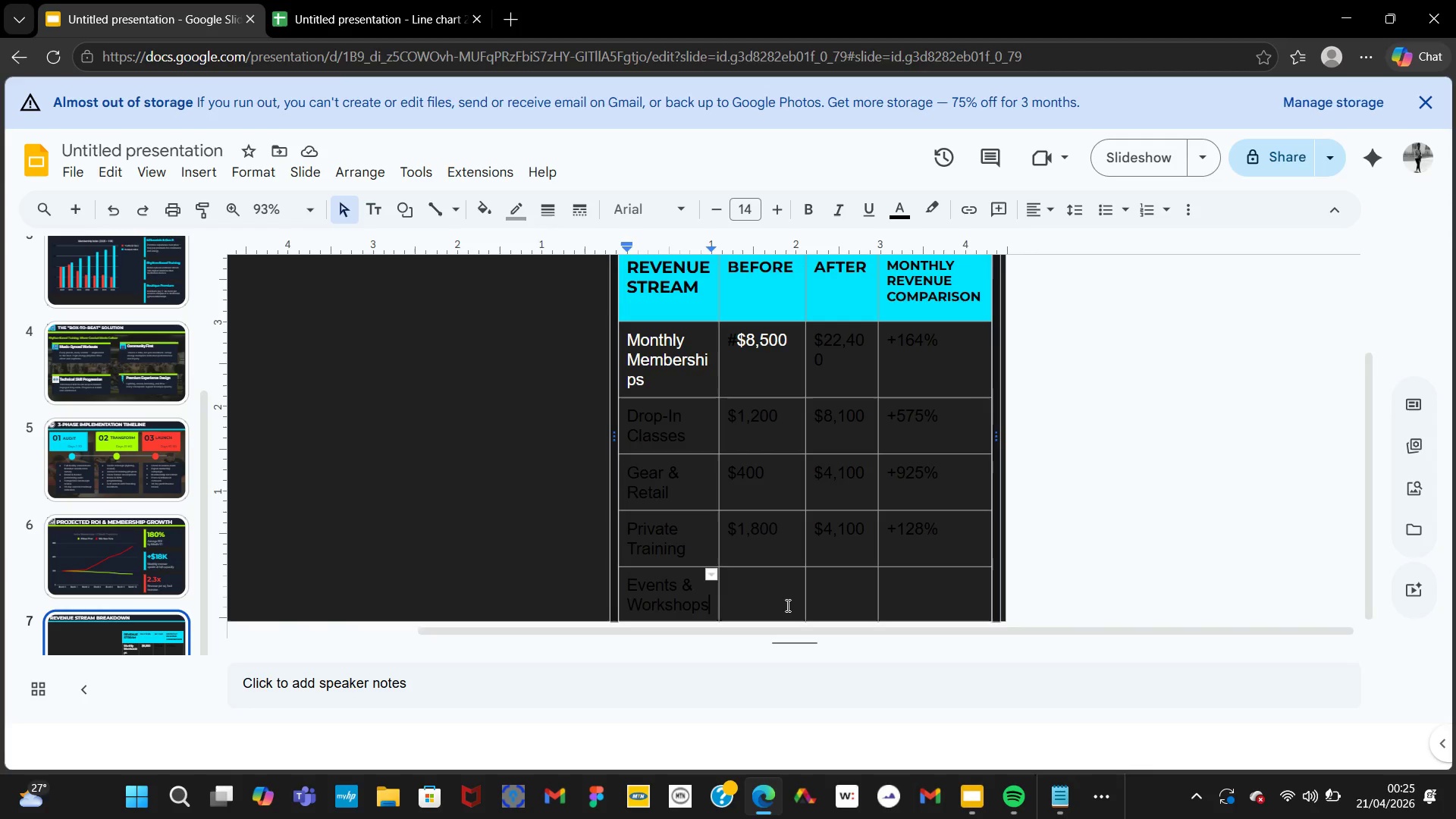 
left_click([786, 605])
 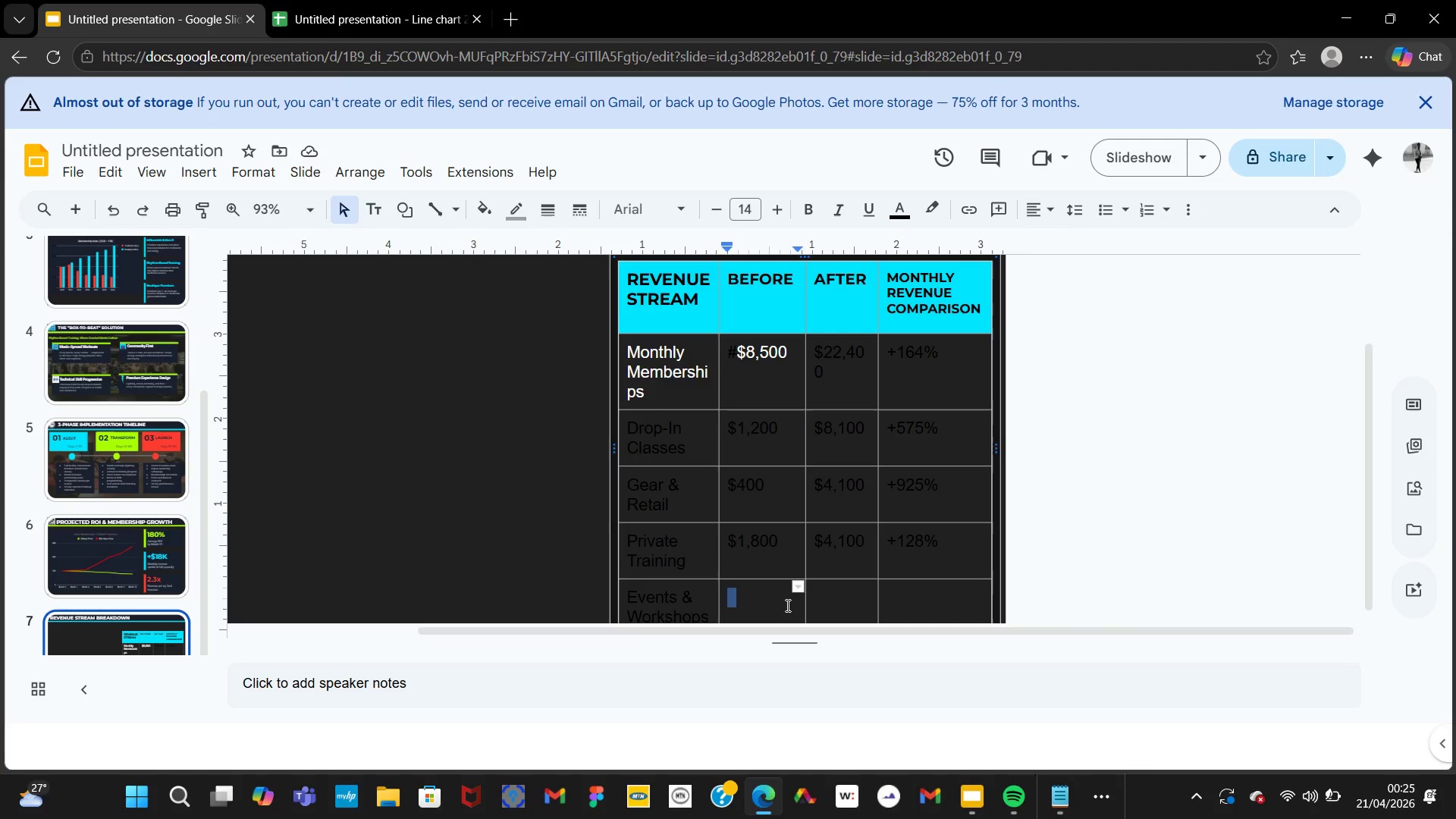 
key(Control+V)
 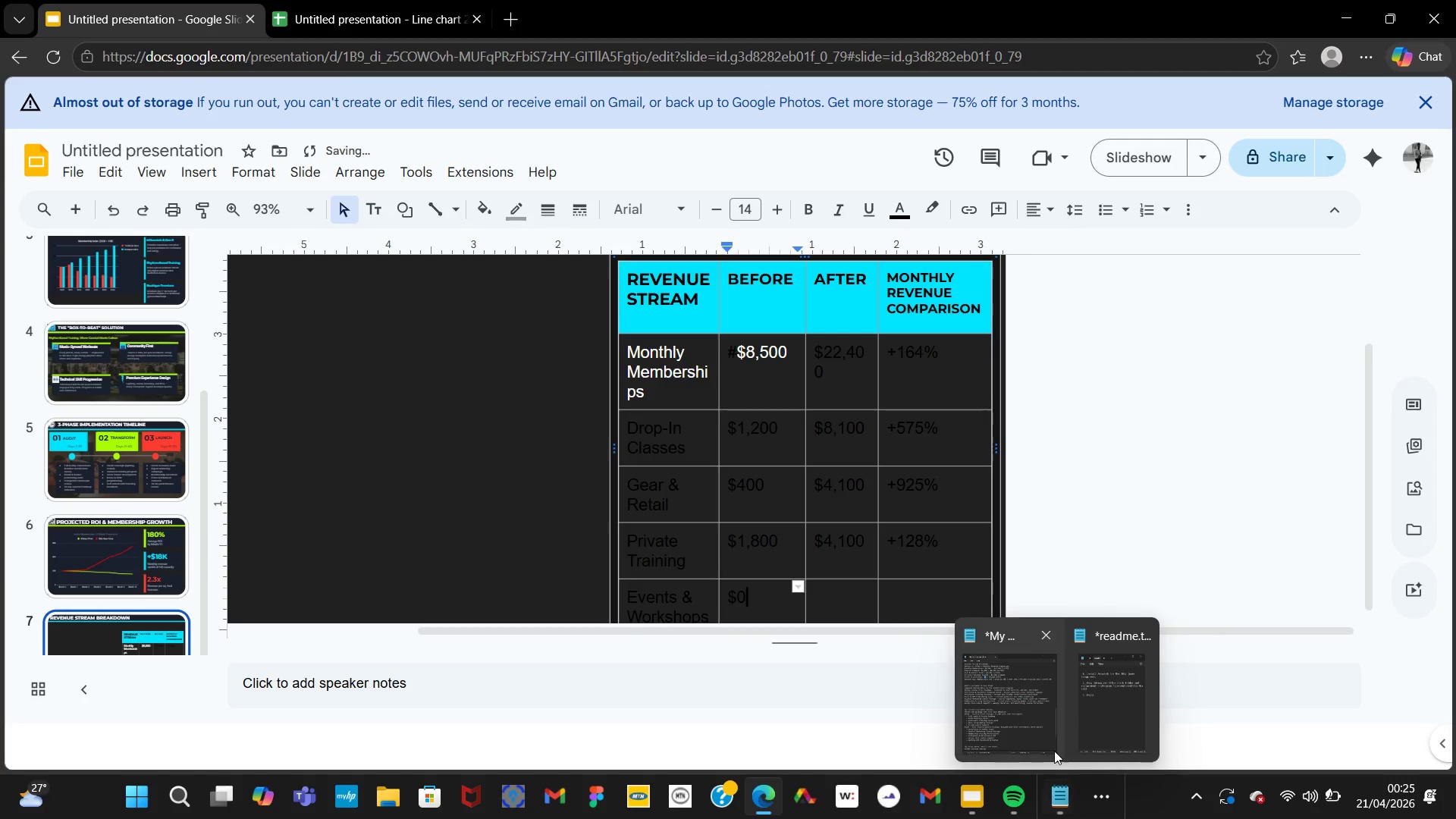 
left_click([1052, 744])
 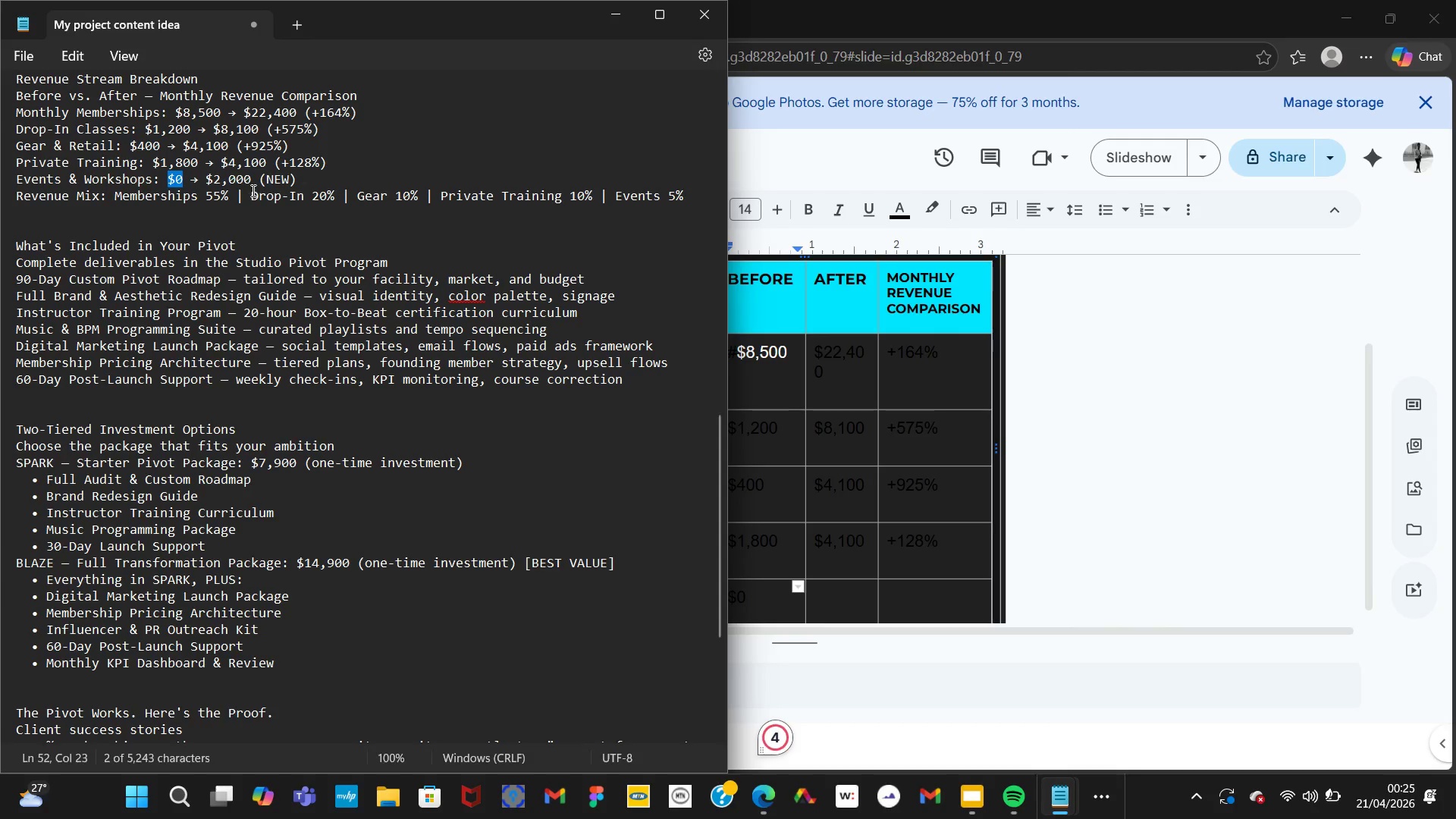 
left_click_drag(start_coordinate=[250, 183], to_coordinate=[202, 177])
 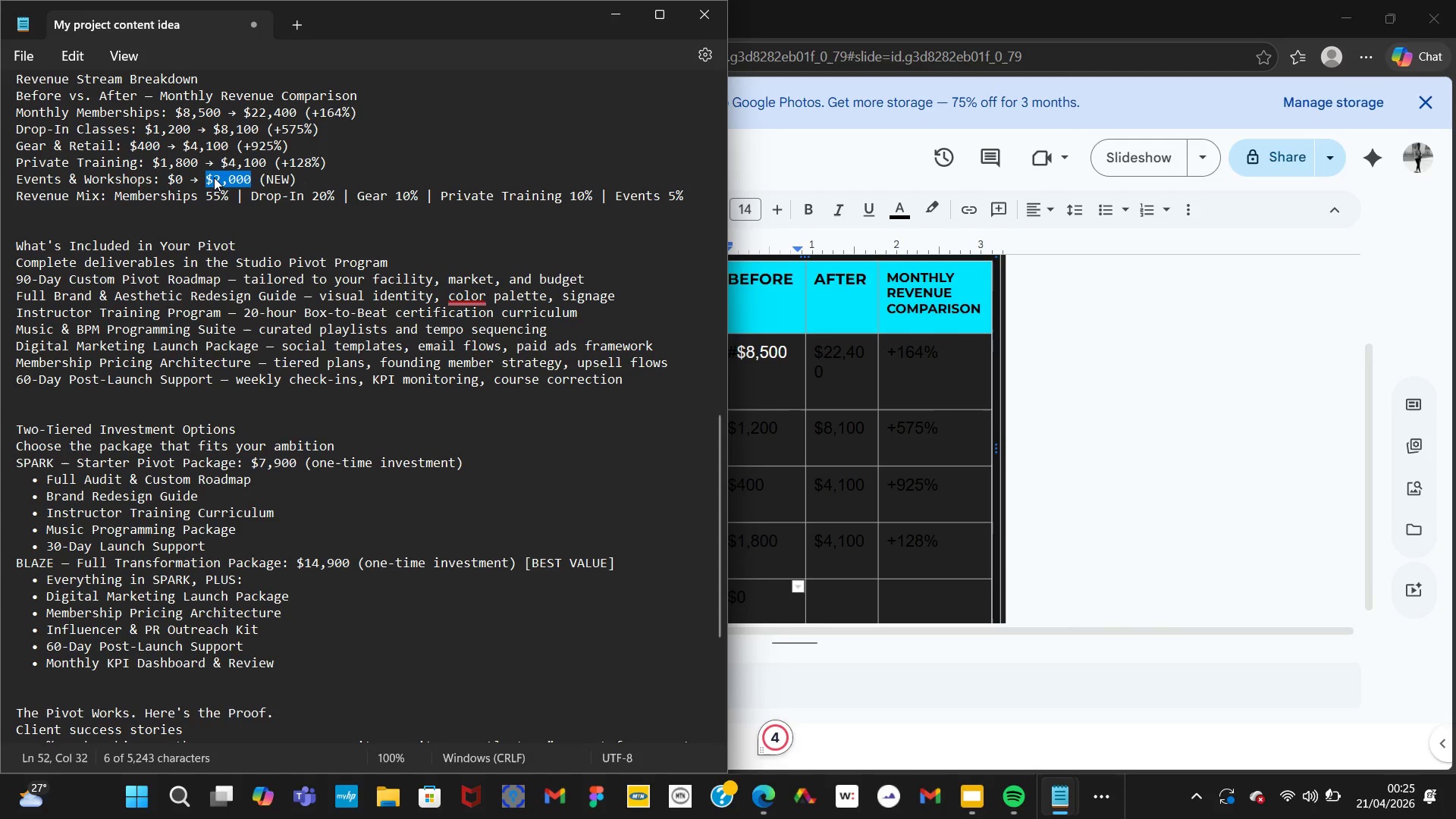 
right_click([214, 177])
 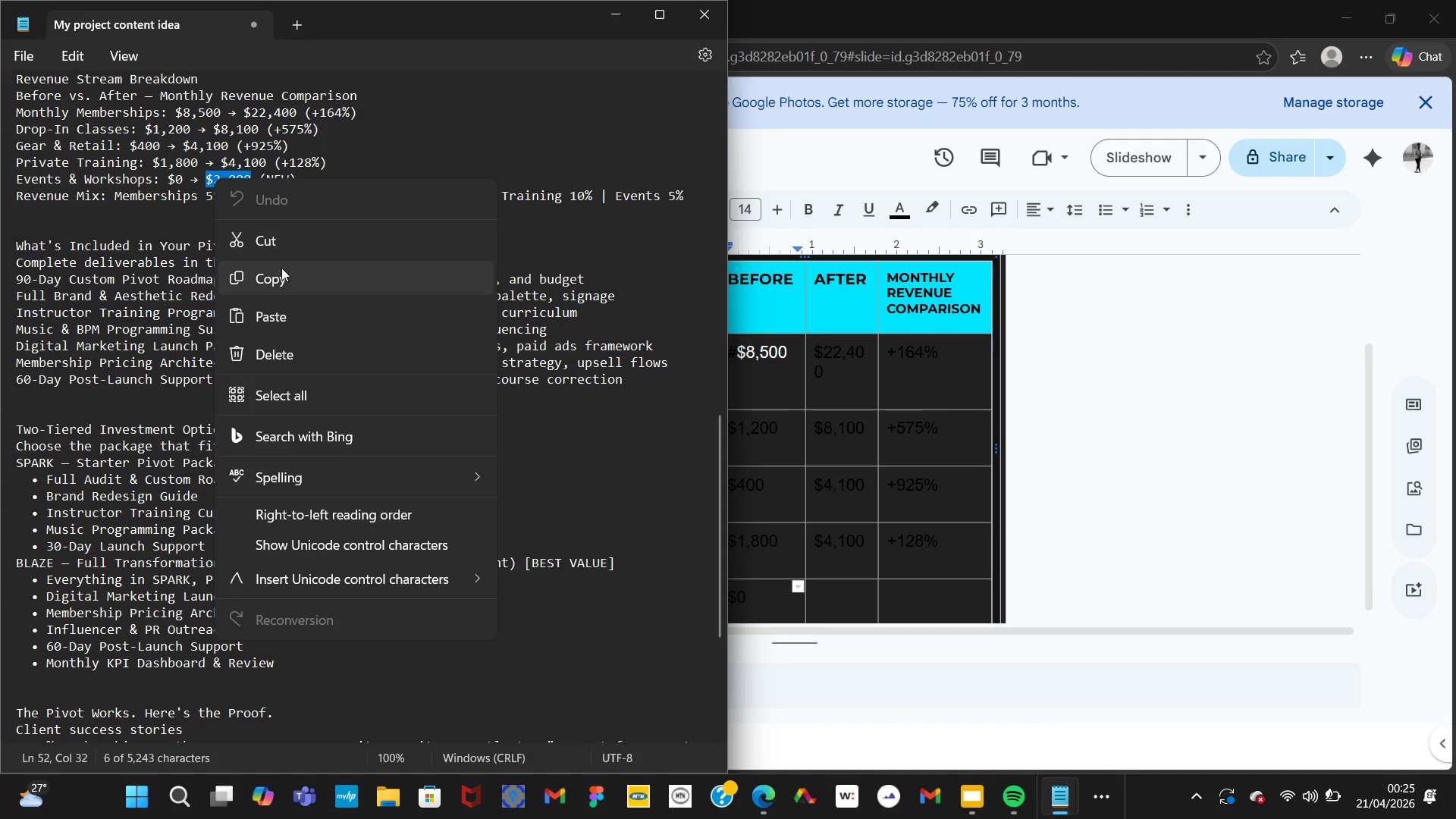 
left_click([284, 275])
 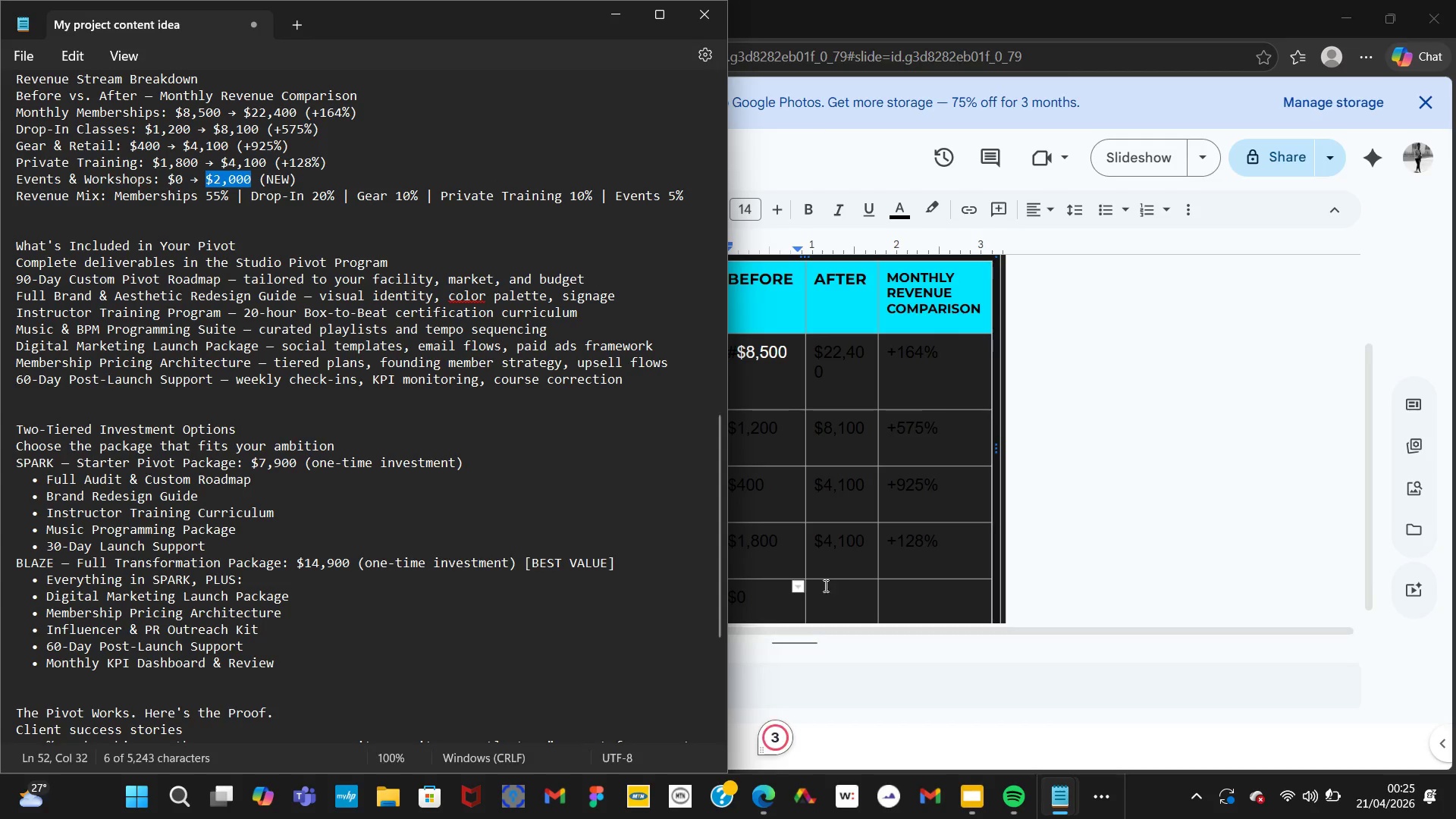 
left_click([824, 582])
 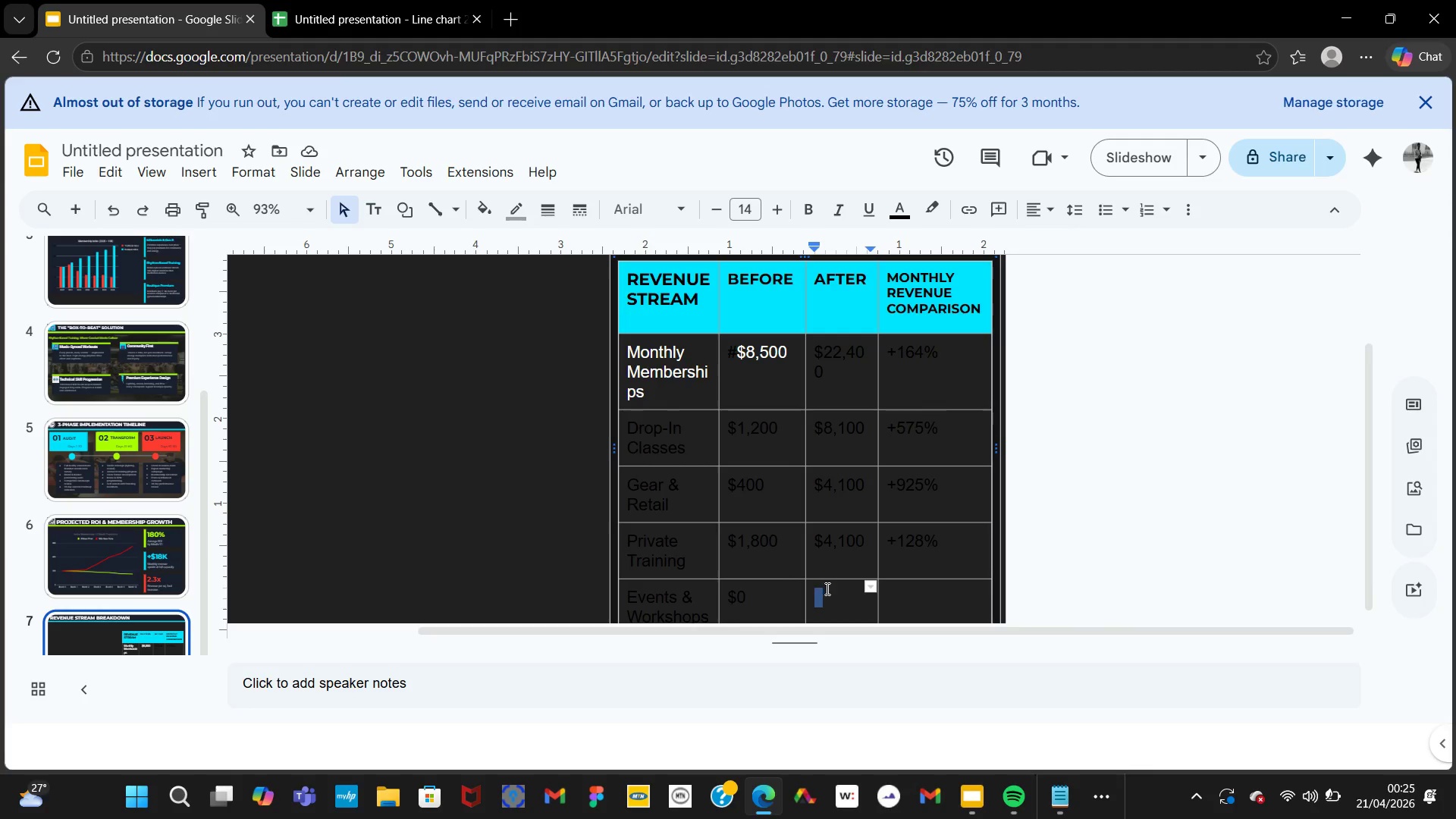 
key(Control+N)
 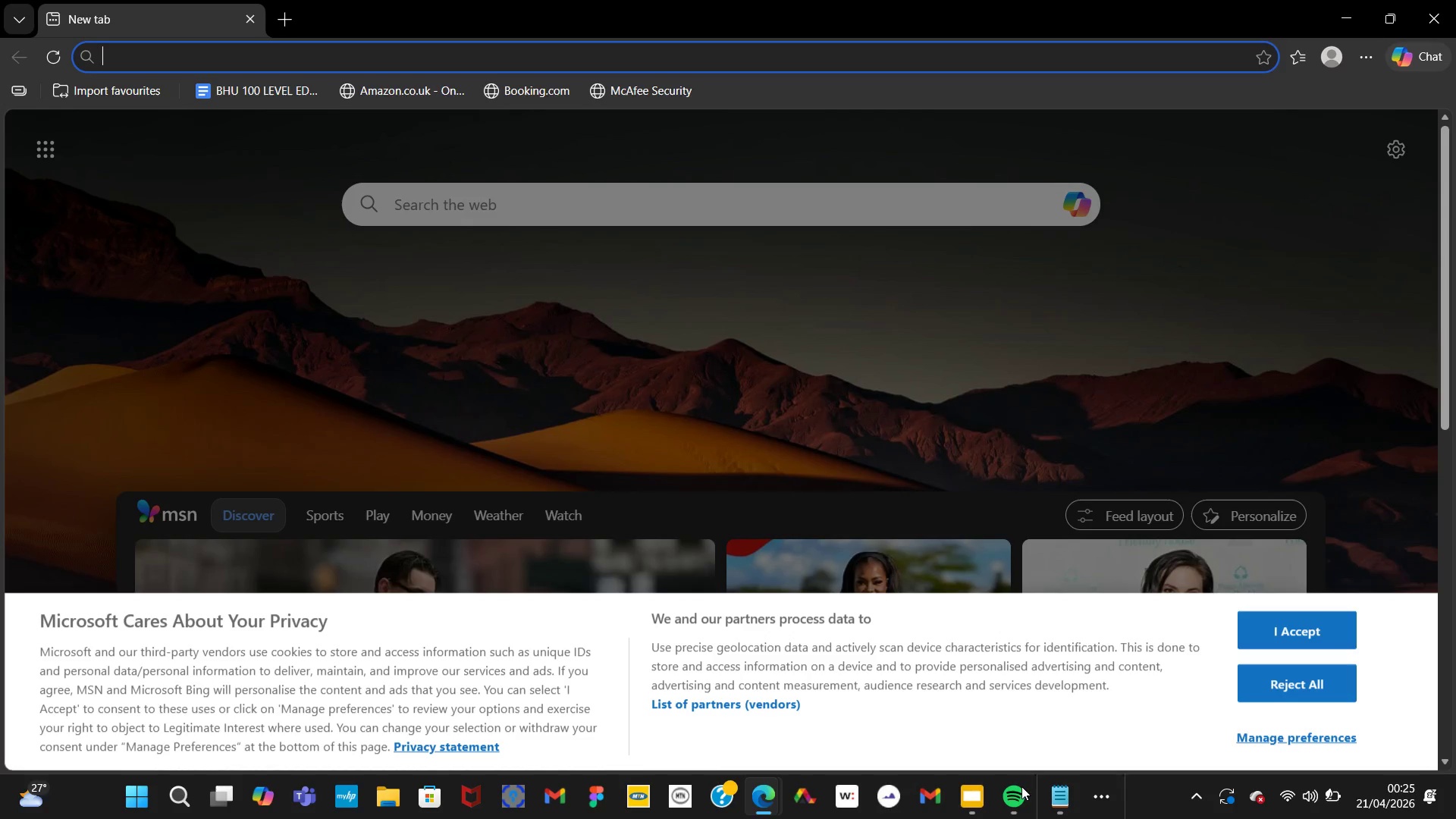 
wait(5.56)
 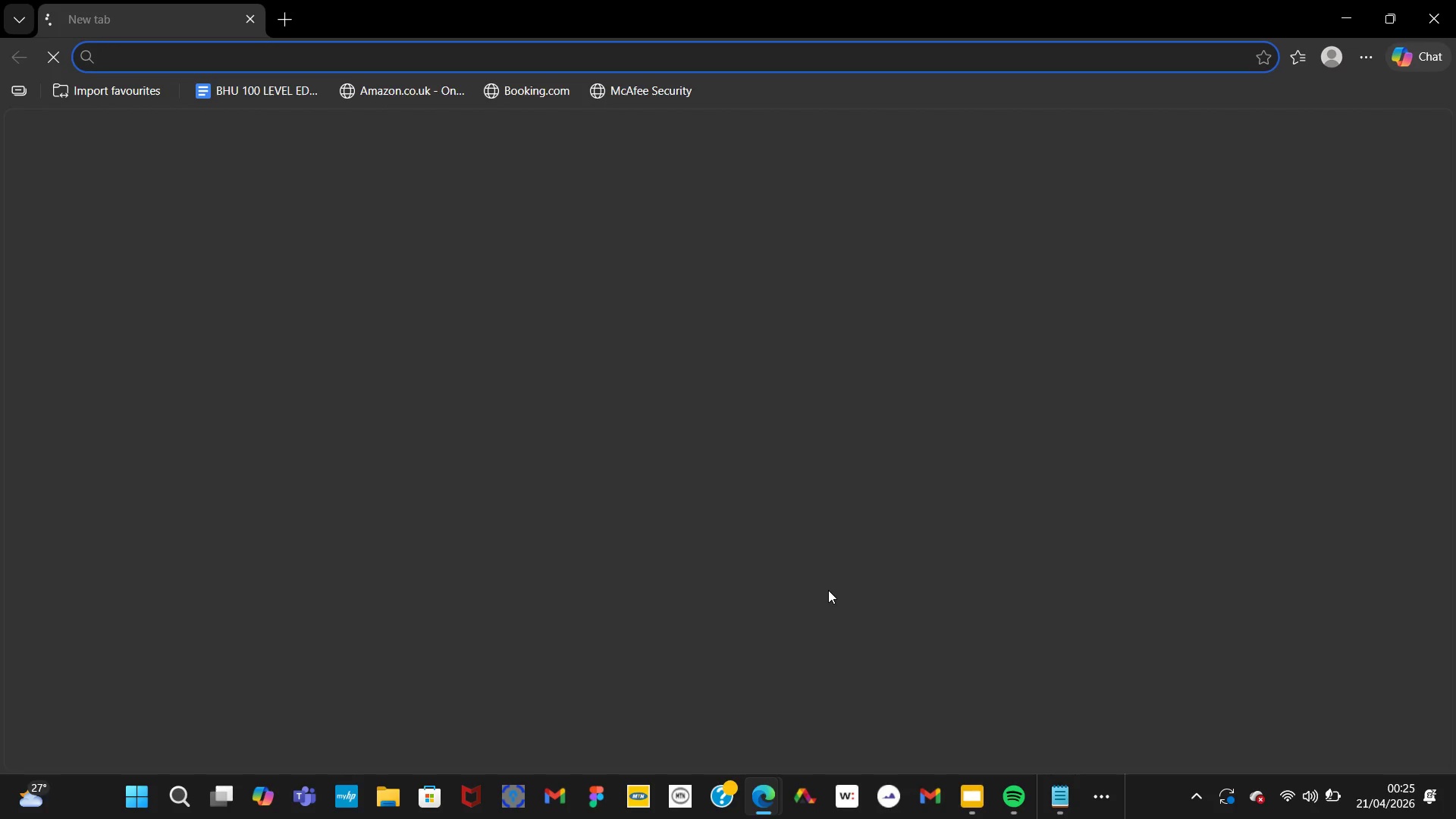 
left_click([894, 695])
 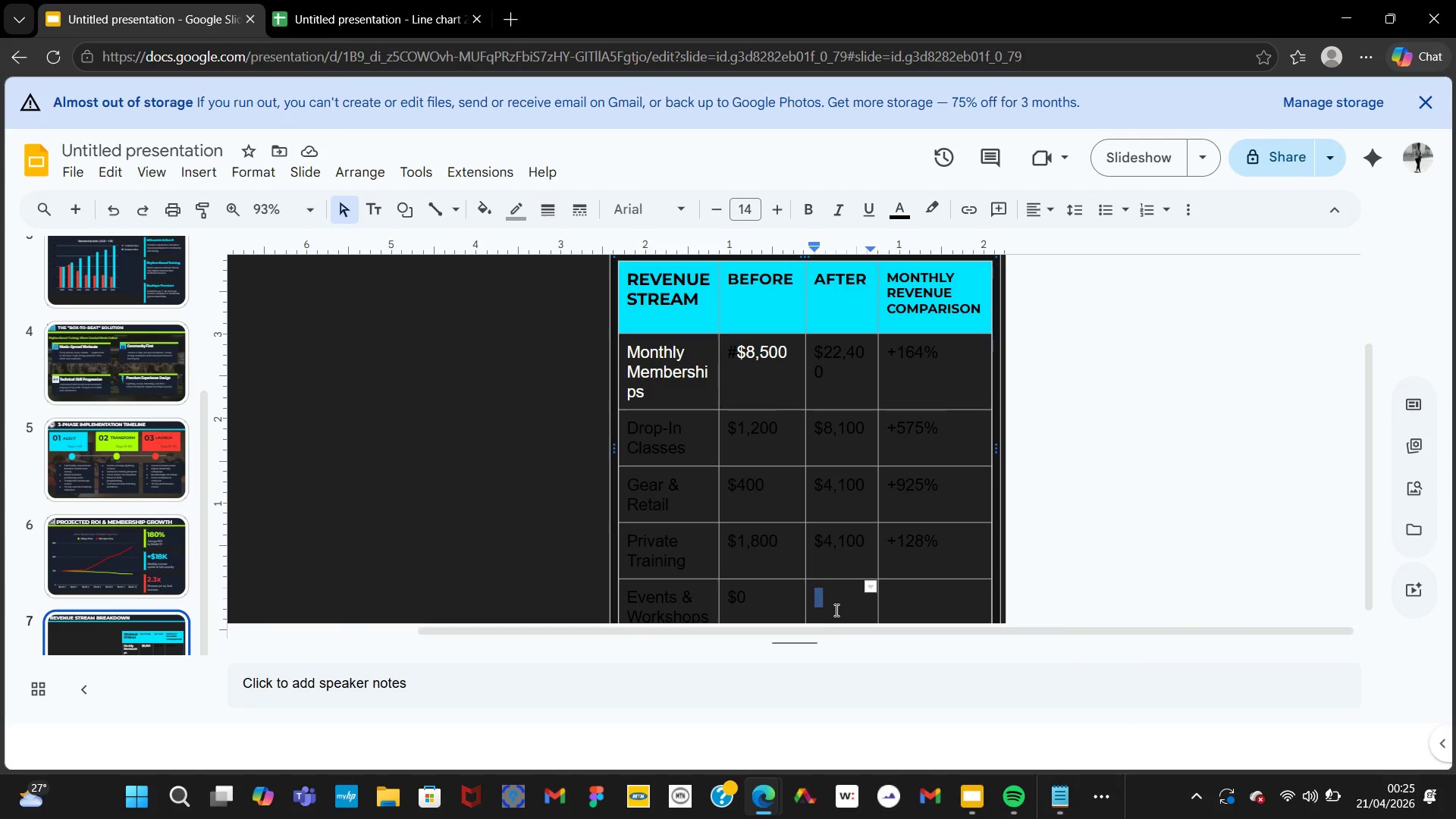 
key(Control+V)
 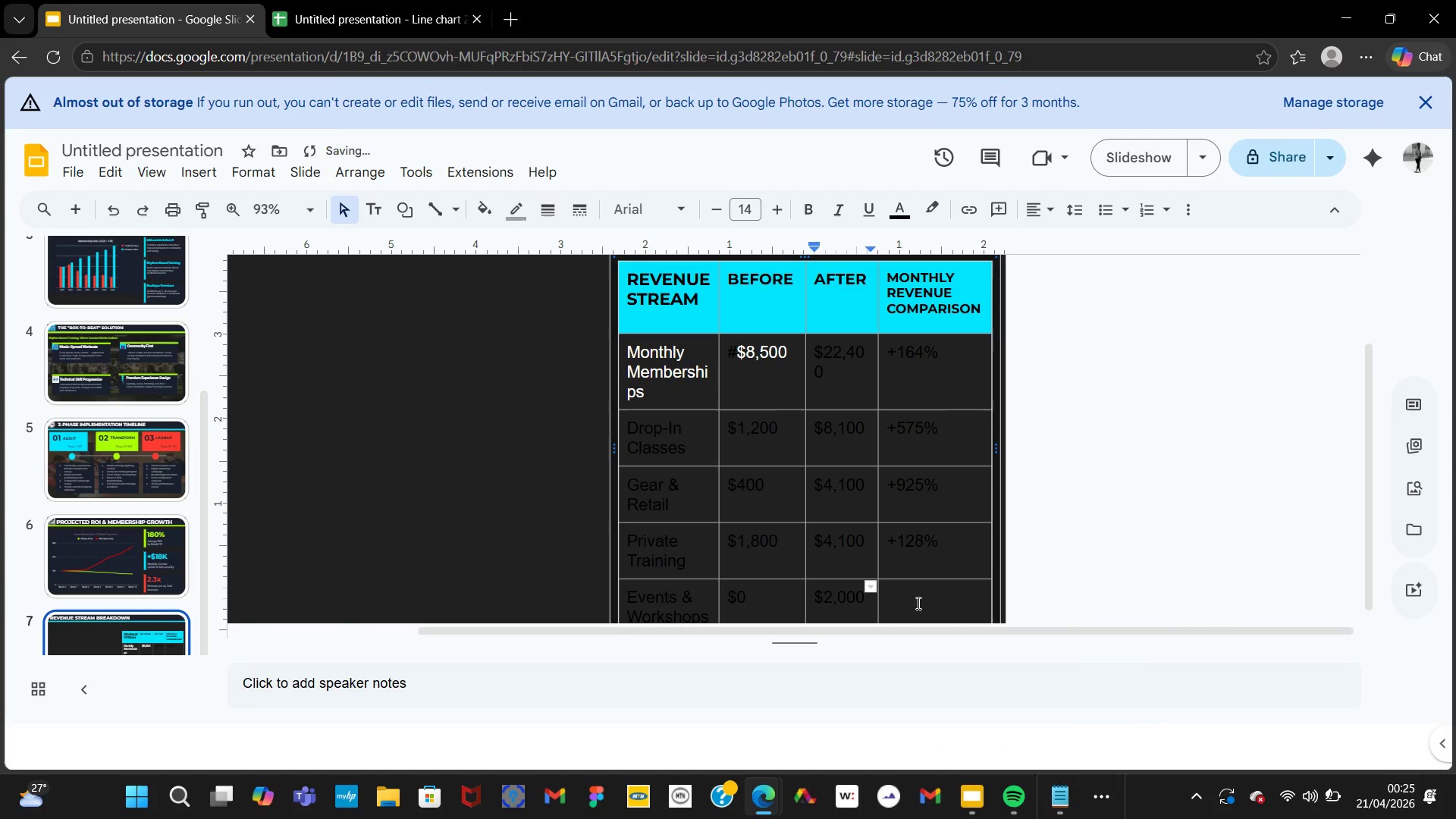 
double_click([917, 603])
 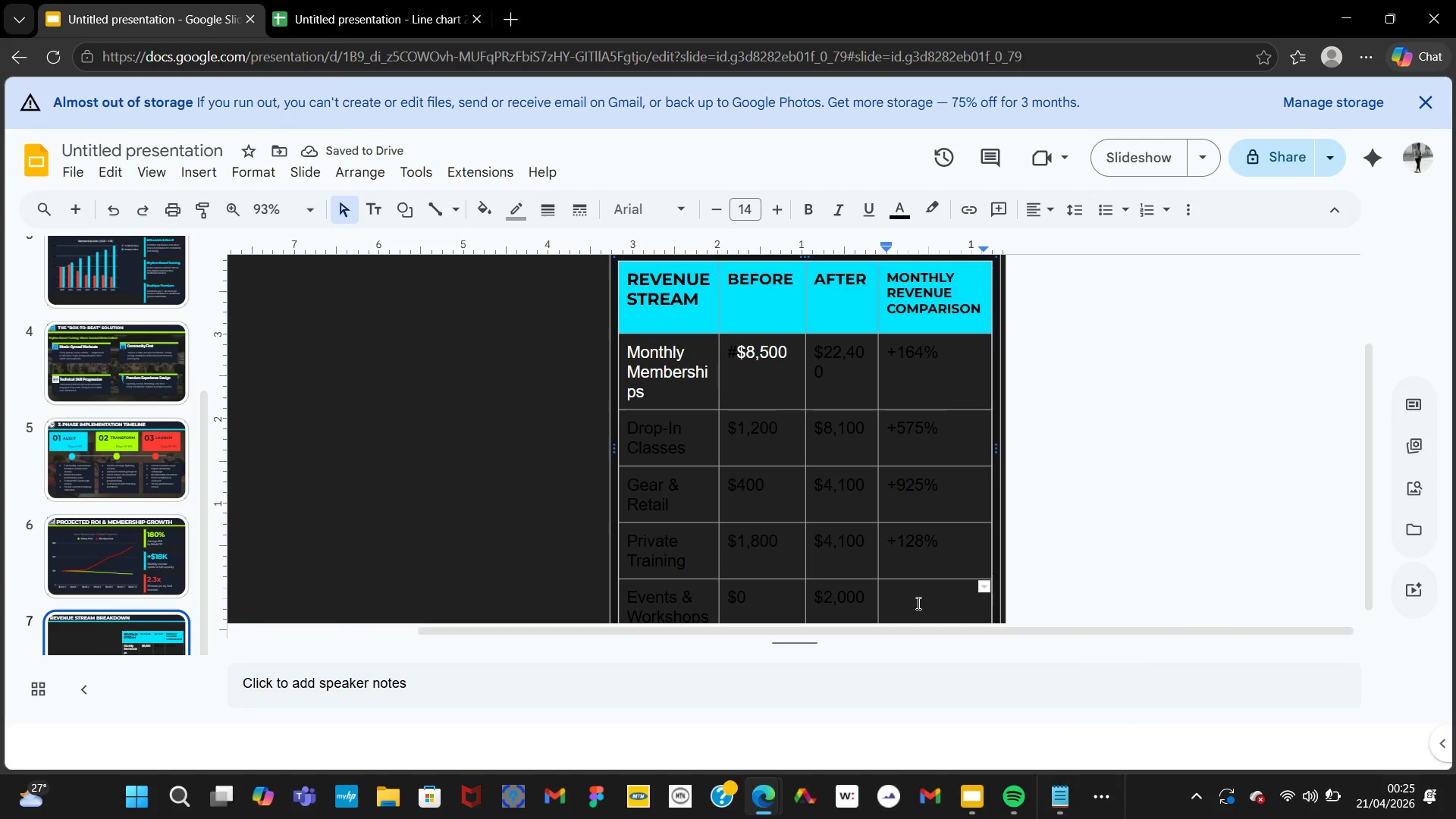 
type(NEW)
 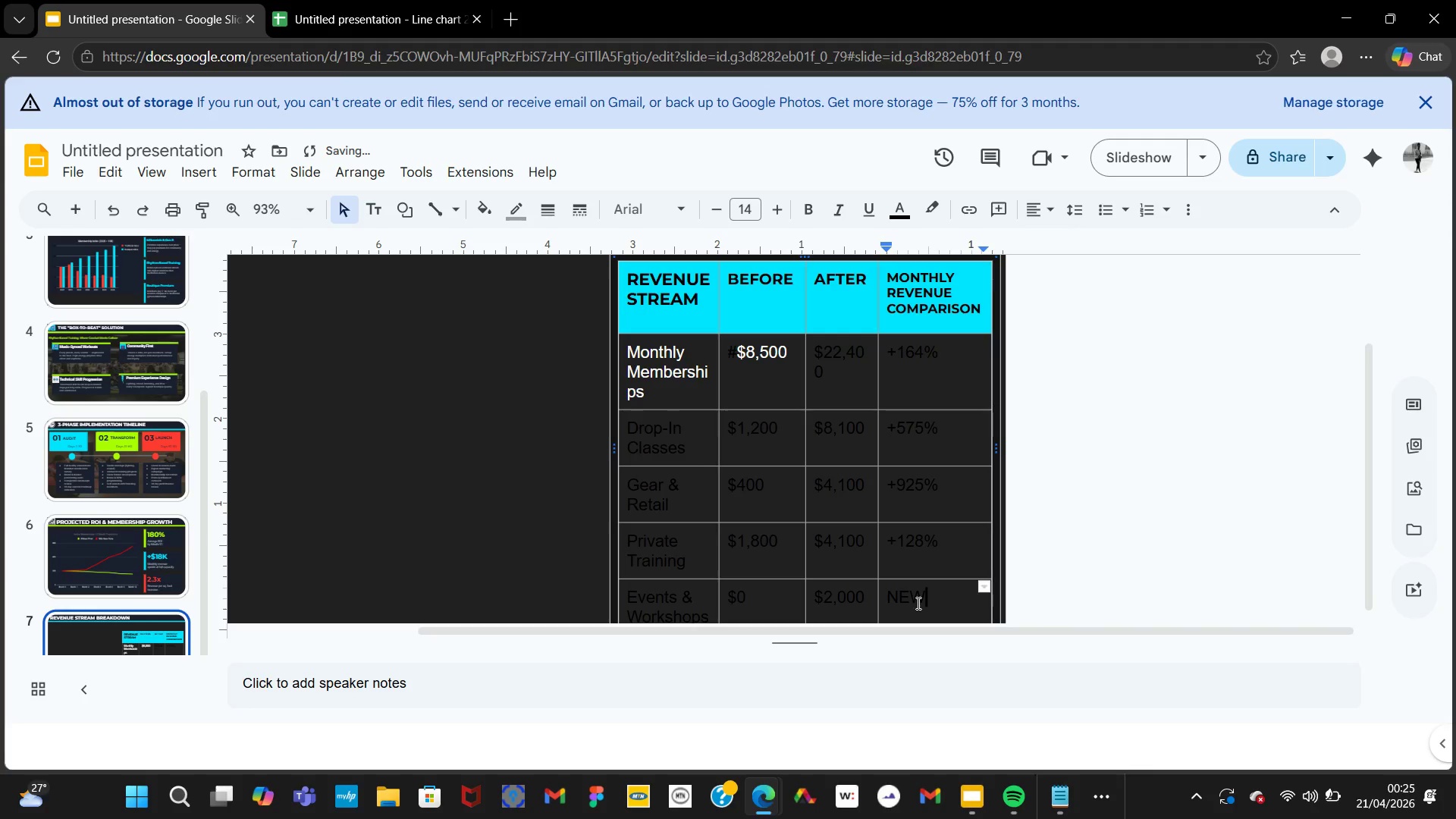 
wait(8.48)
 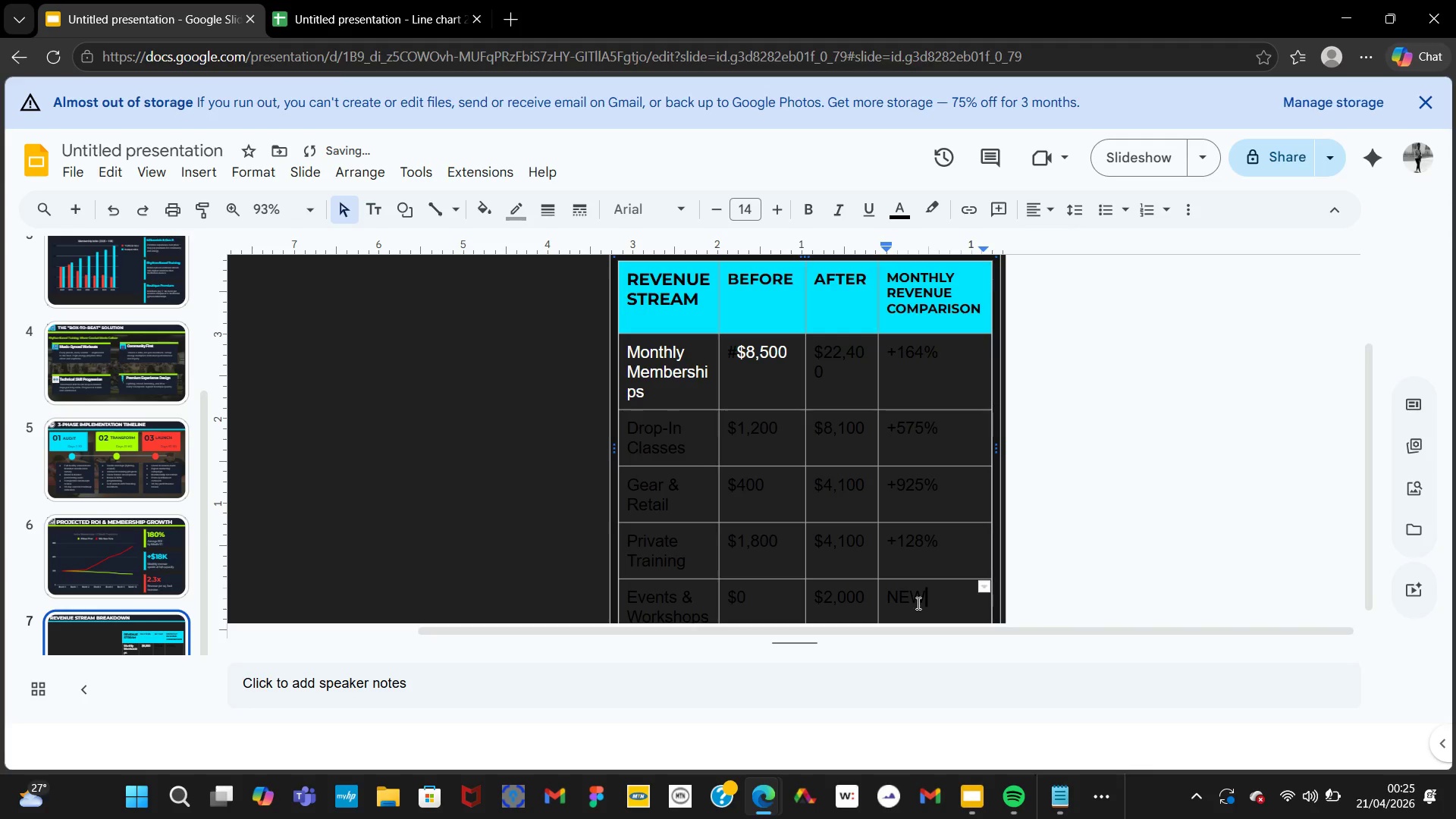 
left_click([604, 548])
 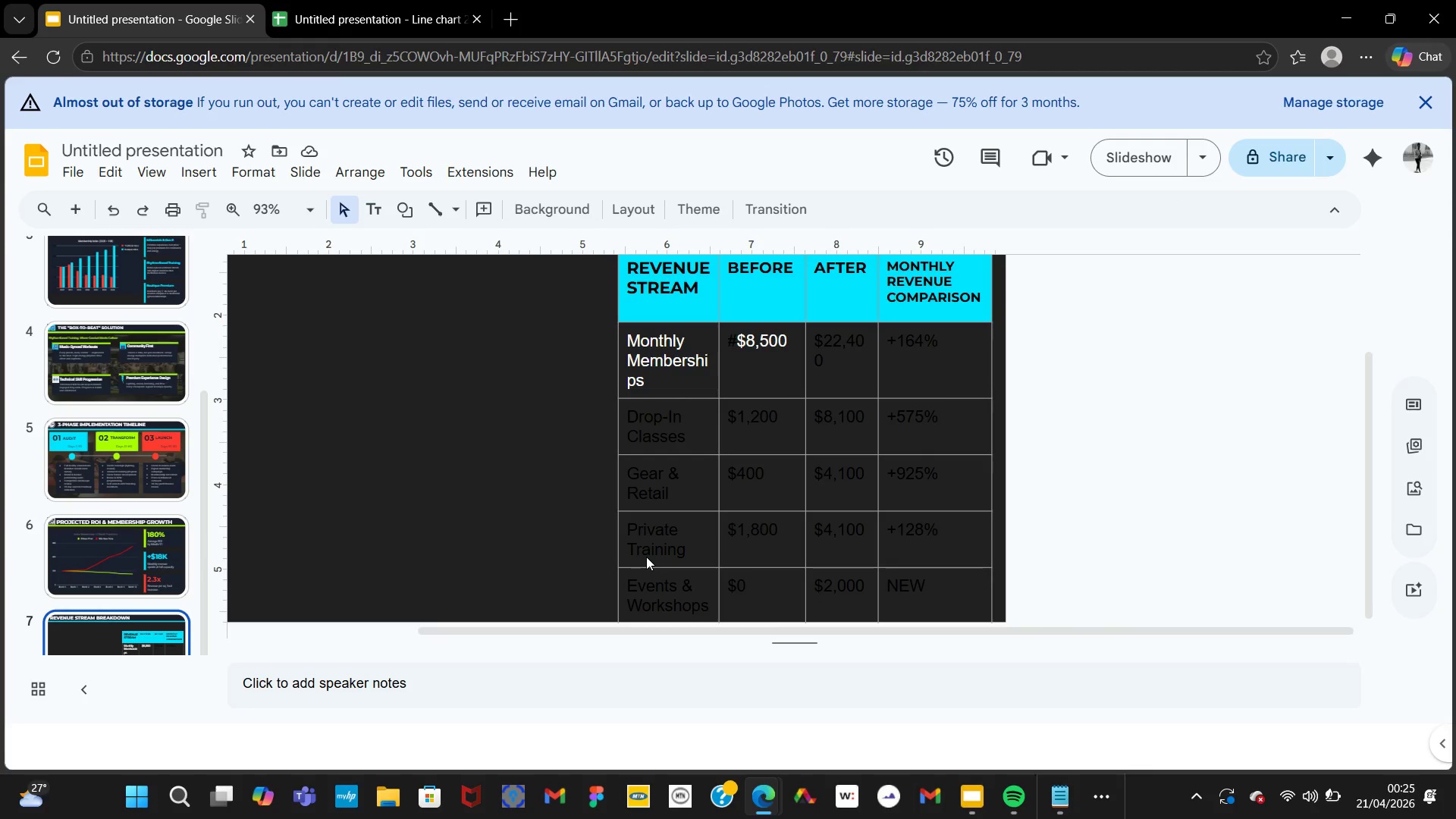 
left_click([613, 554])
 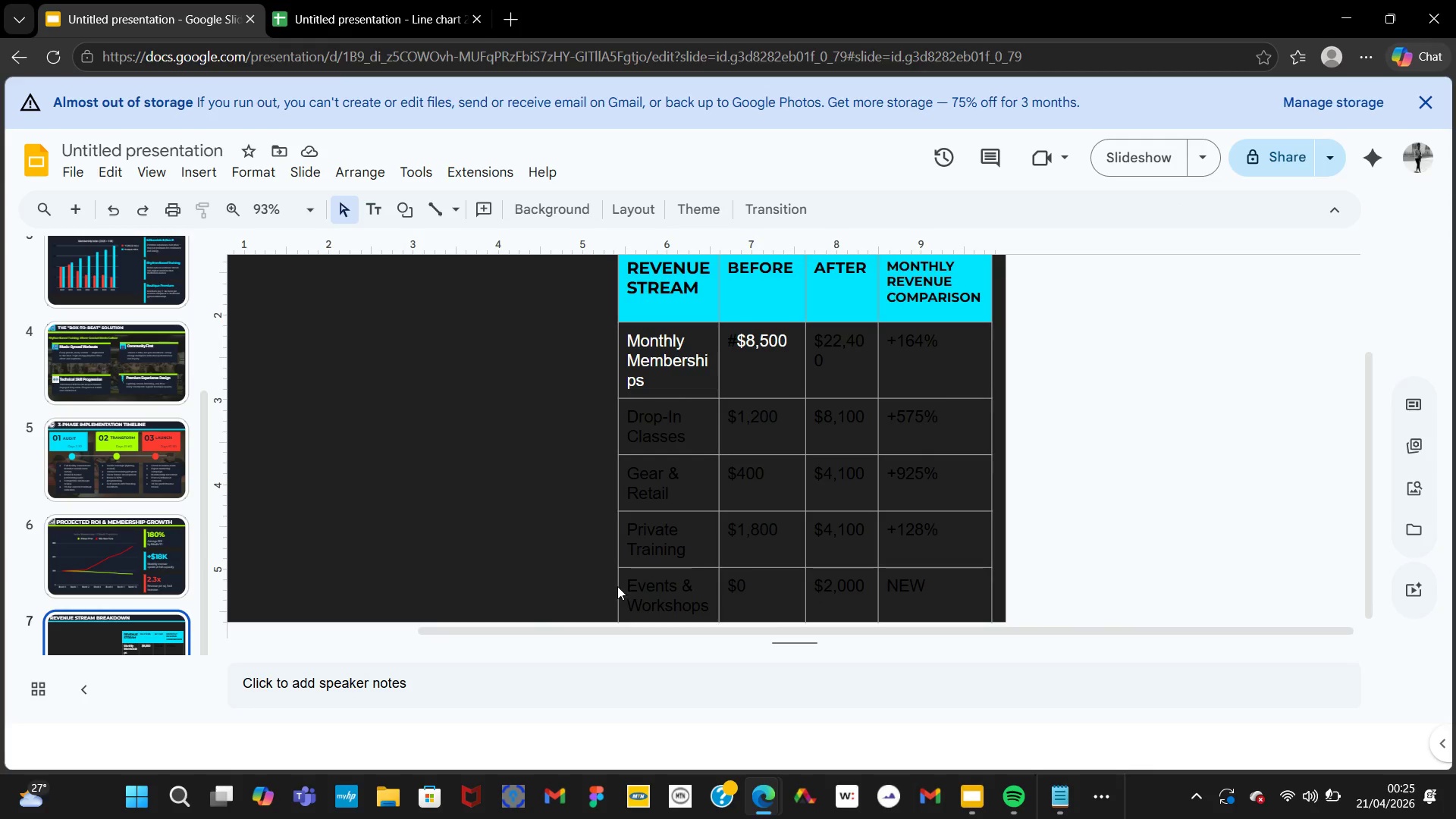 
left_click([617, 586])
 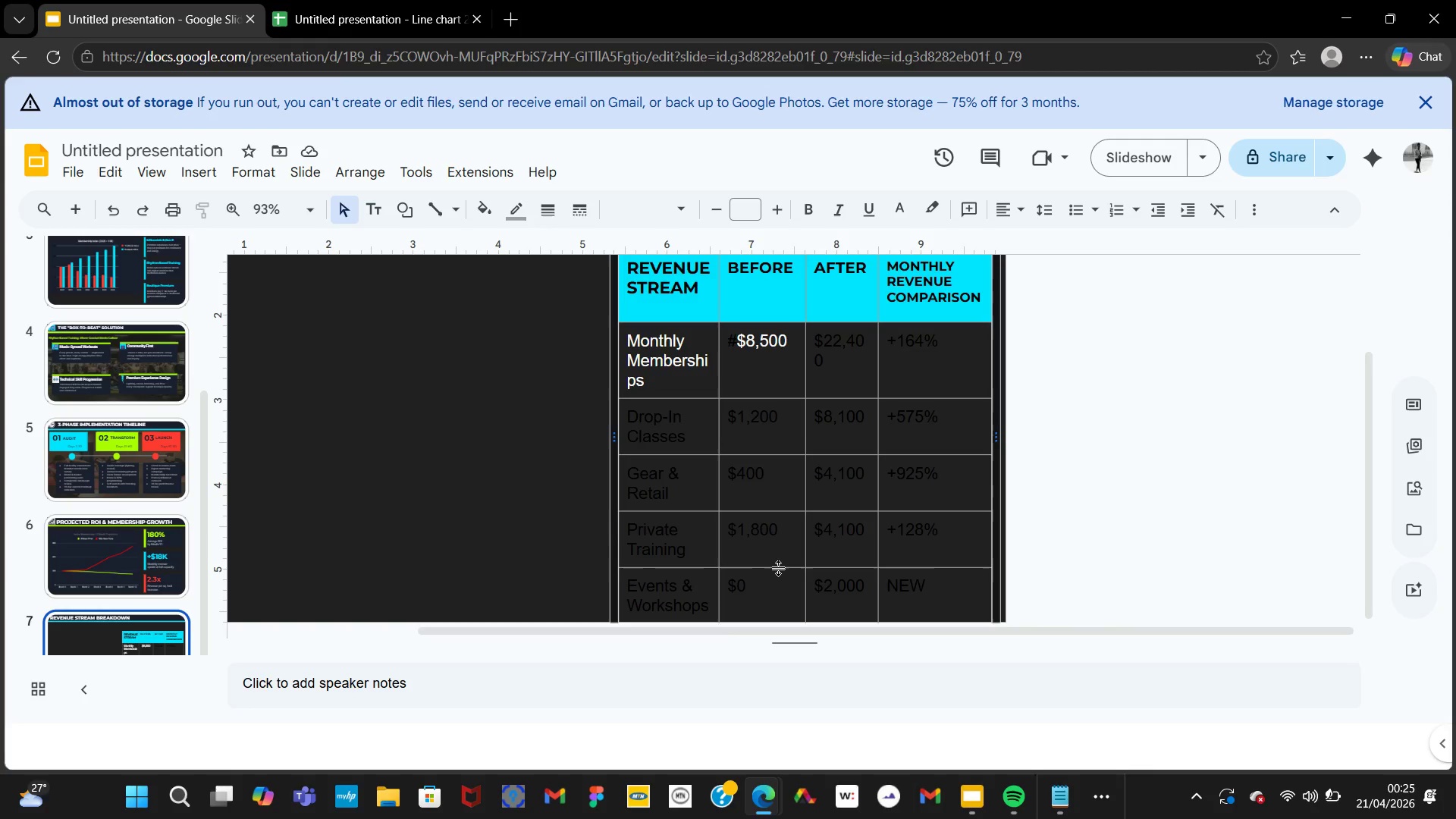 
left_click_drag(start_coordinate=[779, 569], to_coordinate=[777, 558])
 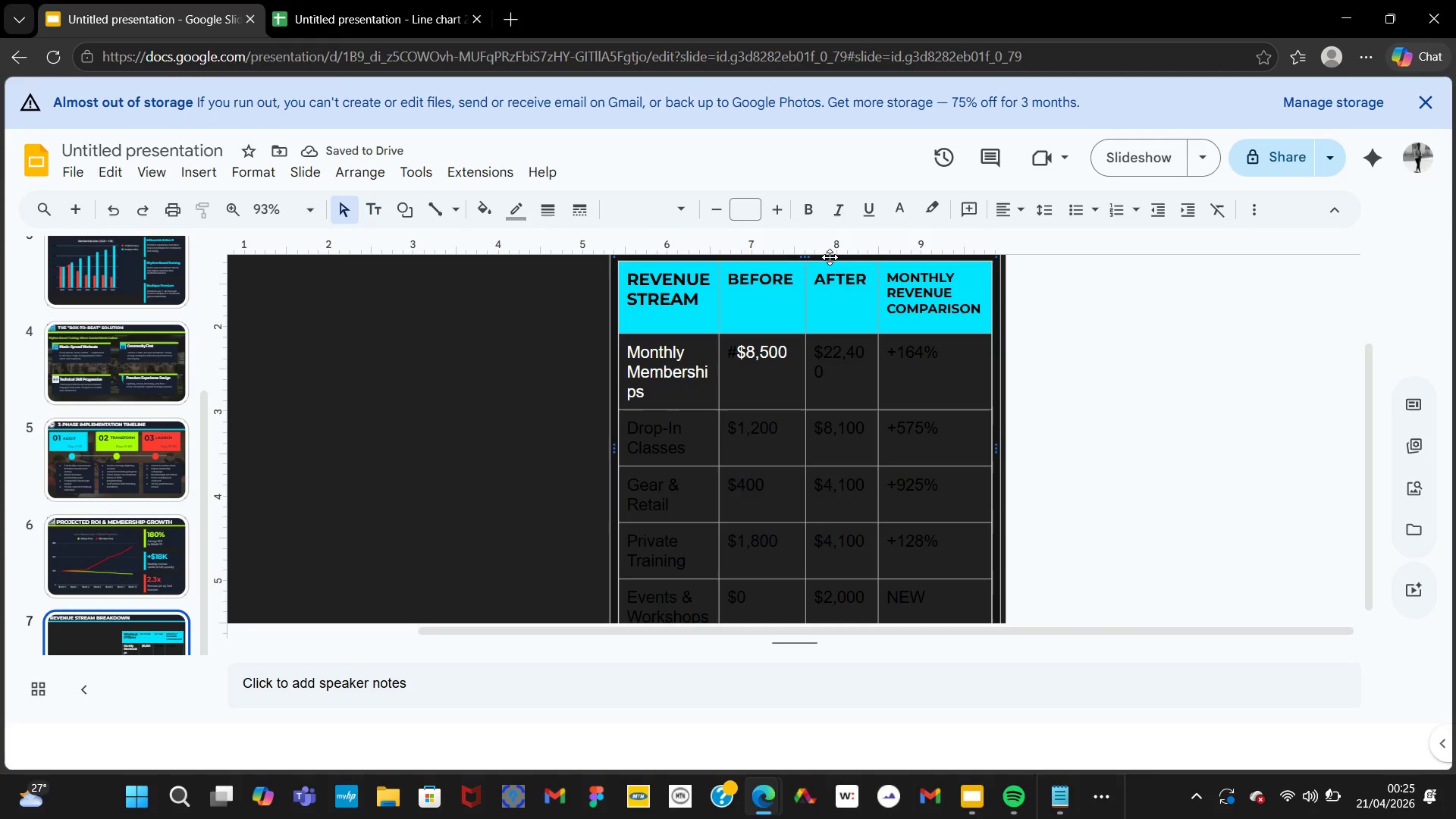 
left_click_drag(start_coordinate=[805, 256], to_coordinate=[805, 288])
 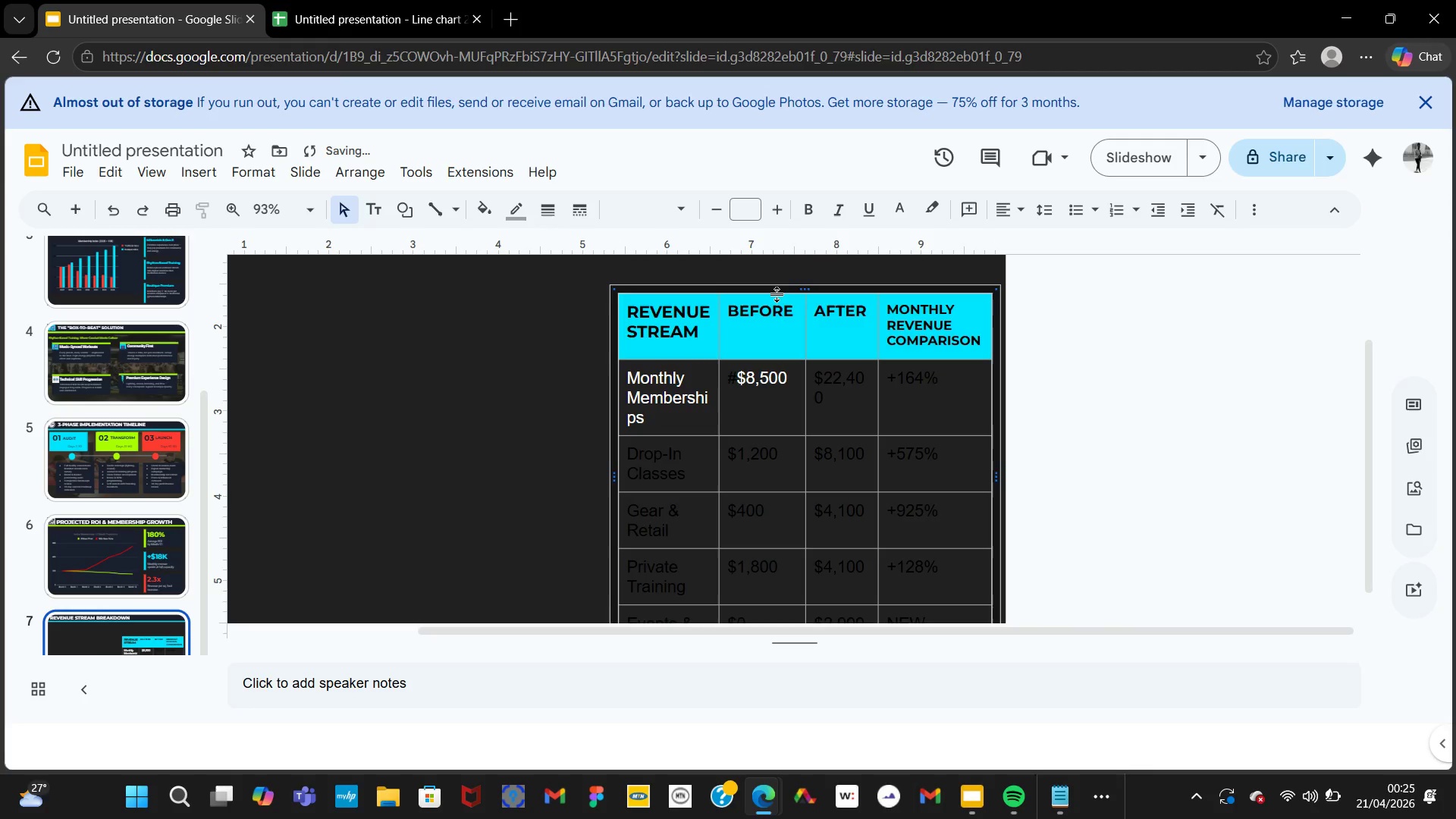 
left_click_drag(start_coordinate=[770, 289], to_coordinate=[768, 253])
 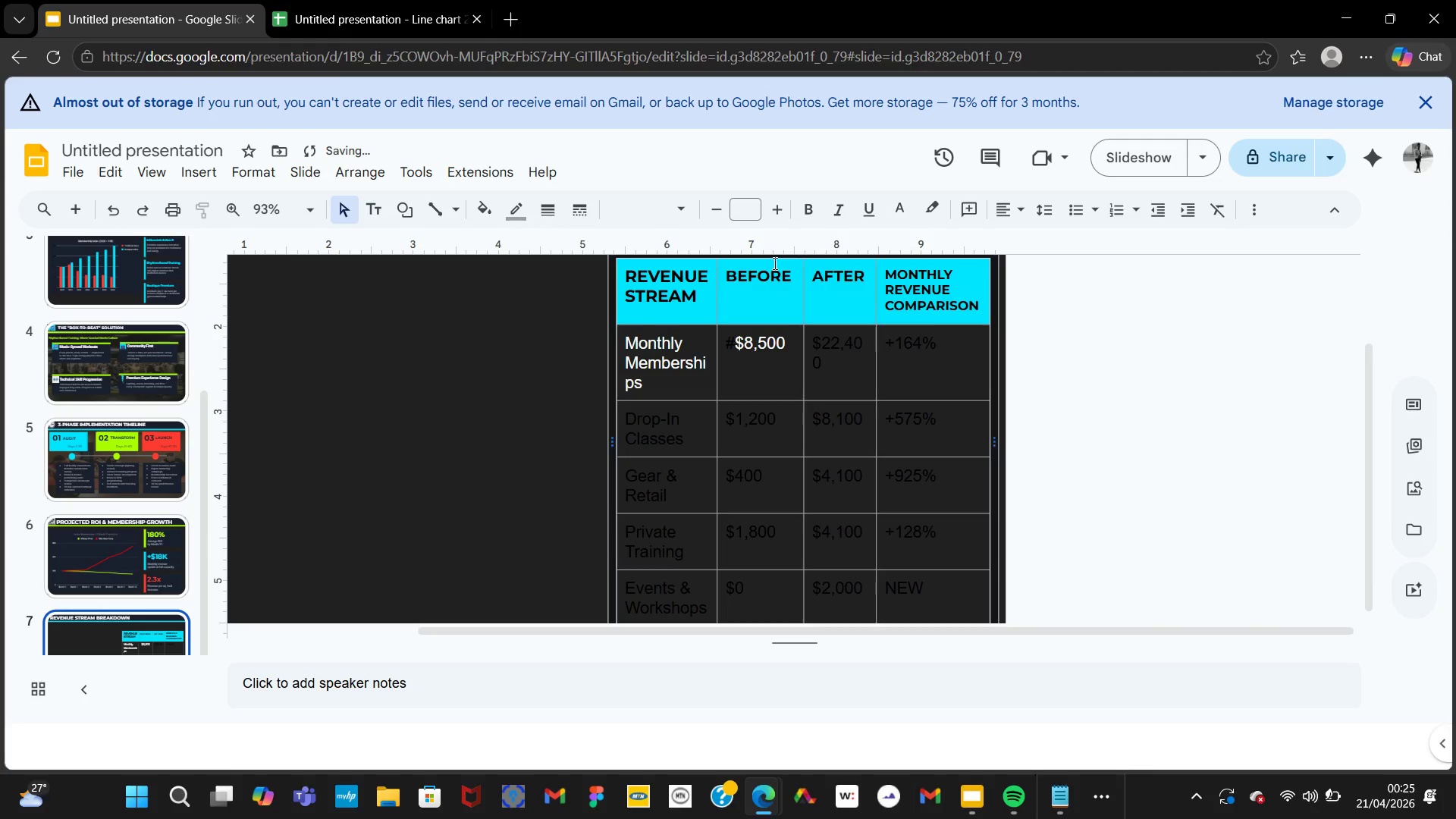 
left_click([809, 340])
 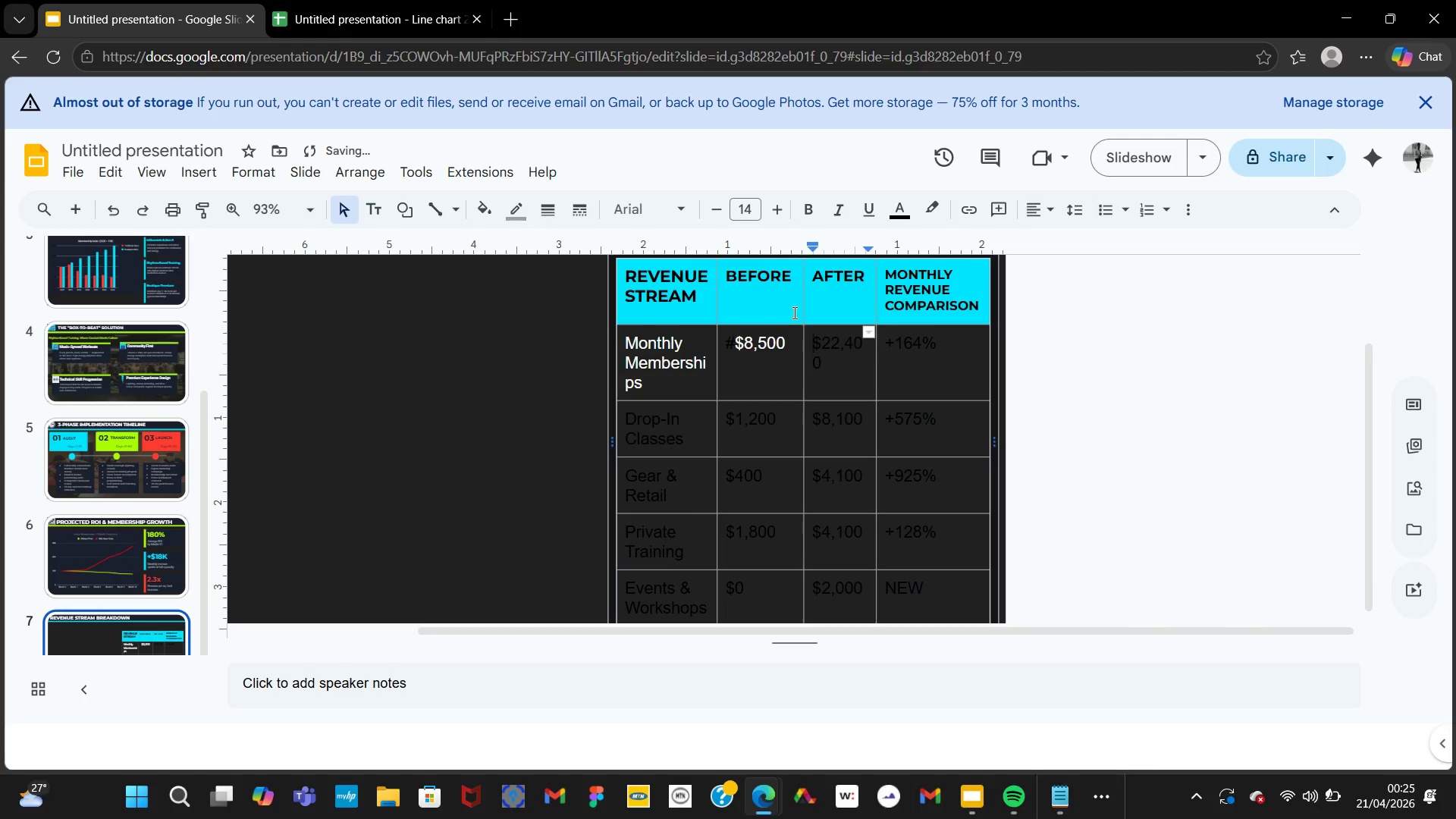 
left_click([792, 311])
 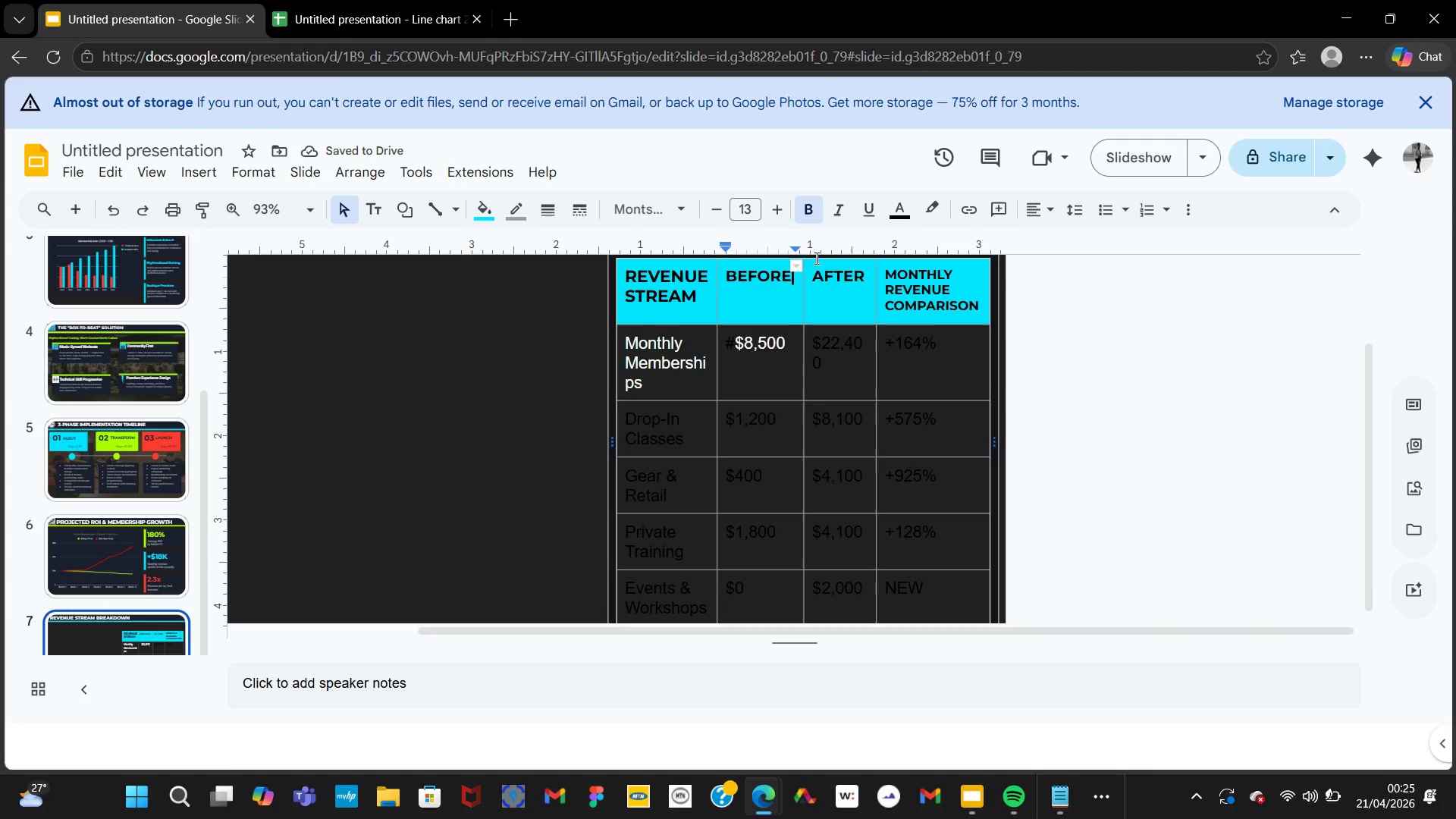 
left_click_drag(start_coordinate=[811, 257], to_coordinate=[811, 290])
 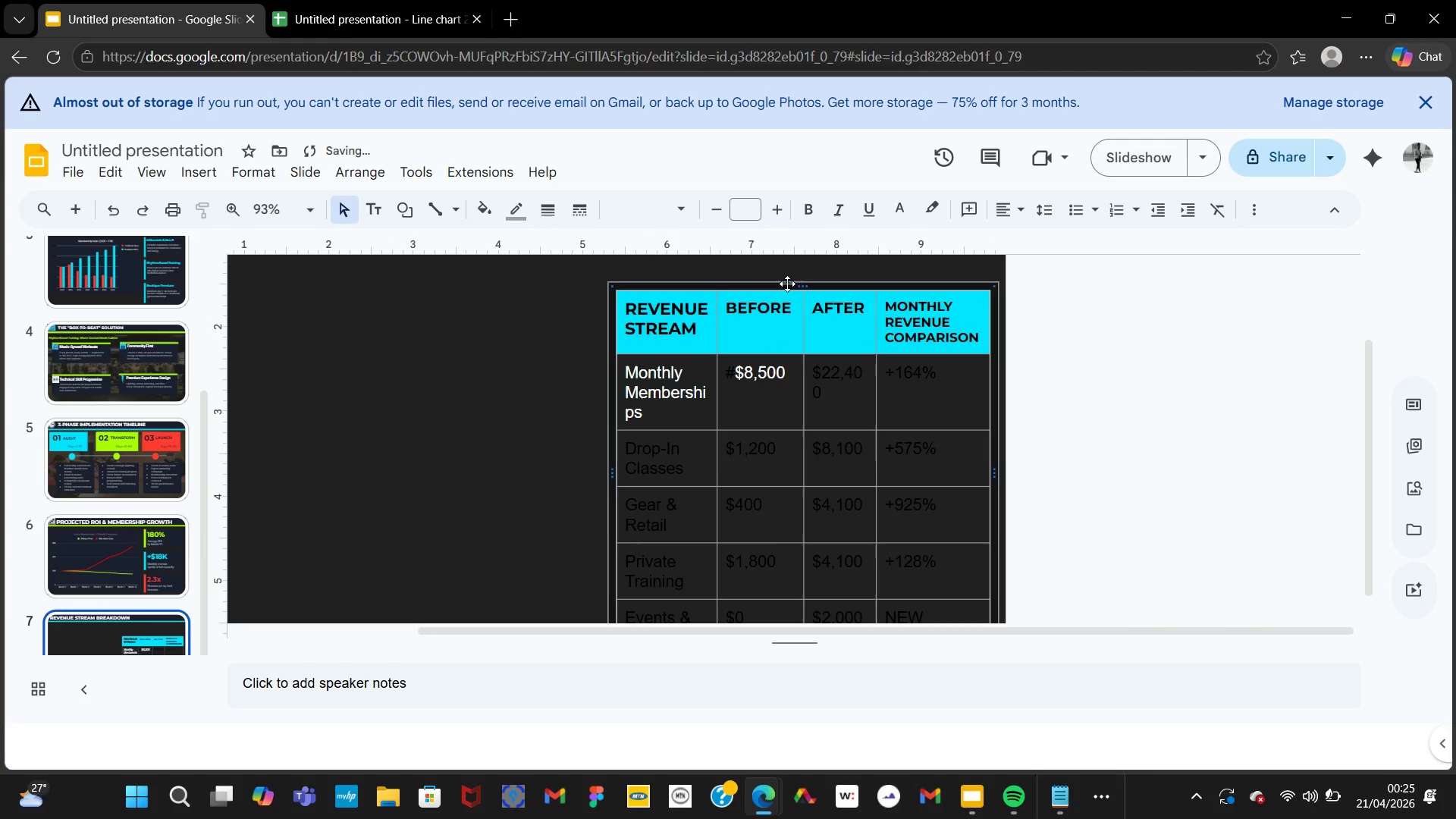 
left_click_drag(start_coordinate=[786, 284], to_coordinate=[787, 253])
 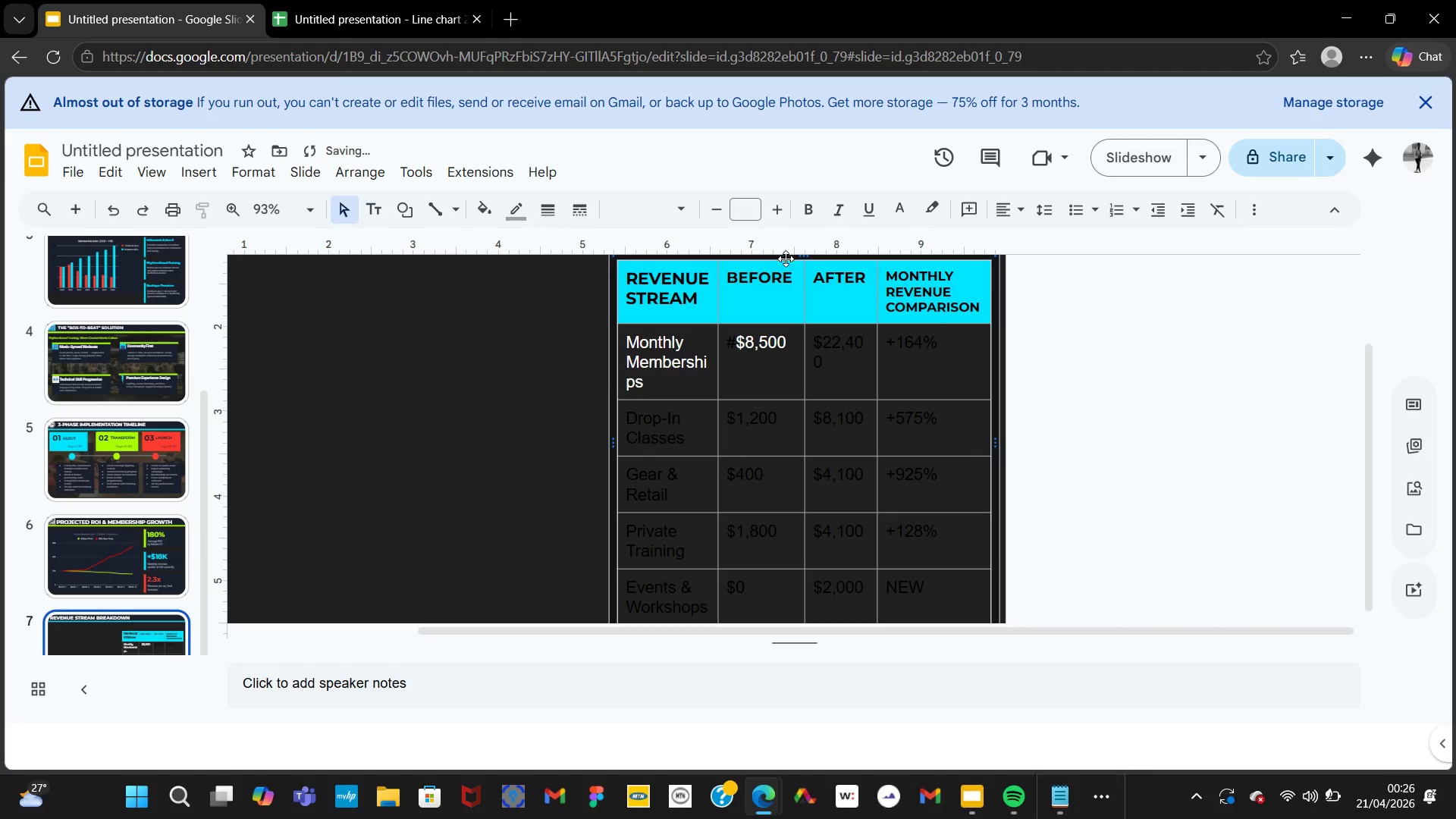 
left_click_drag(start_coordinate=[786, 262], to_coordinate=[679, 297])
 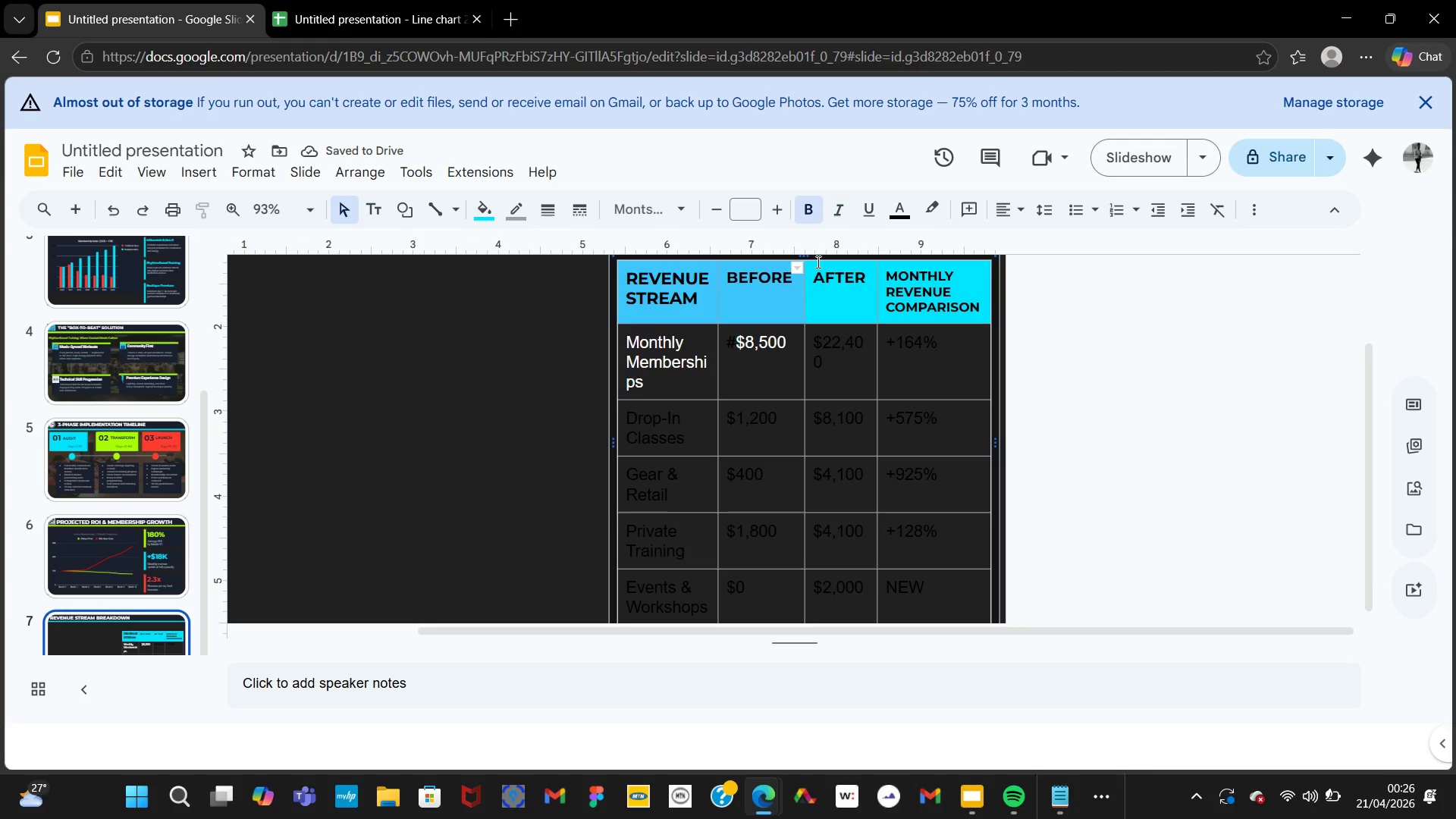 
left_click([816, 261])
 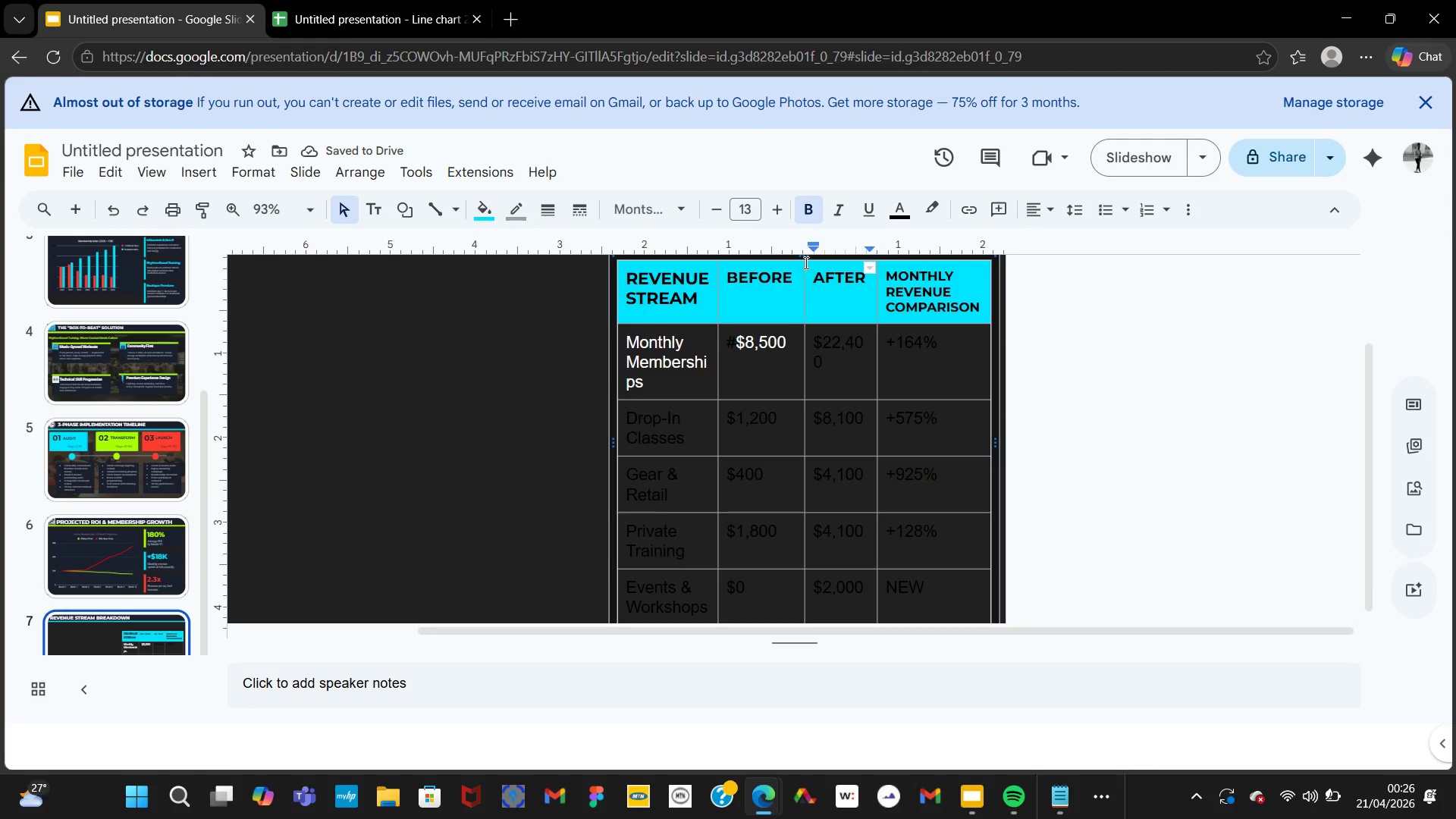 
left_click([803, 262])
 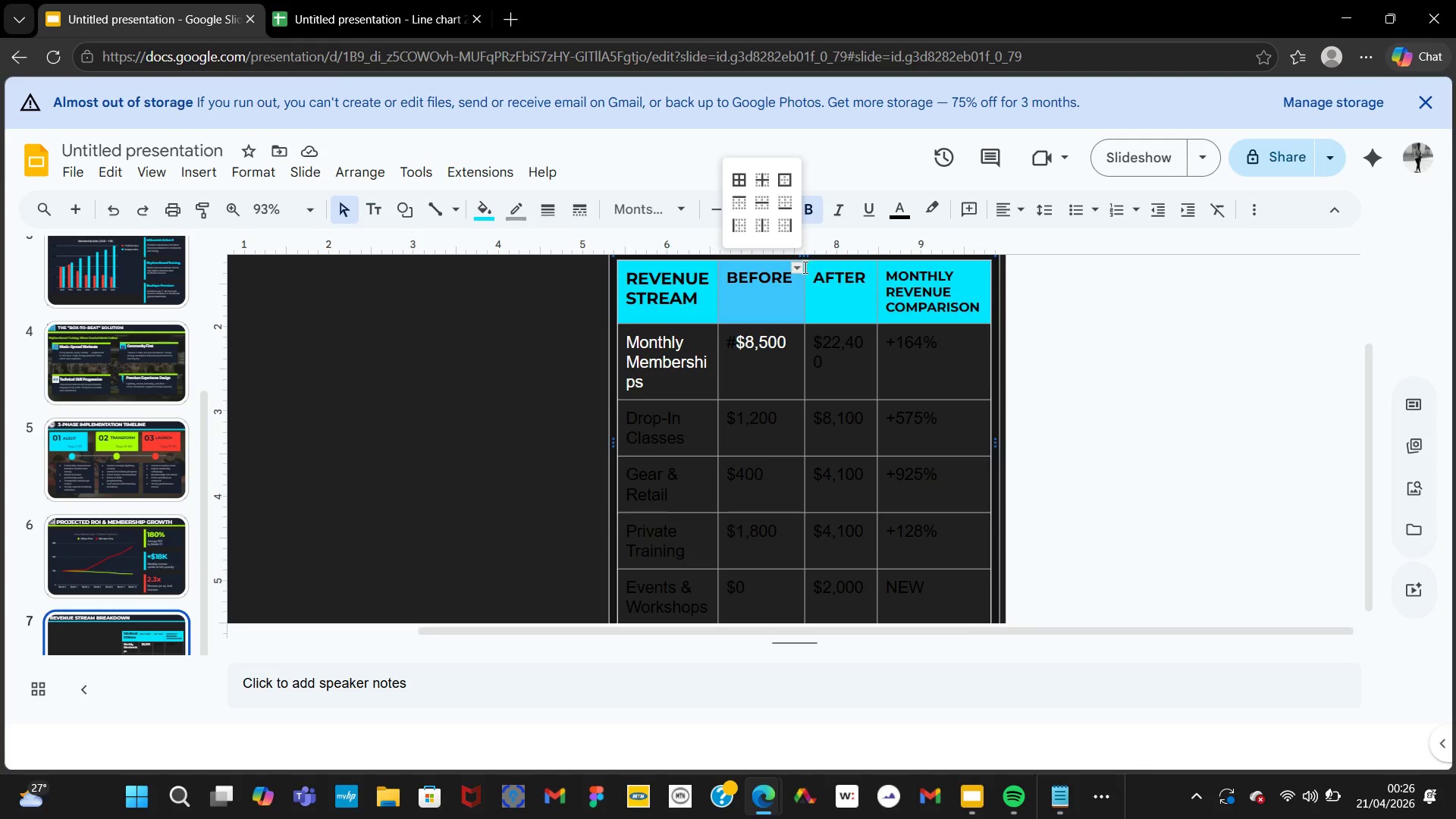 
left_click([811, 272])
 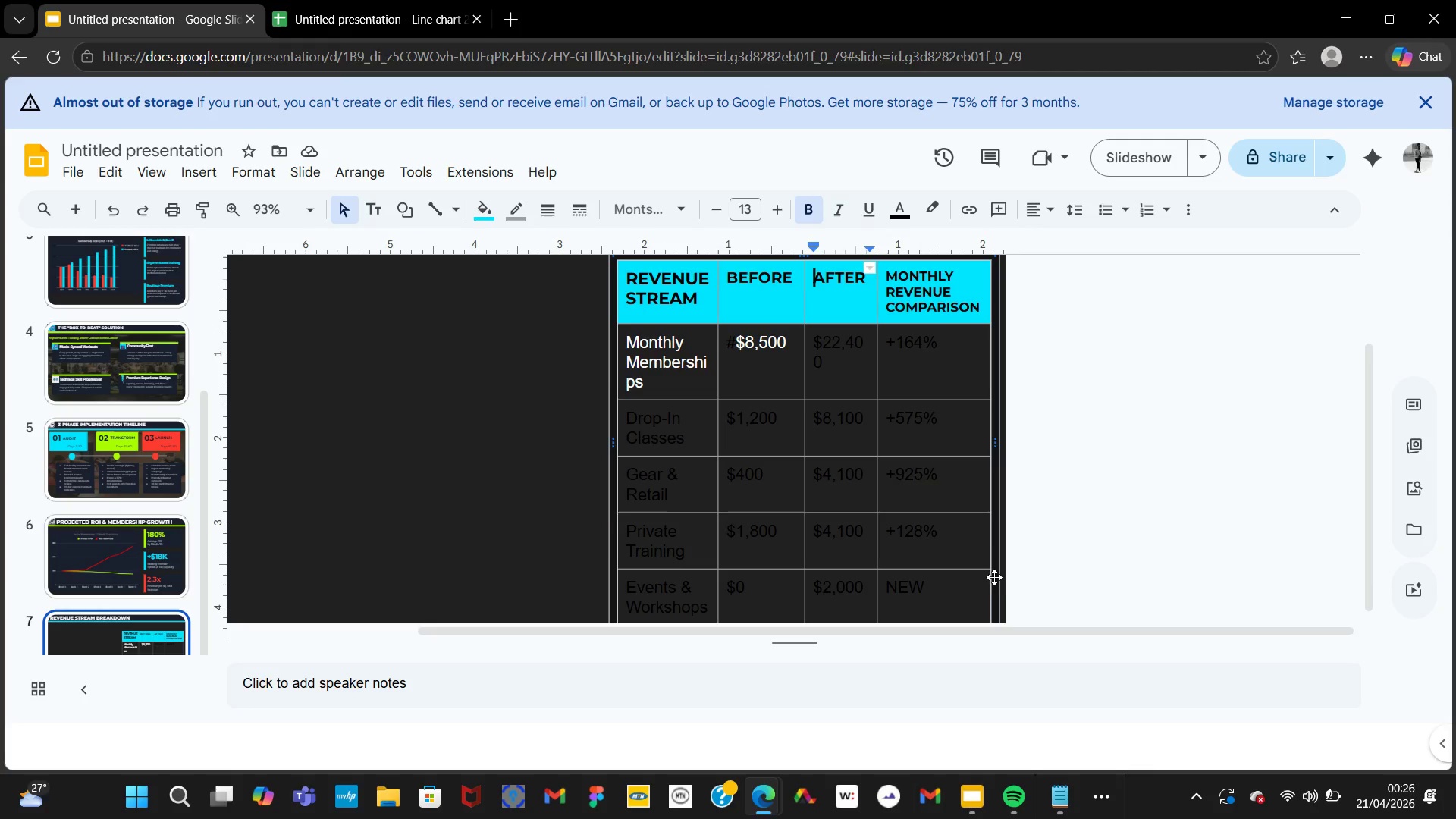 
left_click_drag(start_coordinate=[991, 582], to_coordinate=[855, 536])
 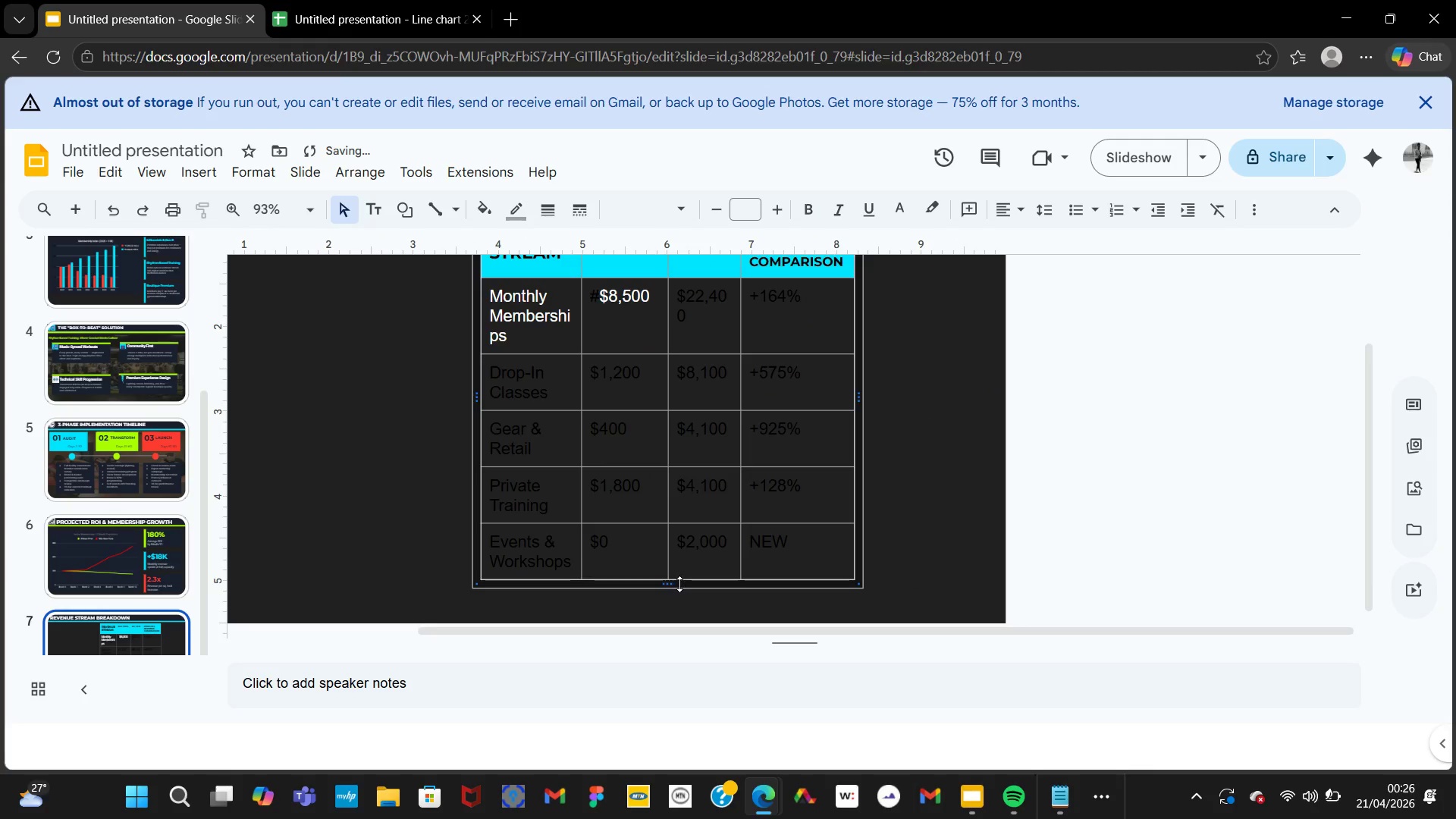 
left_click_drag(start_coordinate=[680, 584], to_coordinate=[683, 510])
 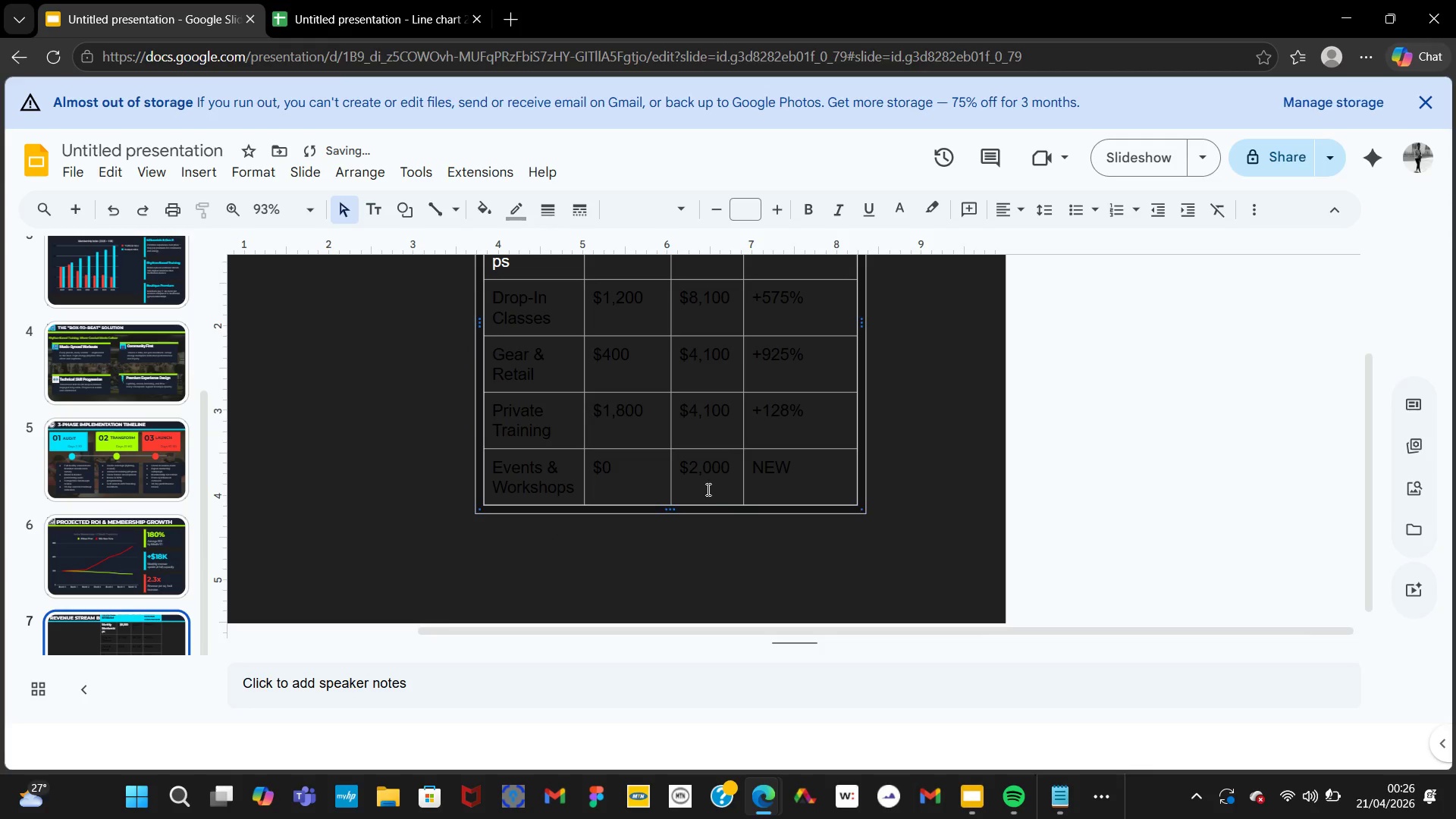 
left_click_drag(start_coordinate=[717, 504], to_coordinate=[717, 576])
 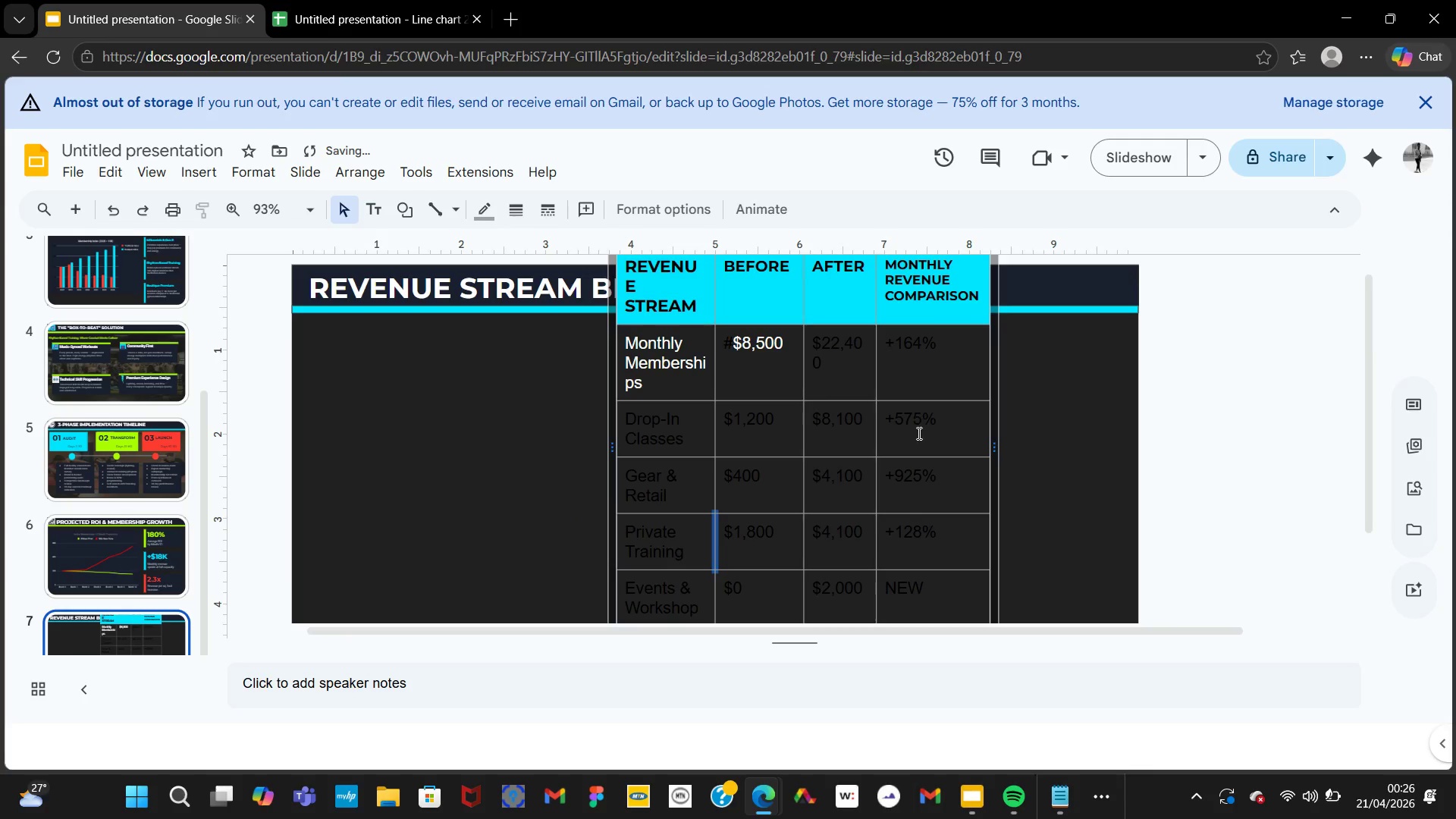 
key(Control+Z)
 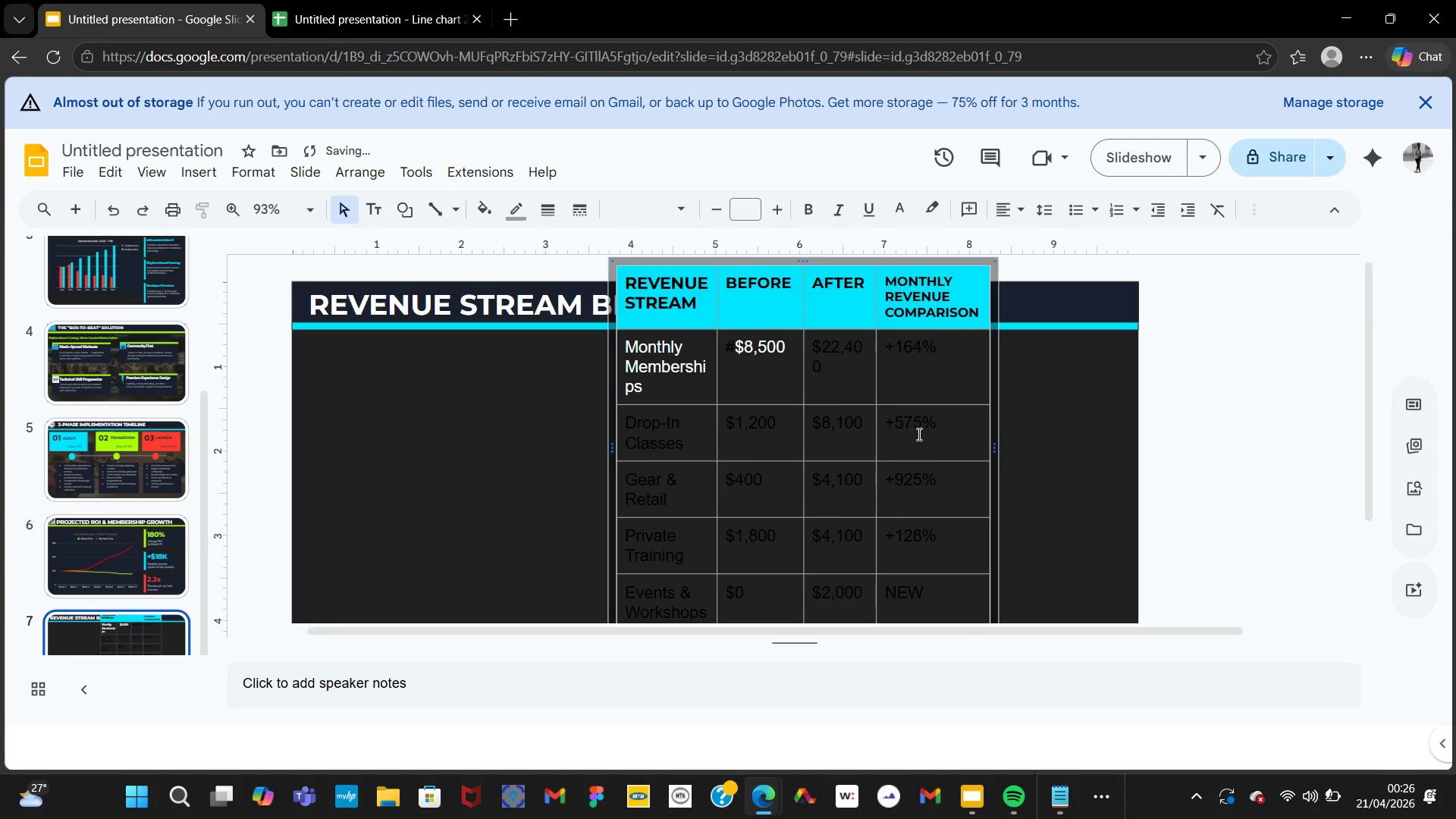 
key(Control+Z)
 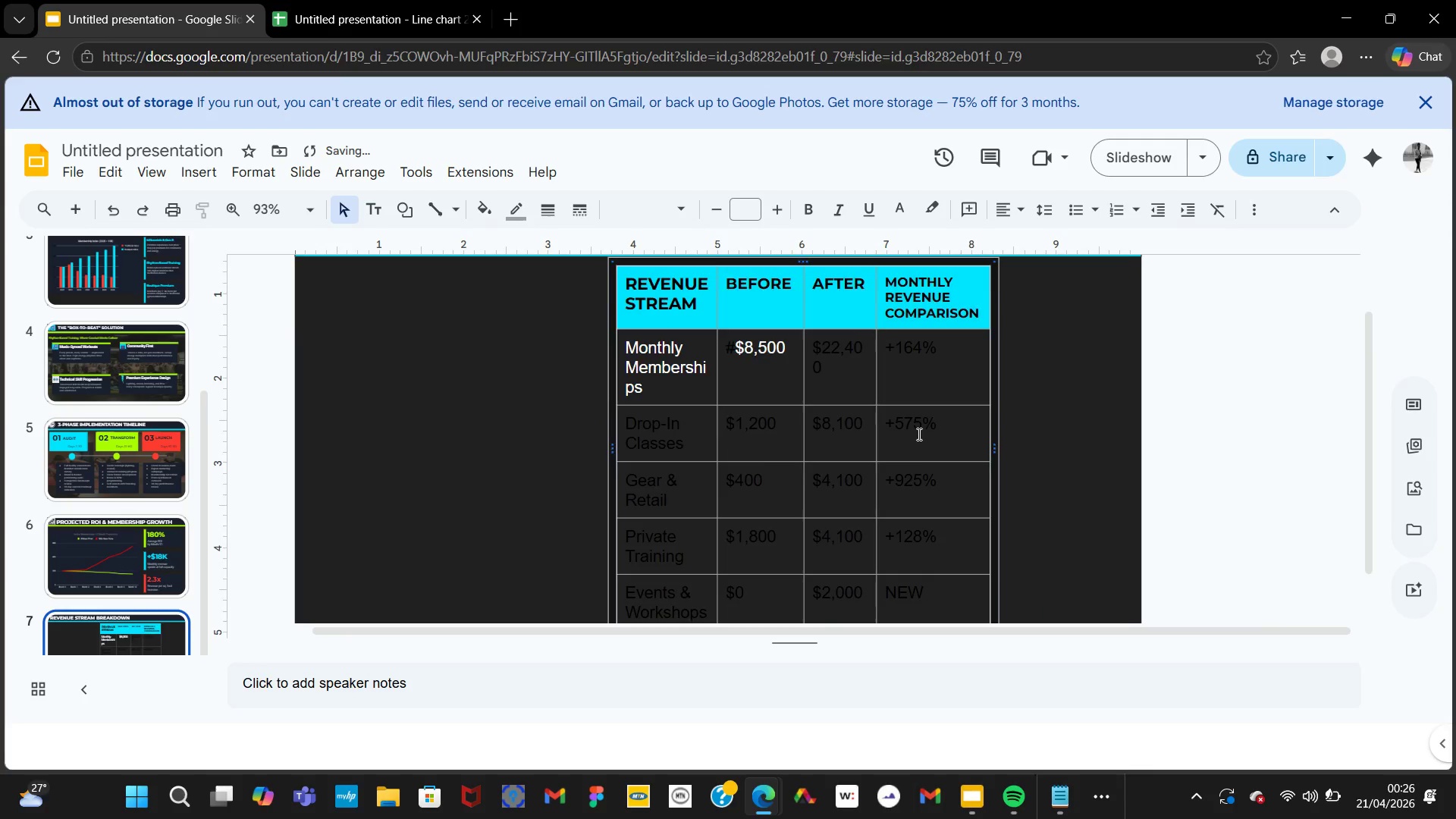 
key(Control+Z)
 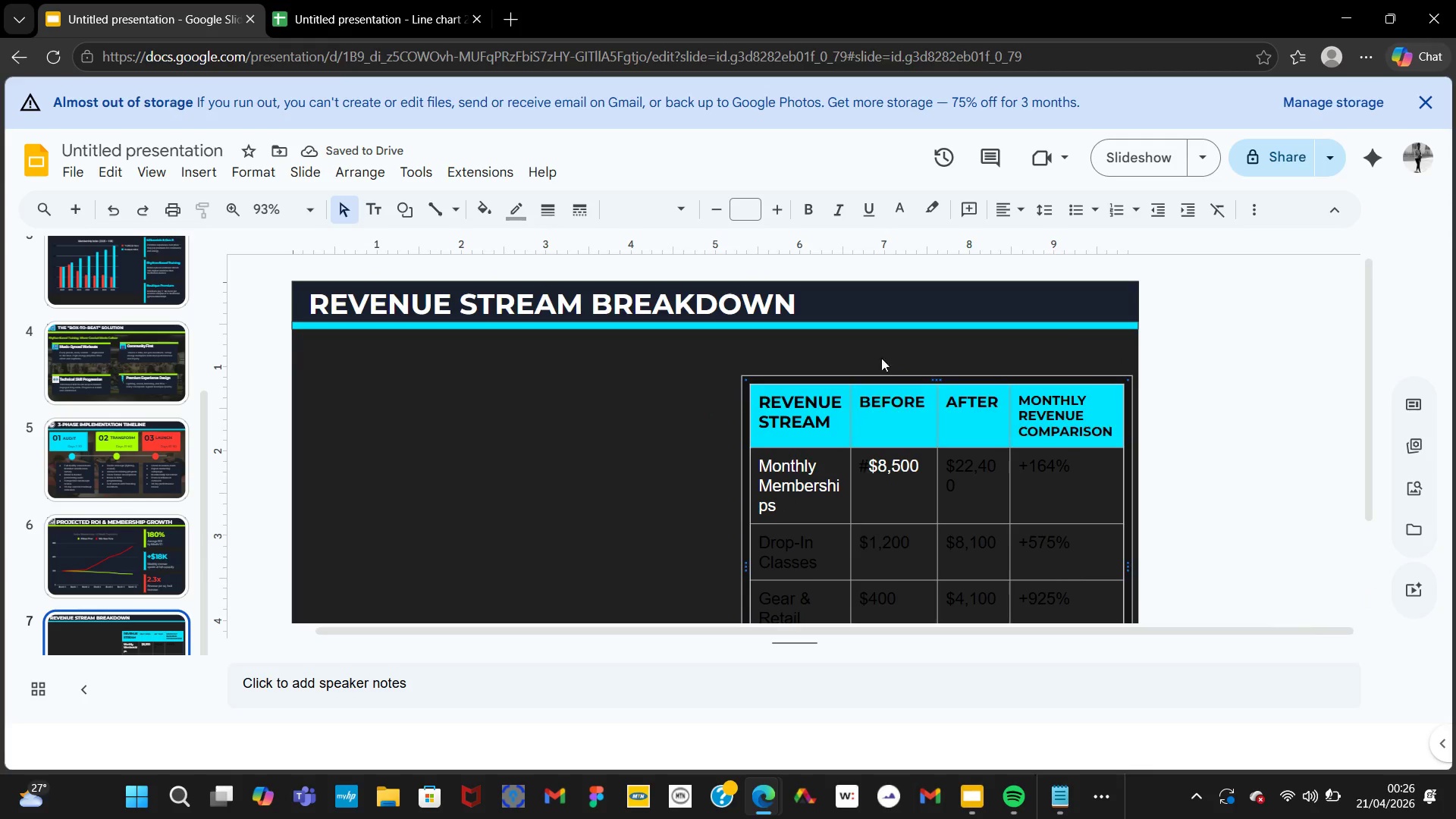 
left_click_drag(start_coordinate=[917, 377], to_coordinate=[917, 333])
 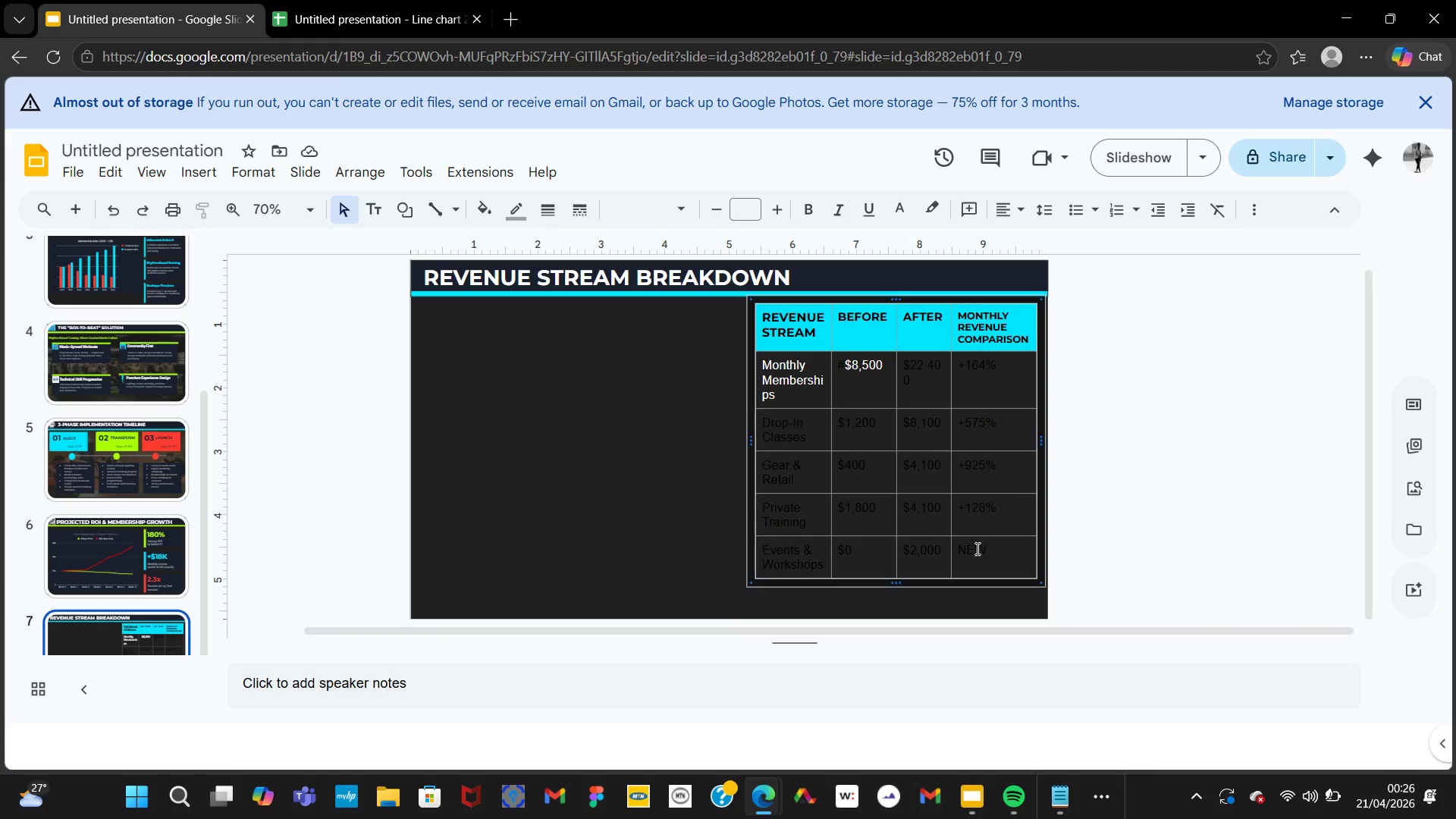 
wait(7.72)
 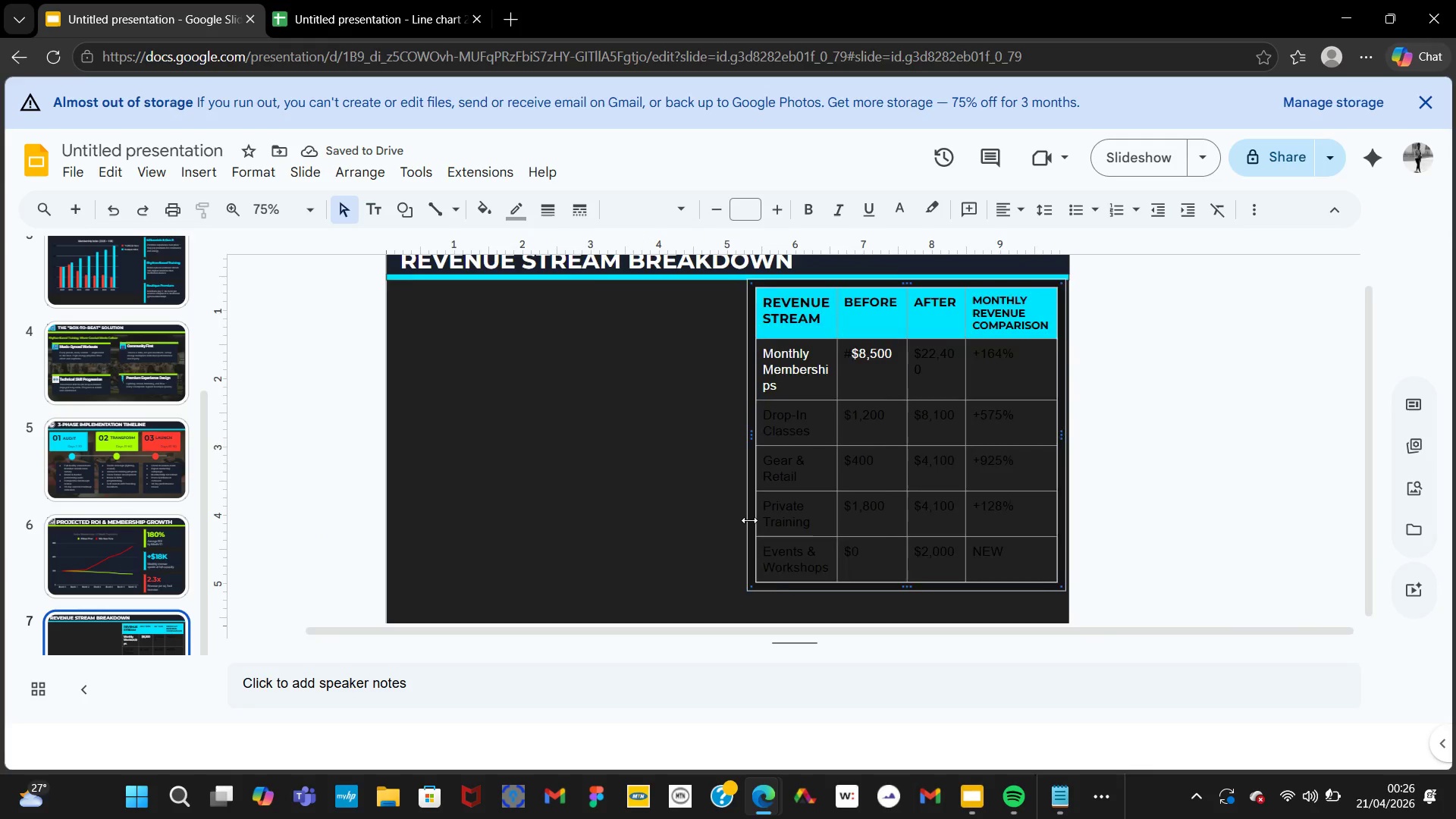 
left_click_drag(start_coordinate=[963, 355], to_coordinate=[992, 558])
 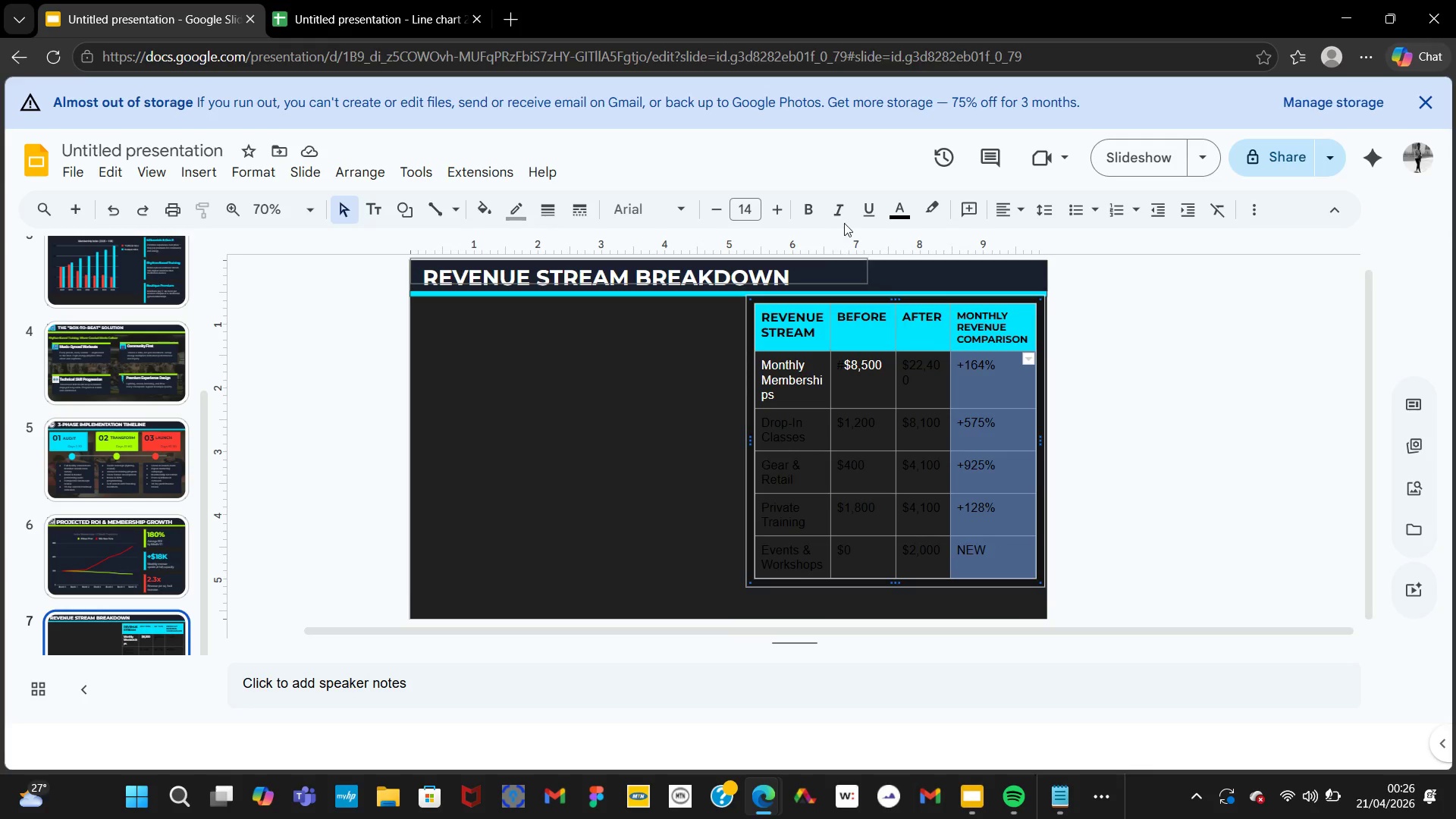 
mouse_move([905, 231])
 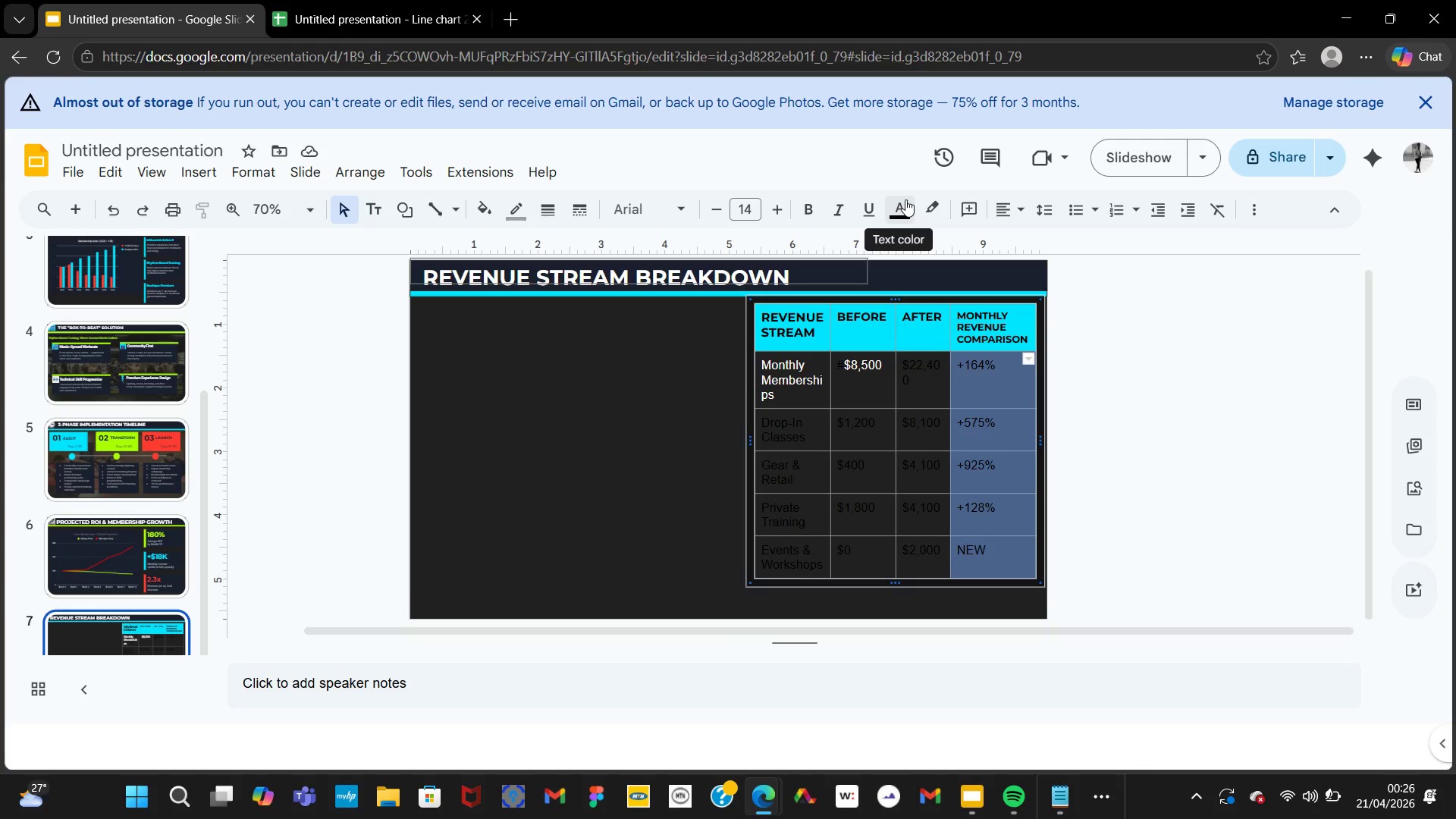 
left_click([905, 199])
 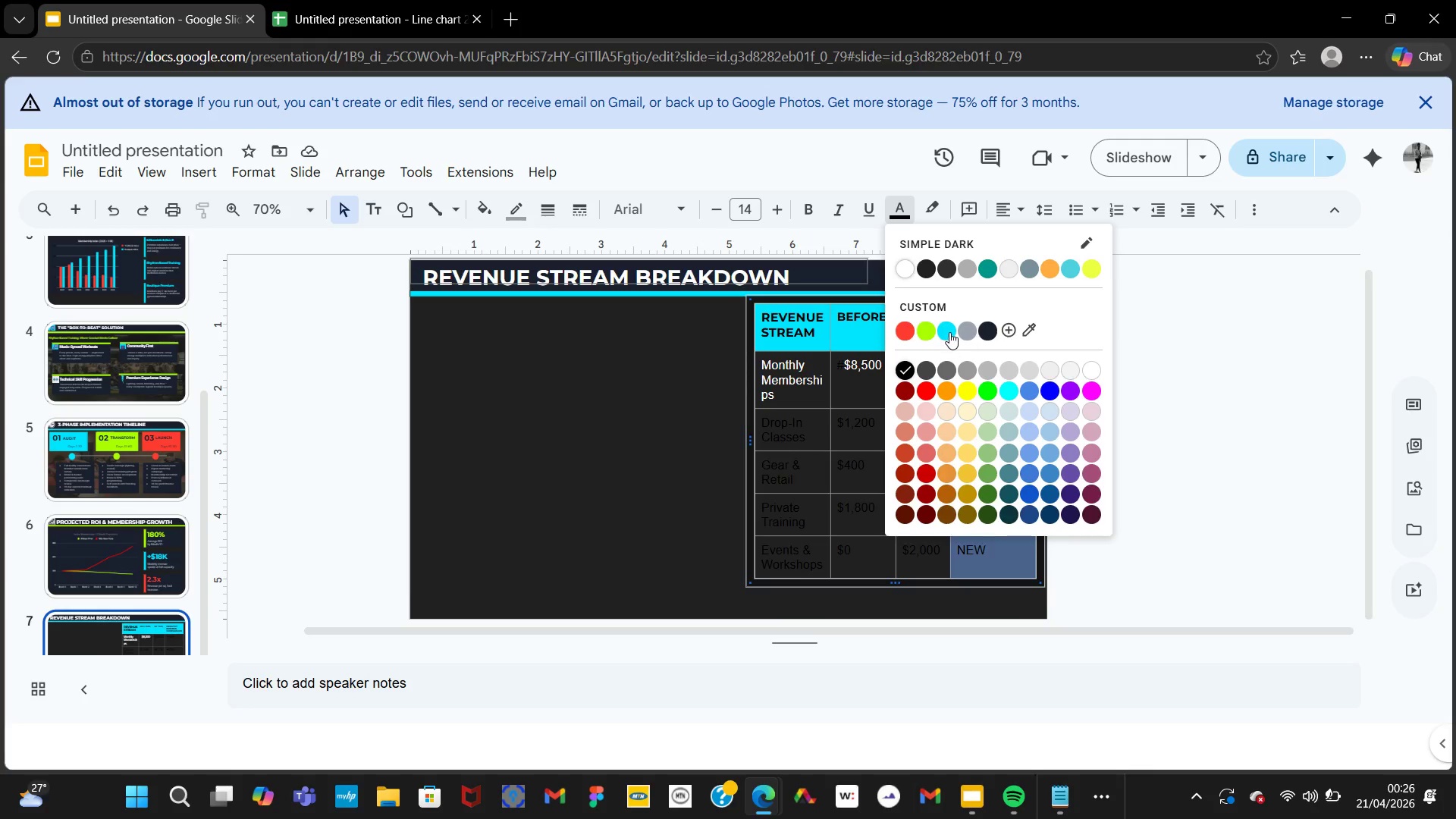 
left_click([945, 331])
 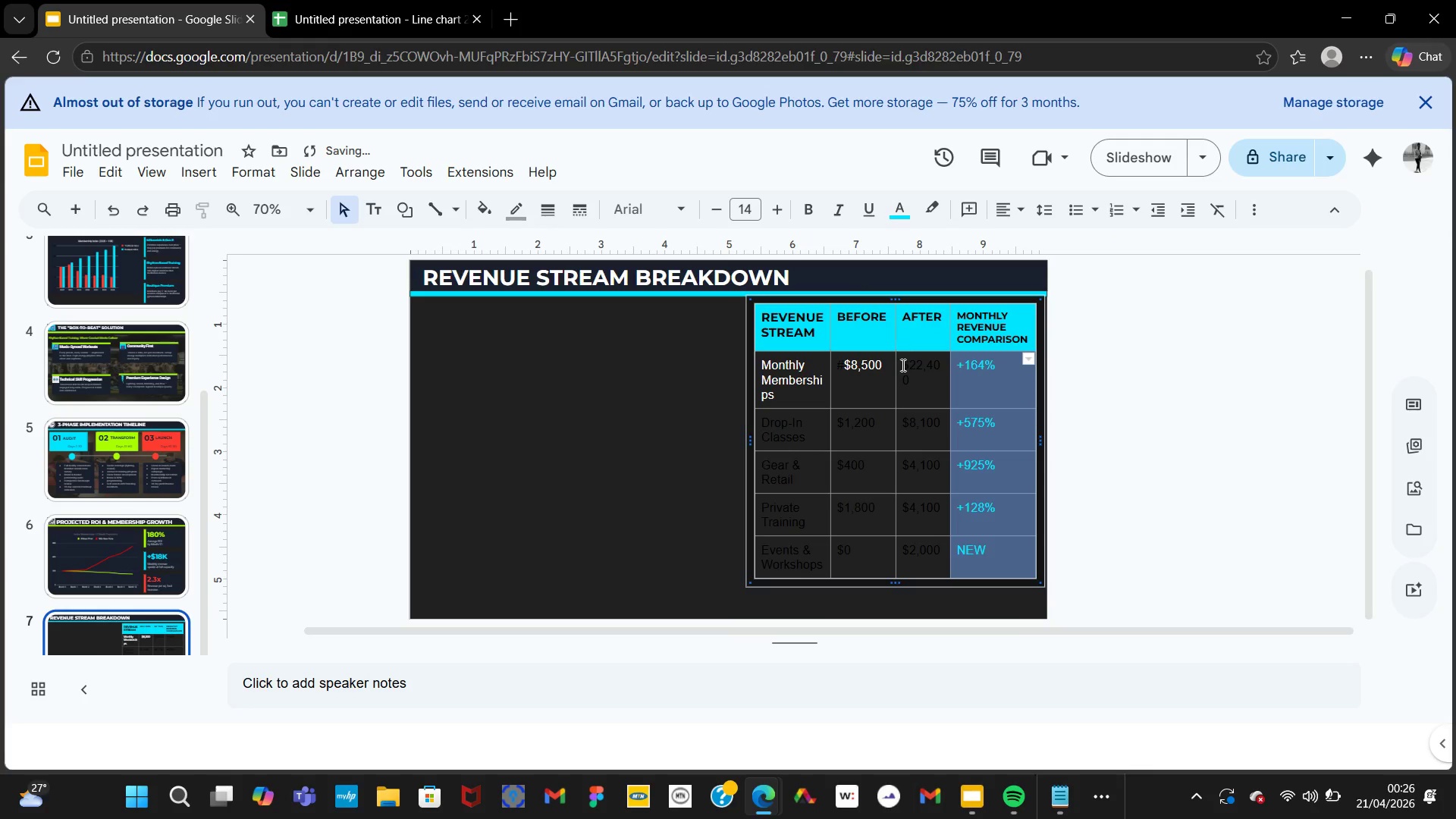 
left_click_drag(start_coordinate=[902, 365], to_coordinate=[934, 556])
 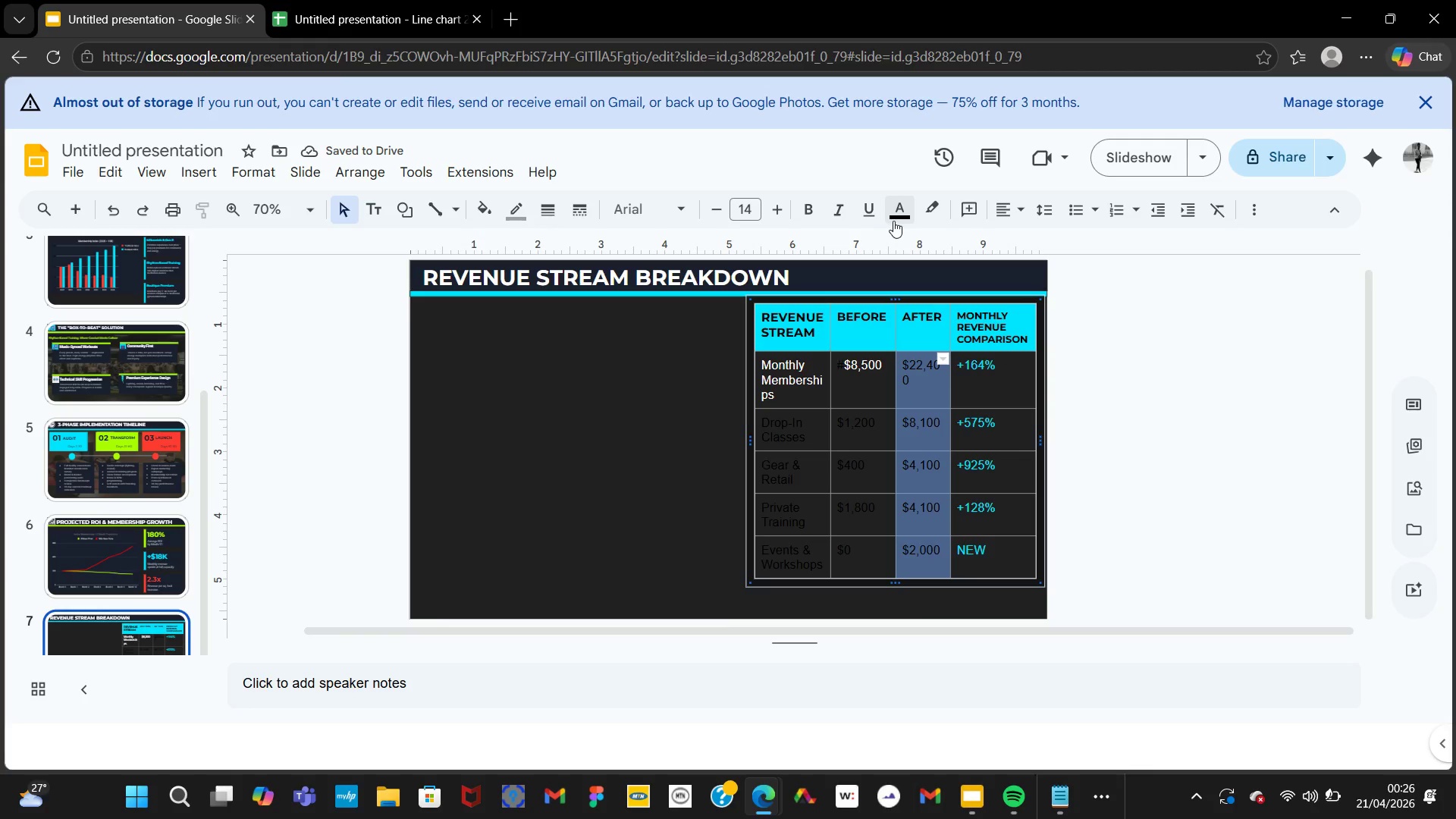 
left_click([896, 221])
 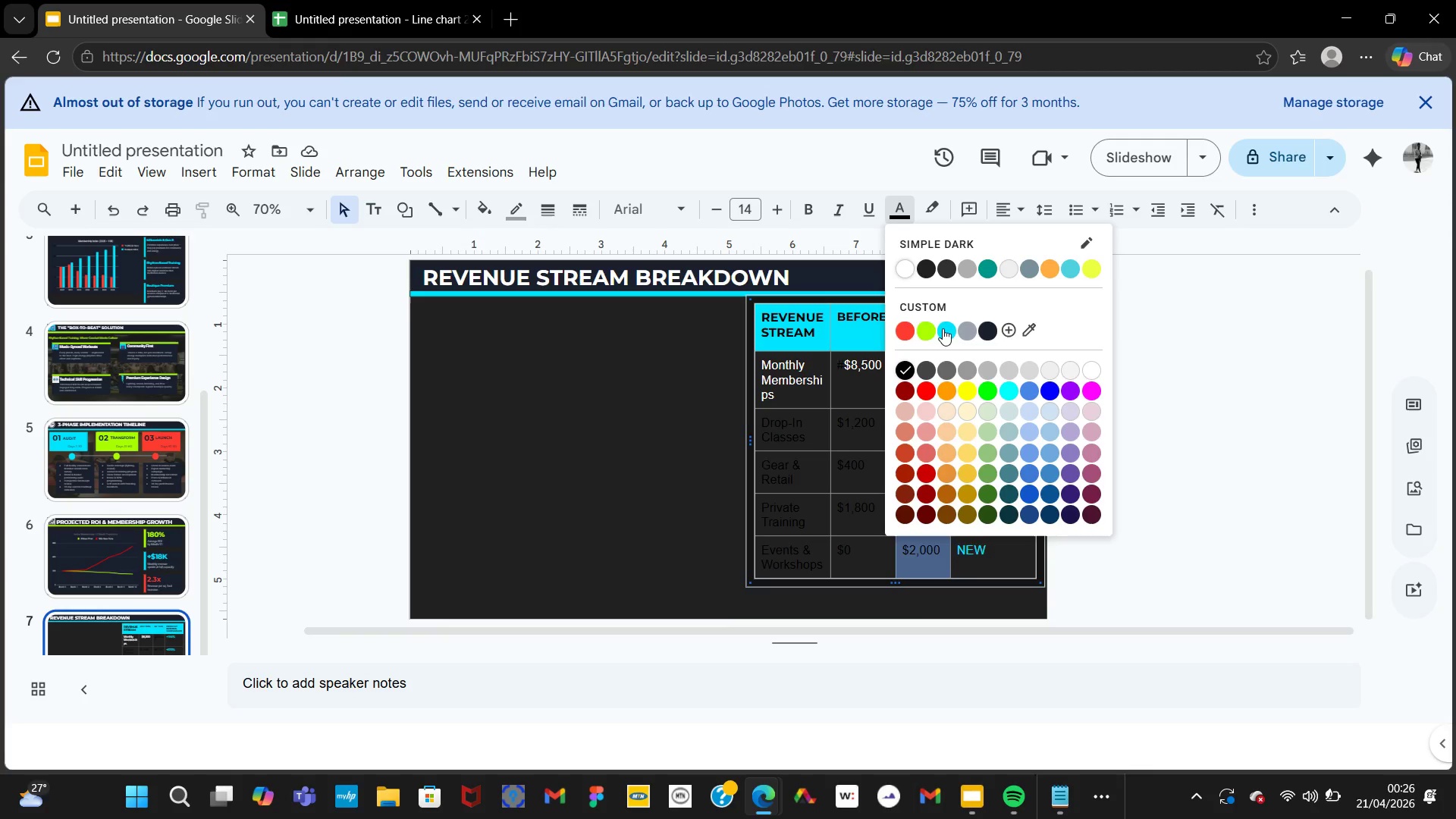 
left_click([933, 328])
 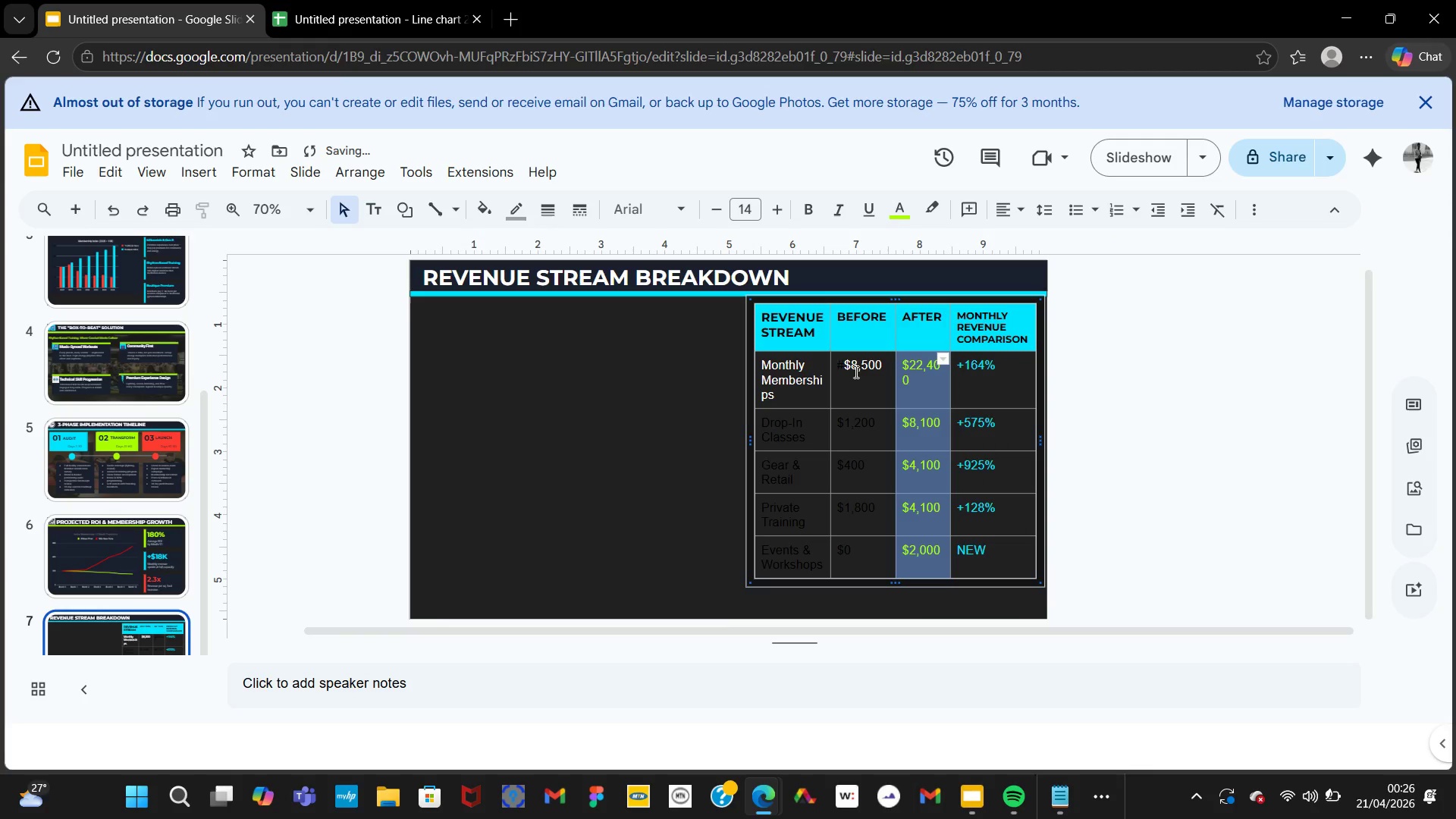 
left_click_drag(start_coordinate=[853, 368], to_coordinate=[861, 563])
 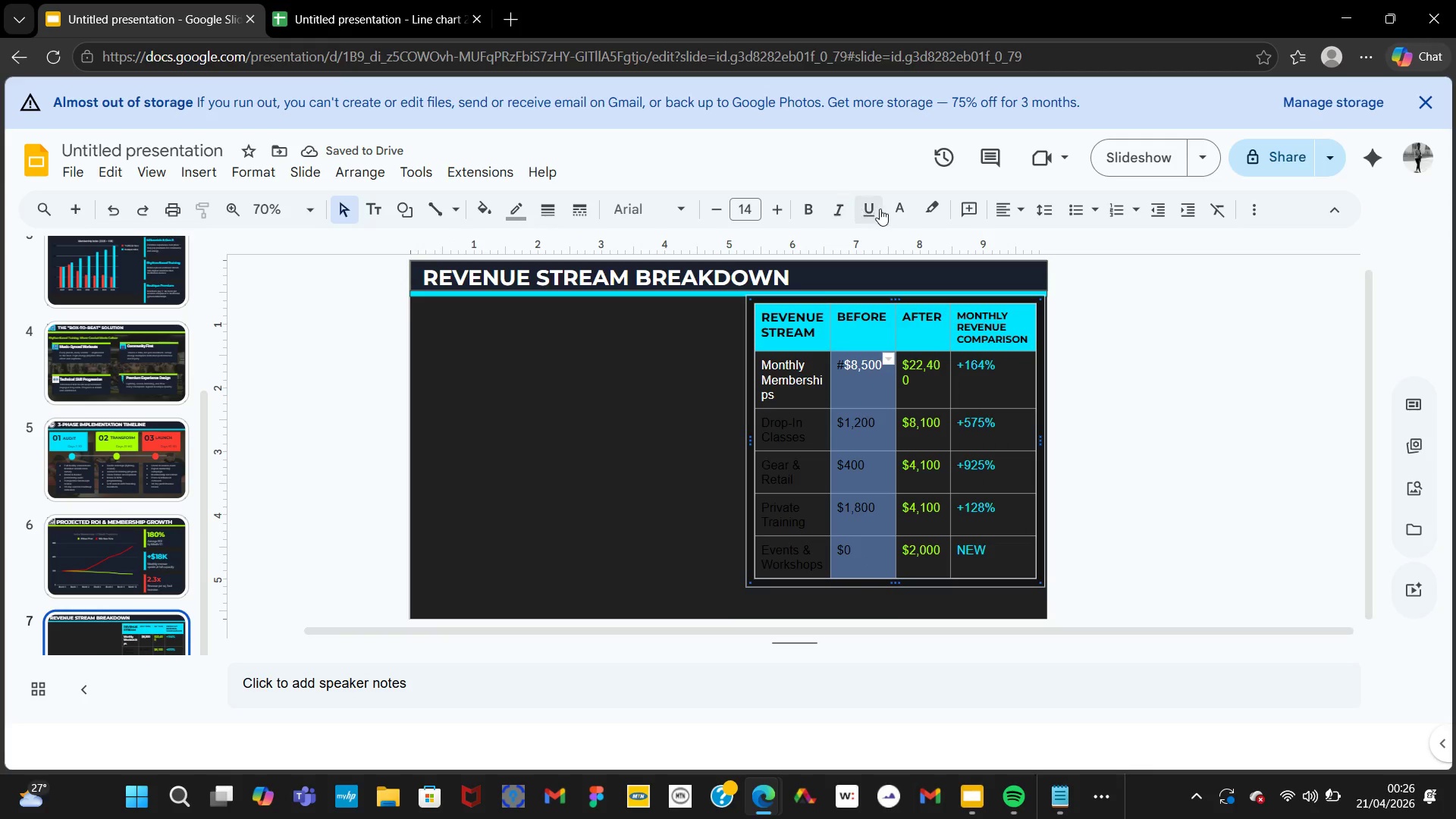 
left_click([891, 212])
 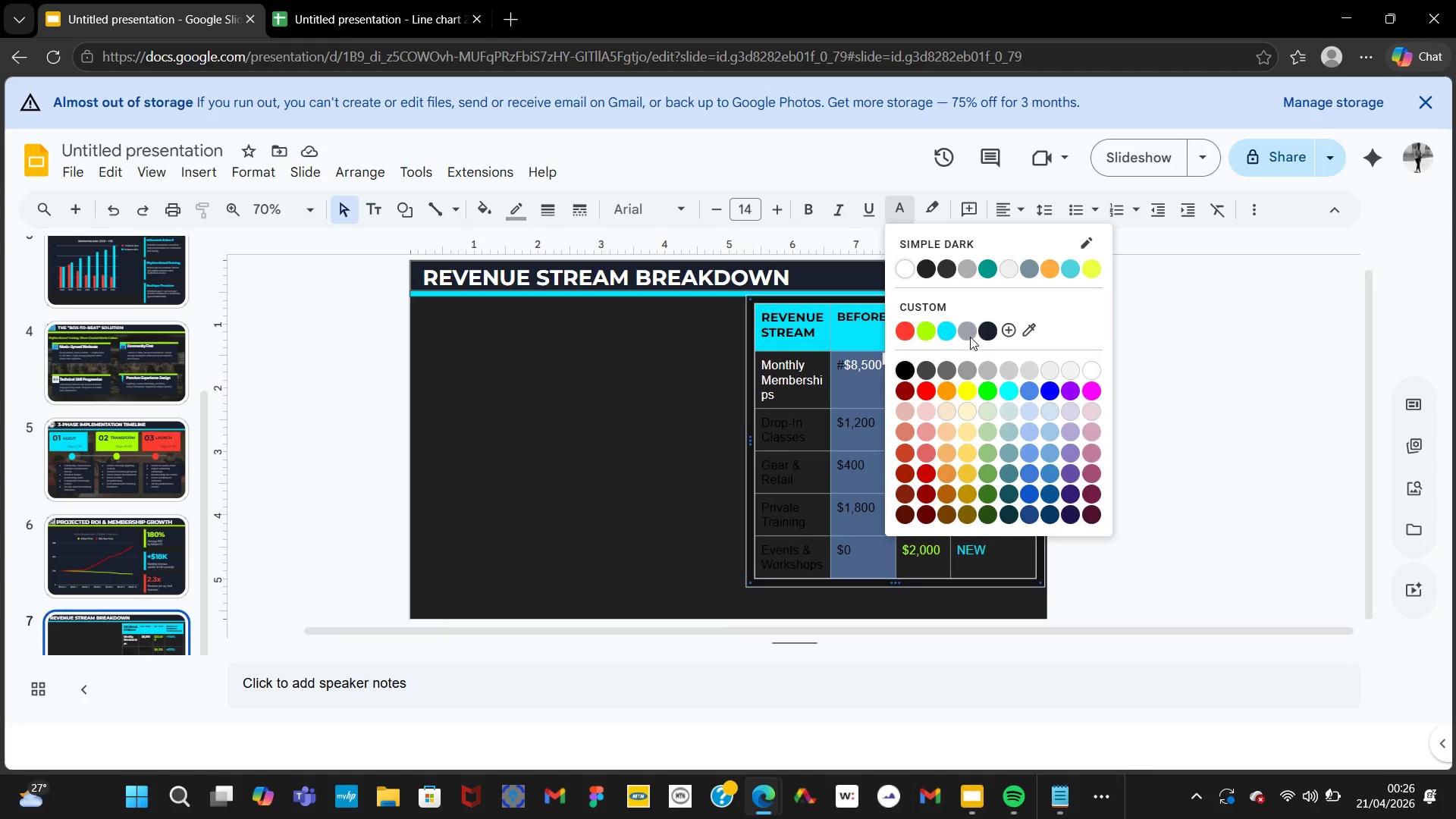 
left_click([968, 334])
 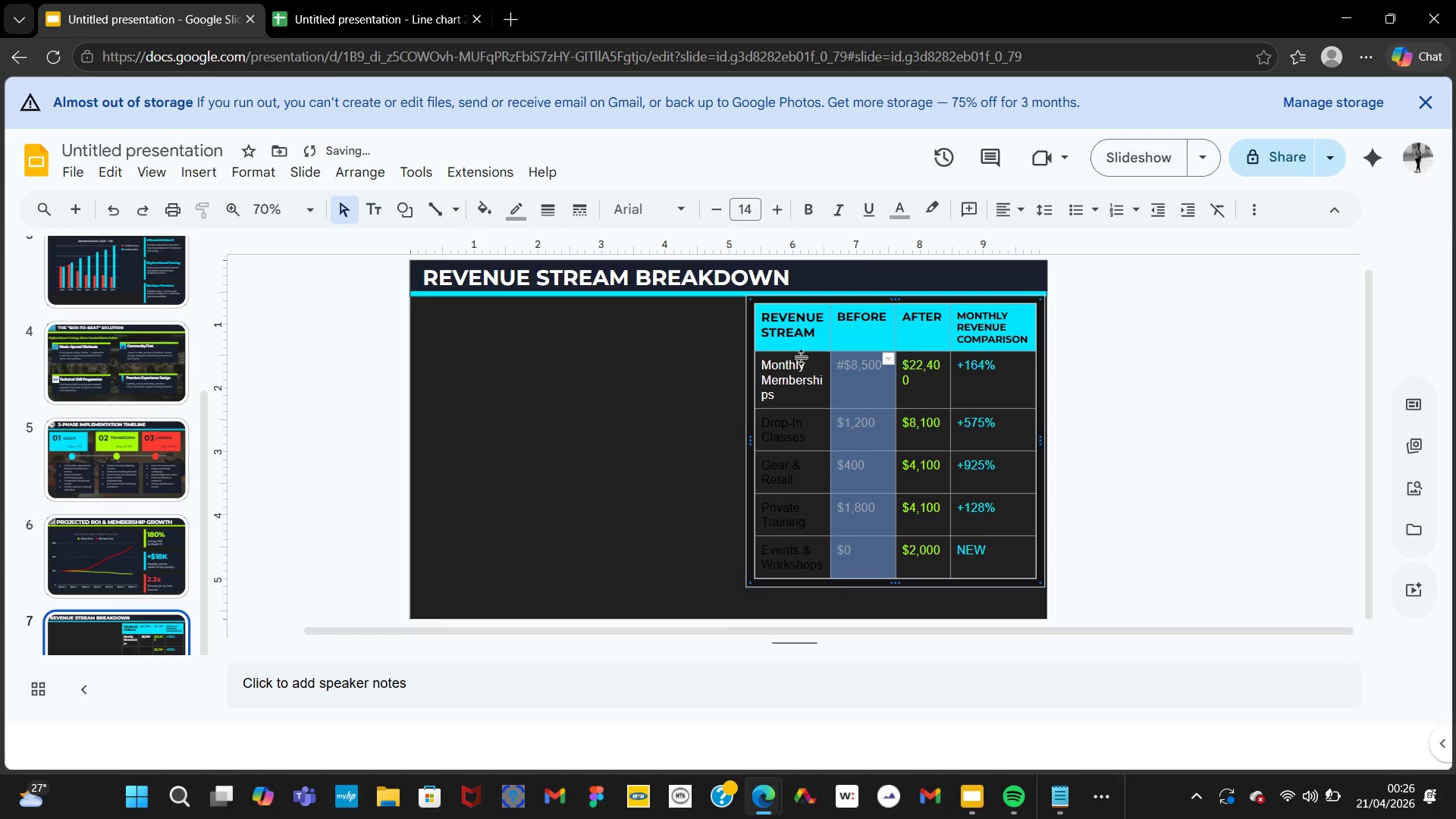 
left_click_drag(start_coordinate=[788, 368], to_coordinate=[799, 589])
 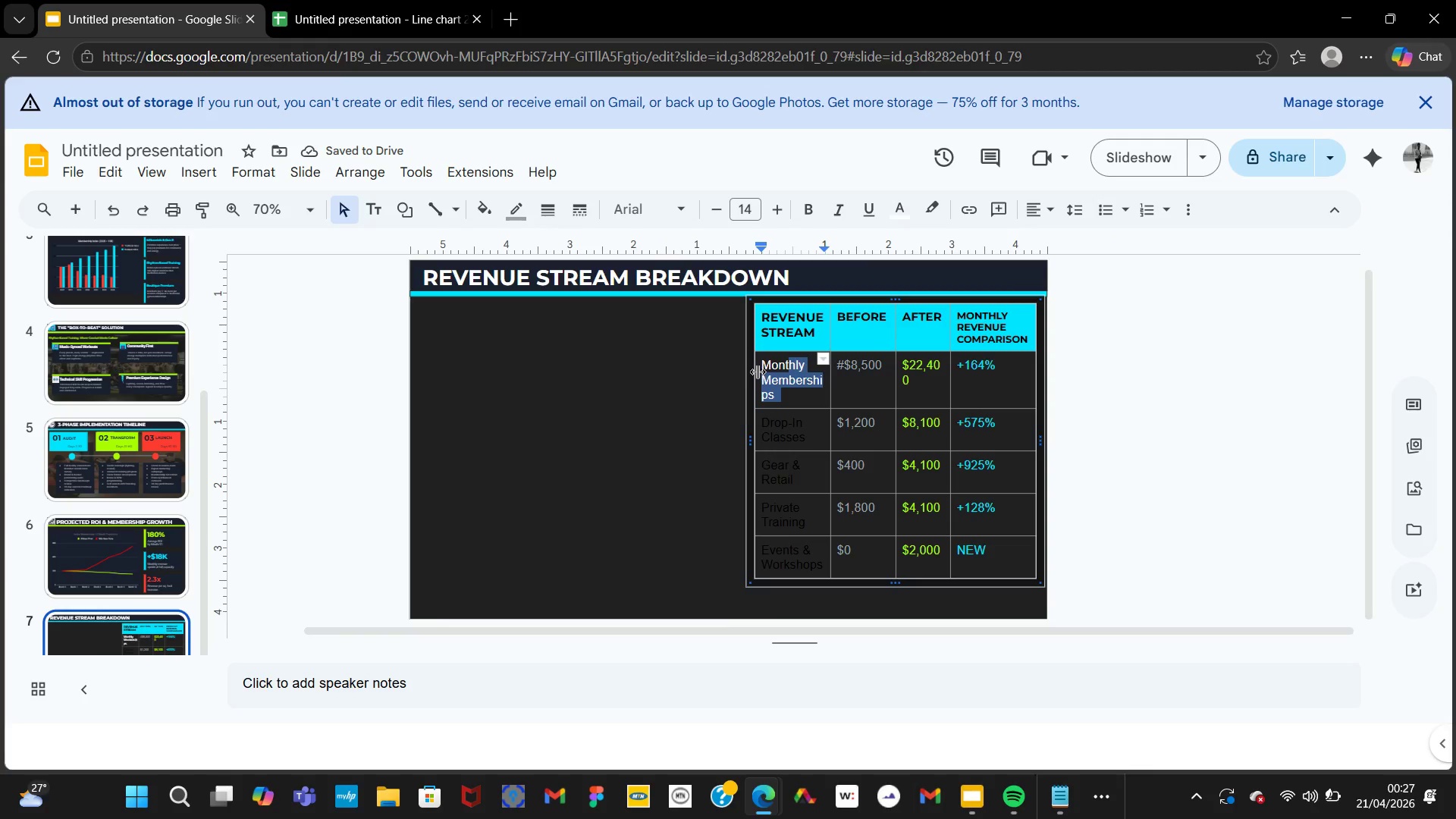 
left_click_drag(start_coordinate=[763, 362], to_coordinate=[818, 539])
 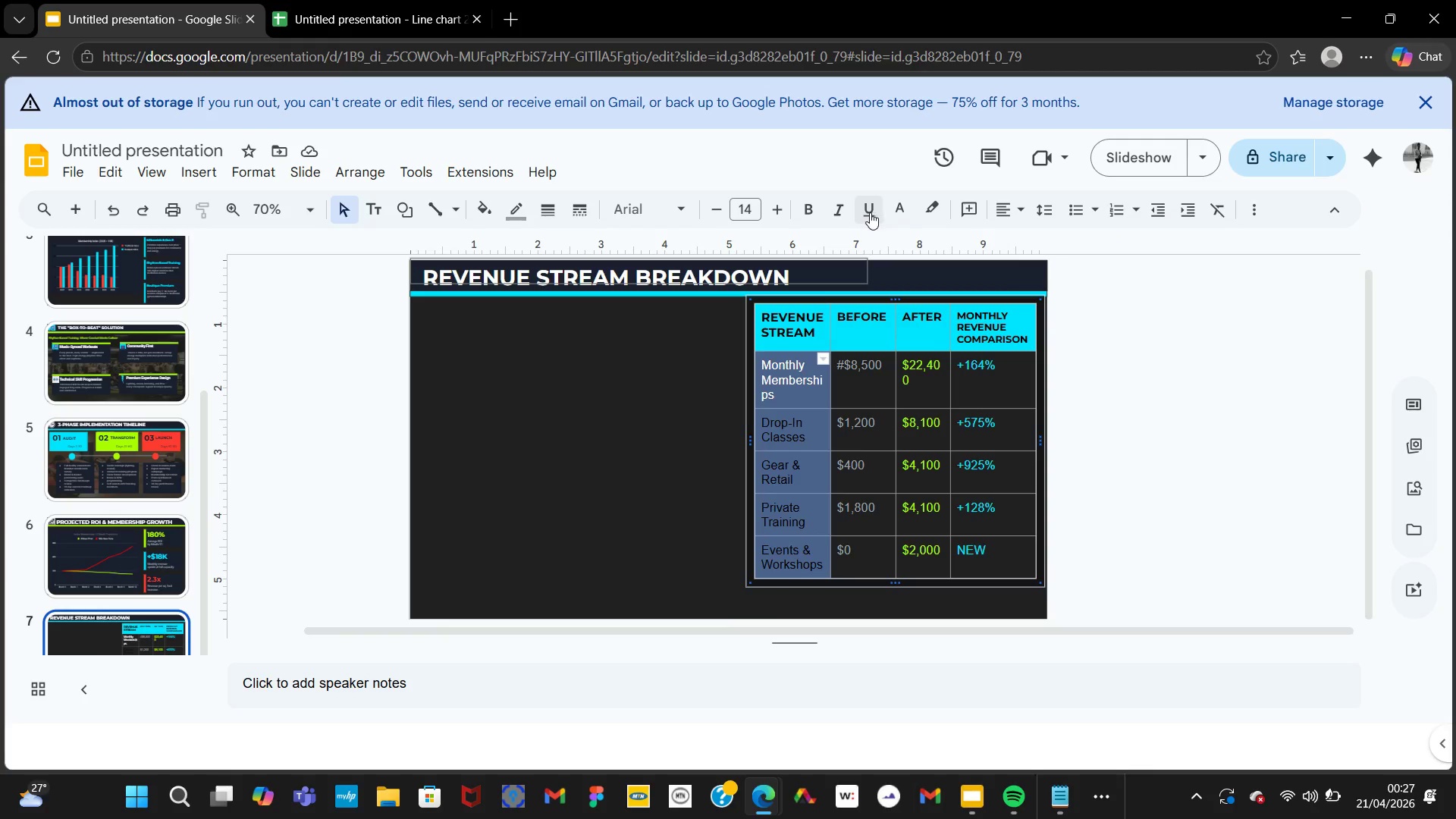 
left_click([895, 212])
 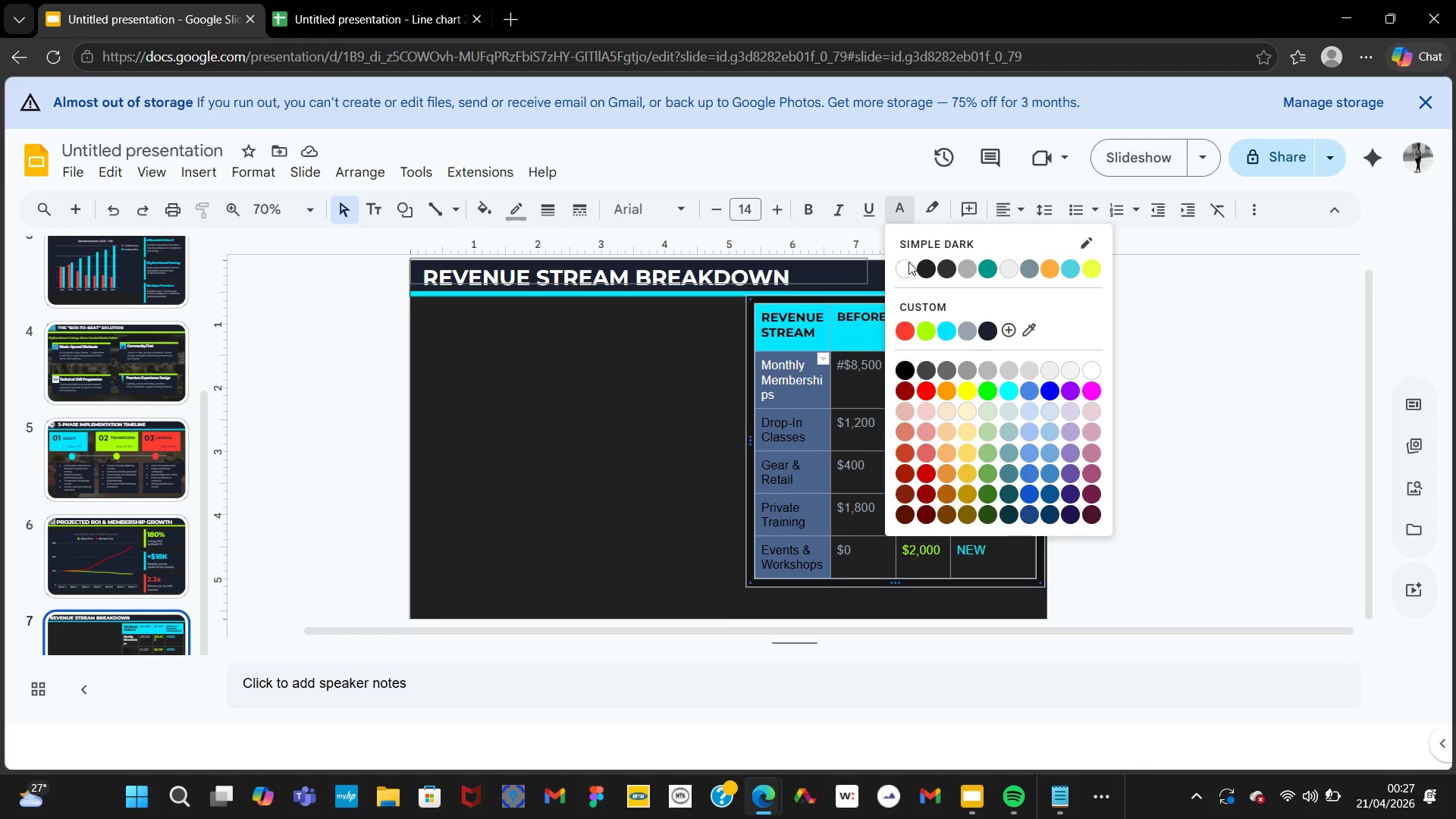 
left_click([908, 267])
 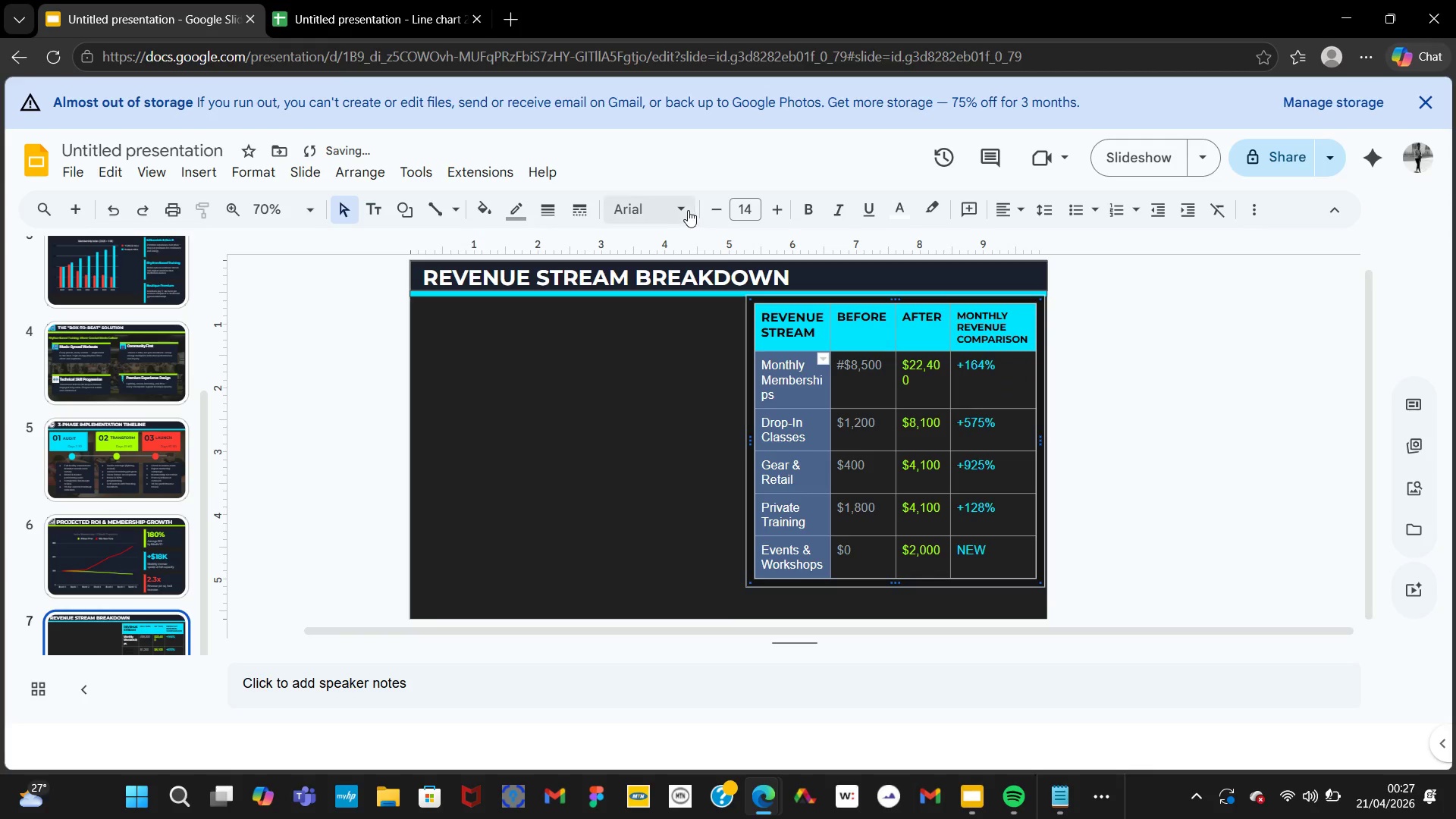 
left_click([683, 209])
 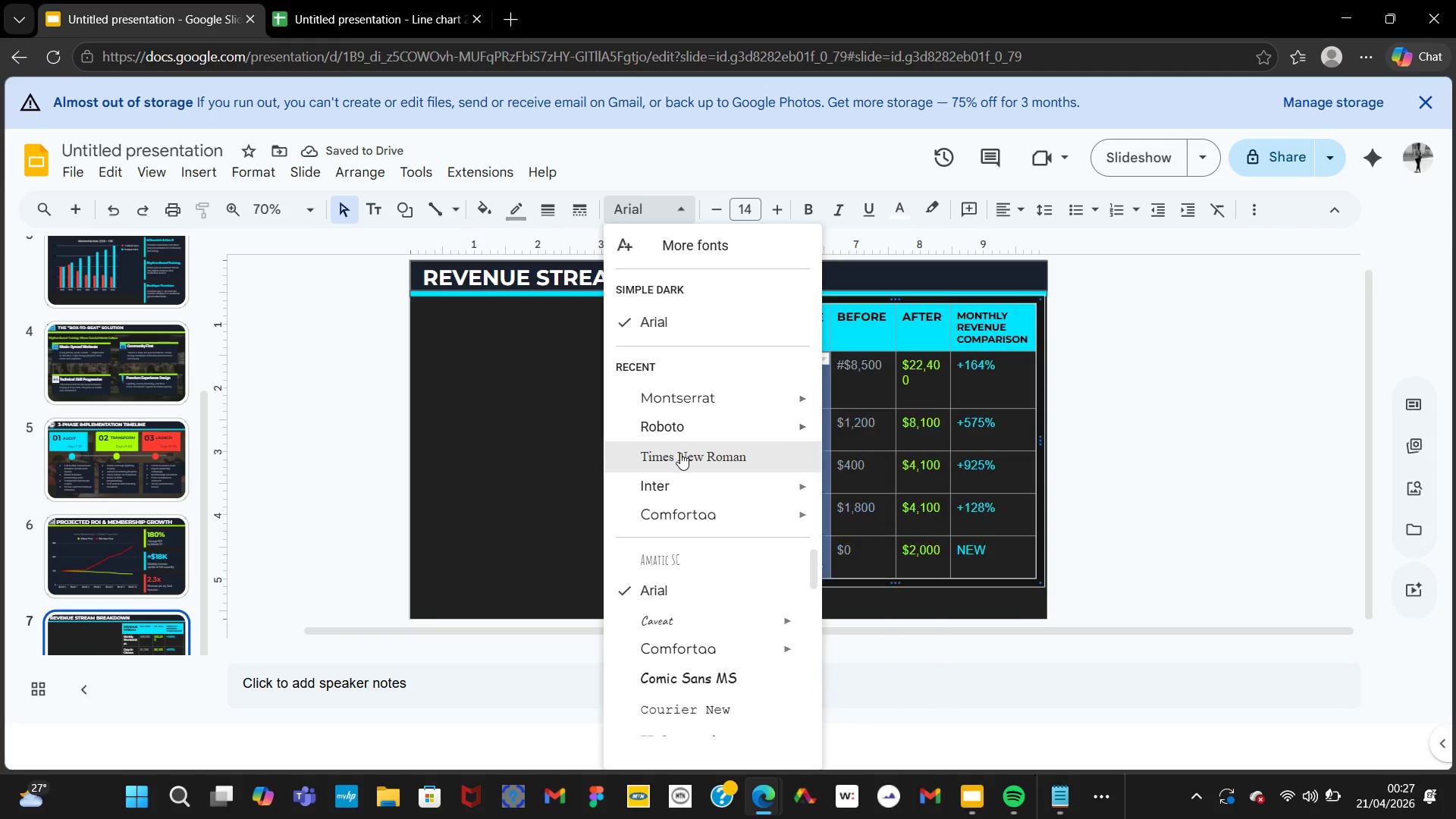 
left_click([671, 432])
 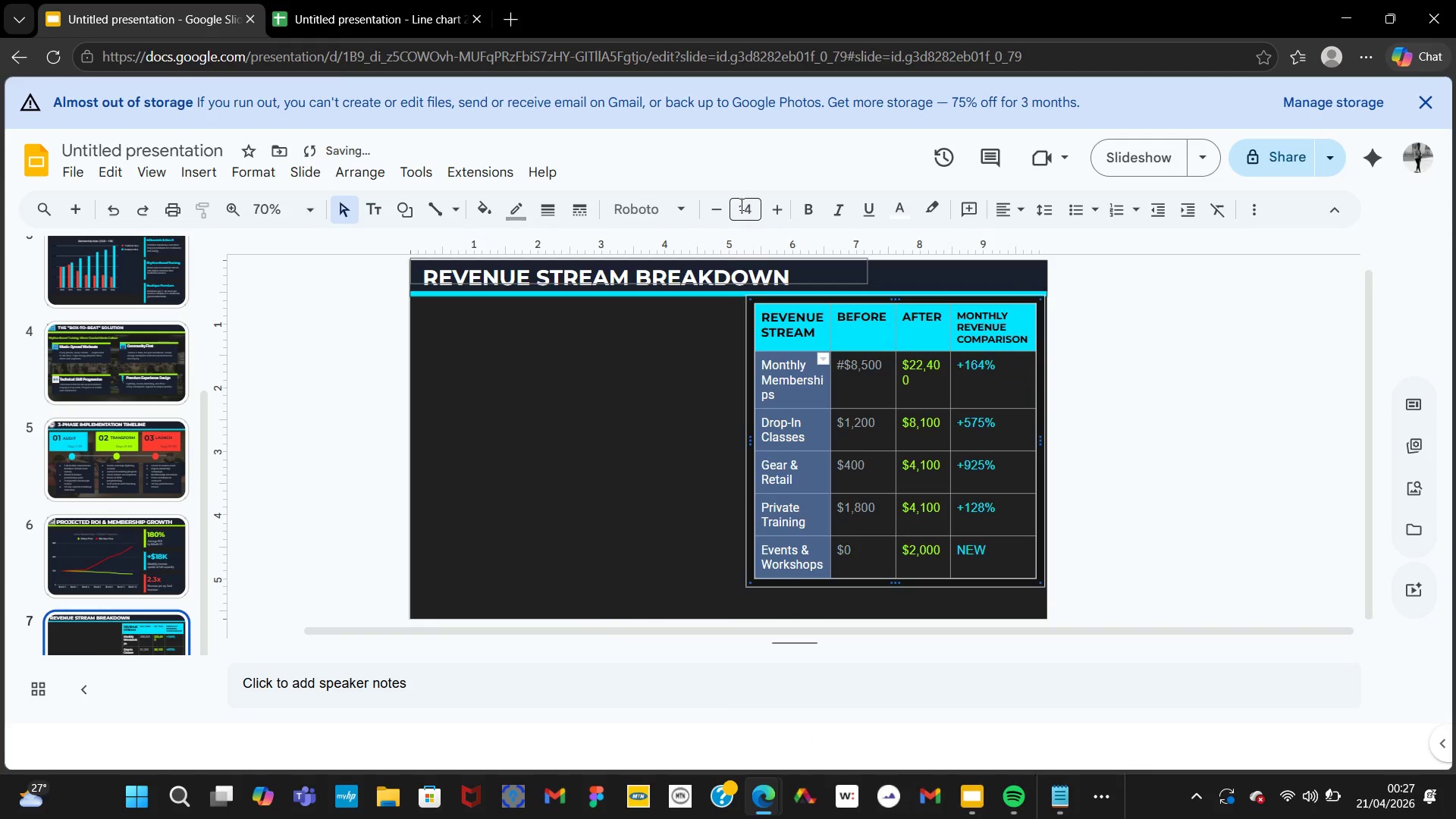 
left_click([718, 214])
 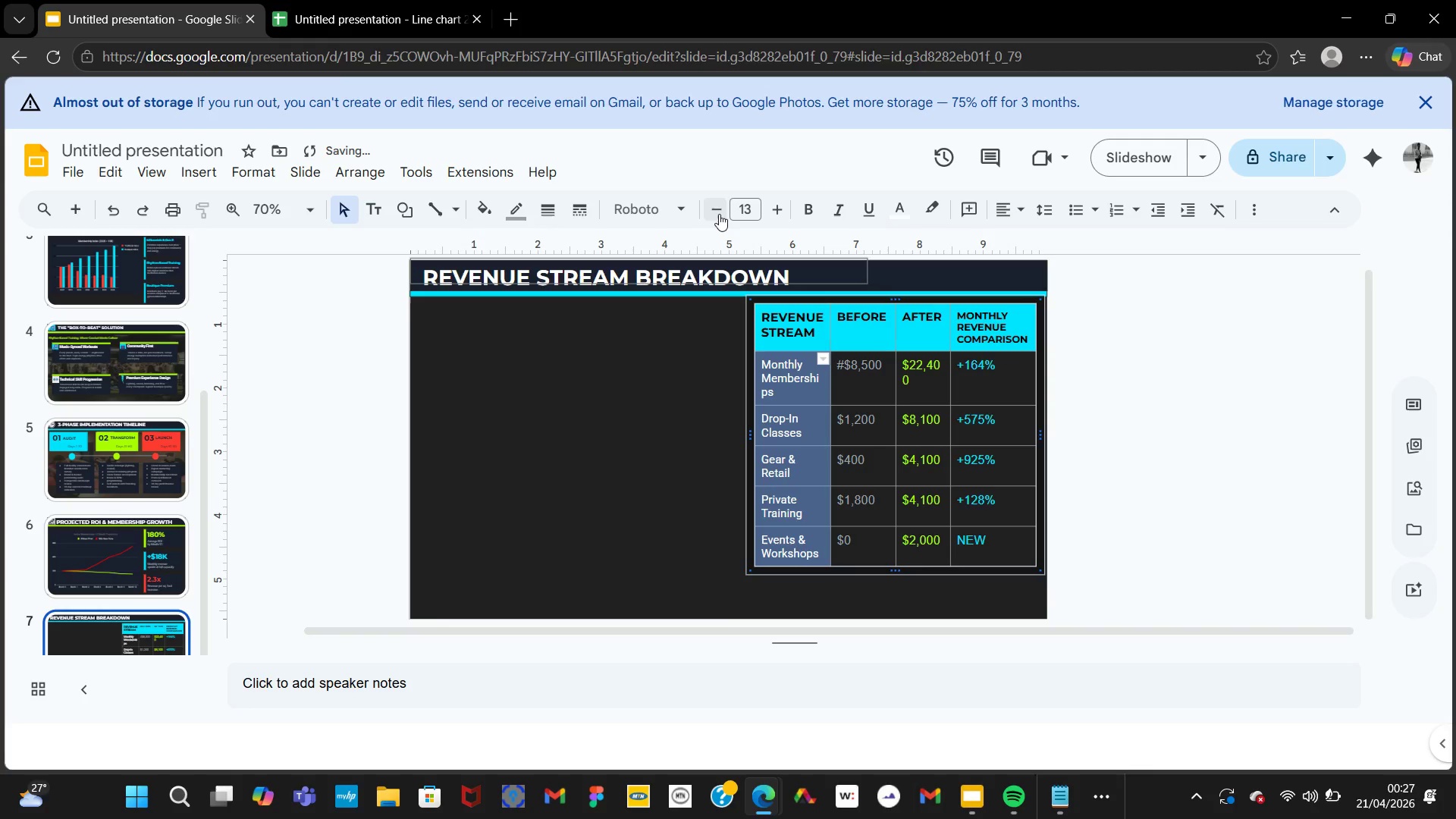 
left_click([720, 214])
 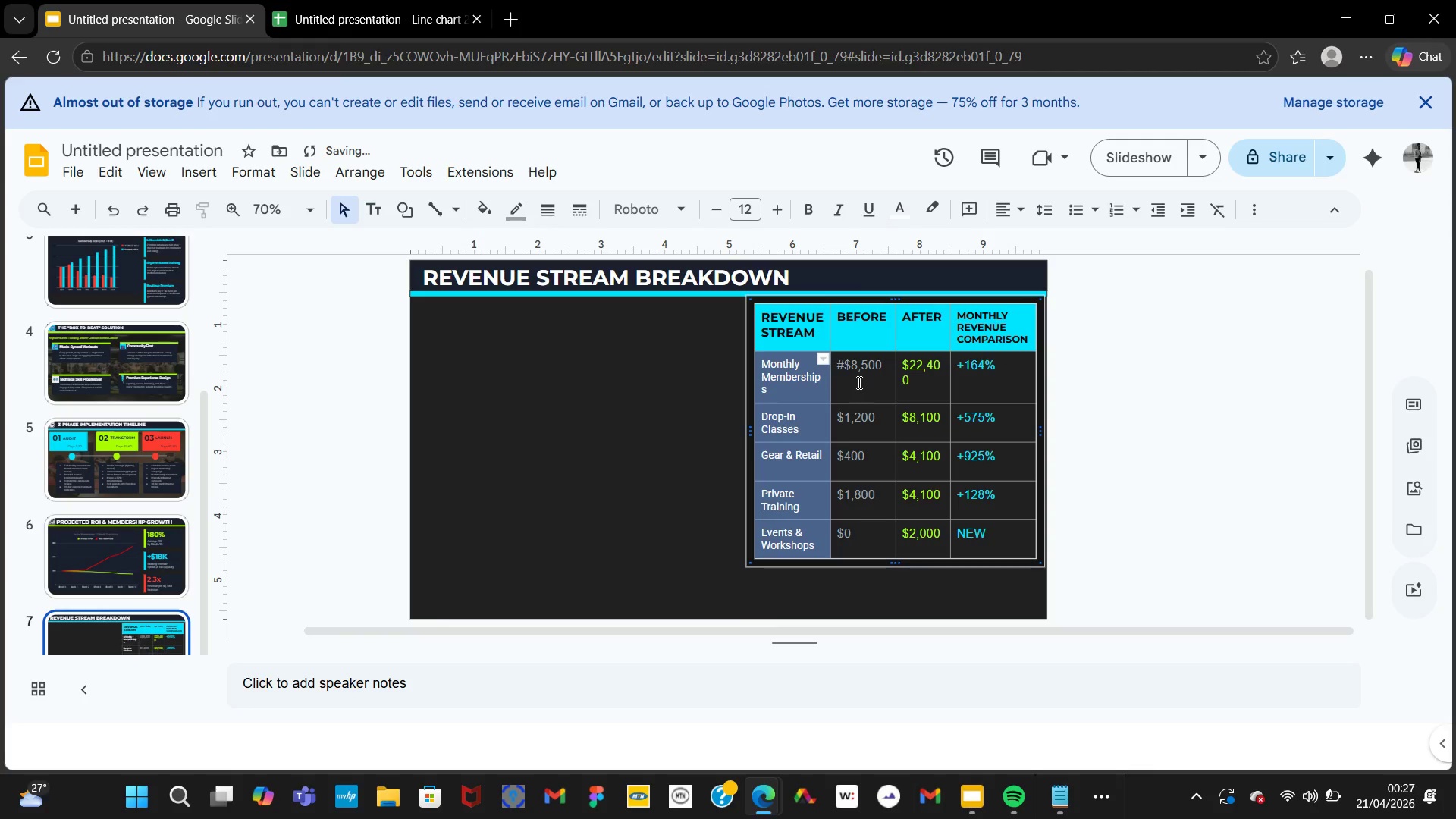 
double_click([858, 382])
 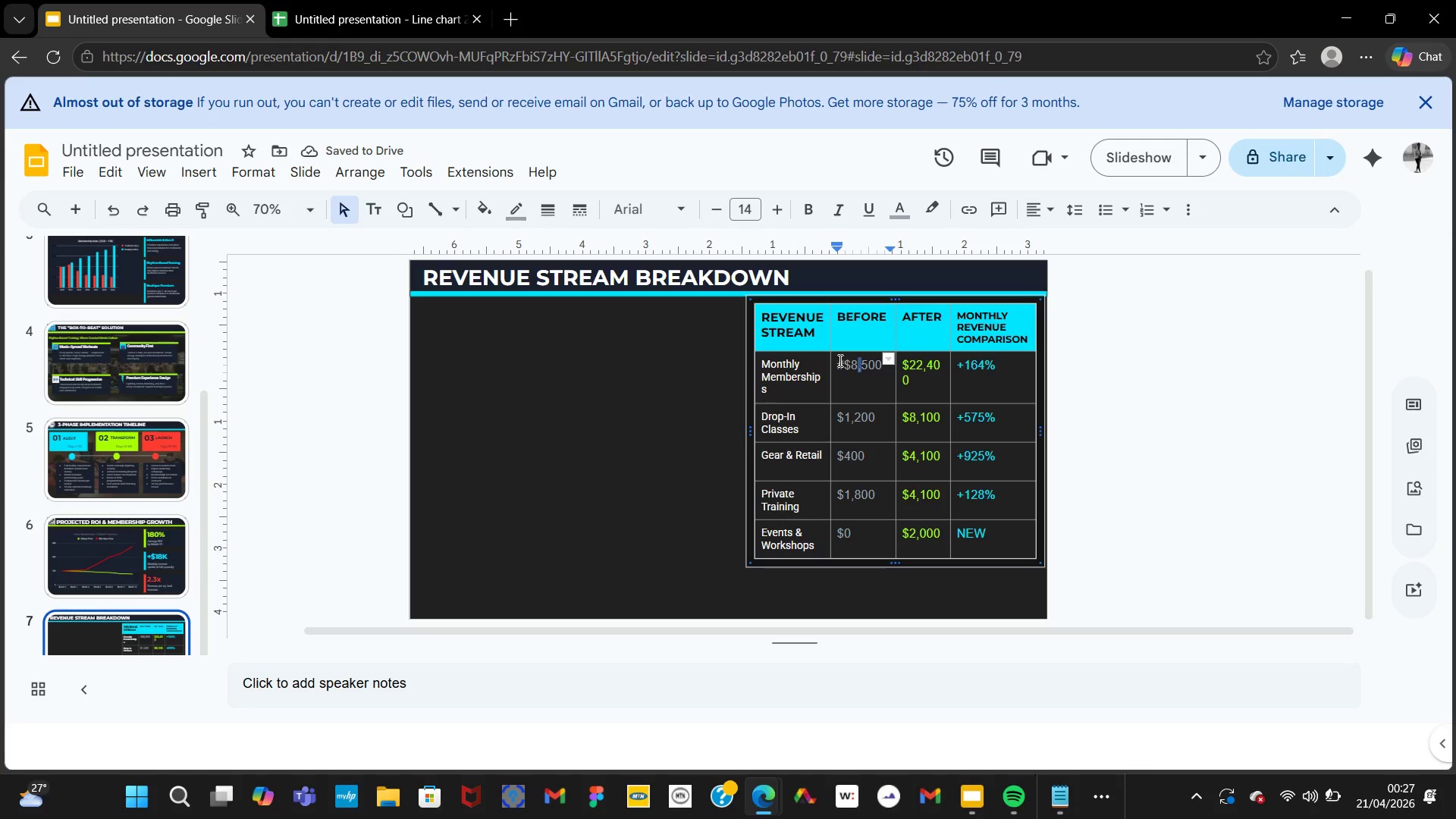 
left_click_drag(start_coordinate=[838, 359], to_coordinate=[987, 519])
 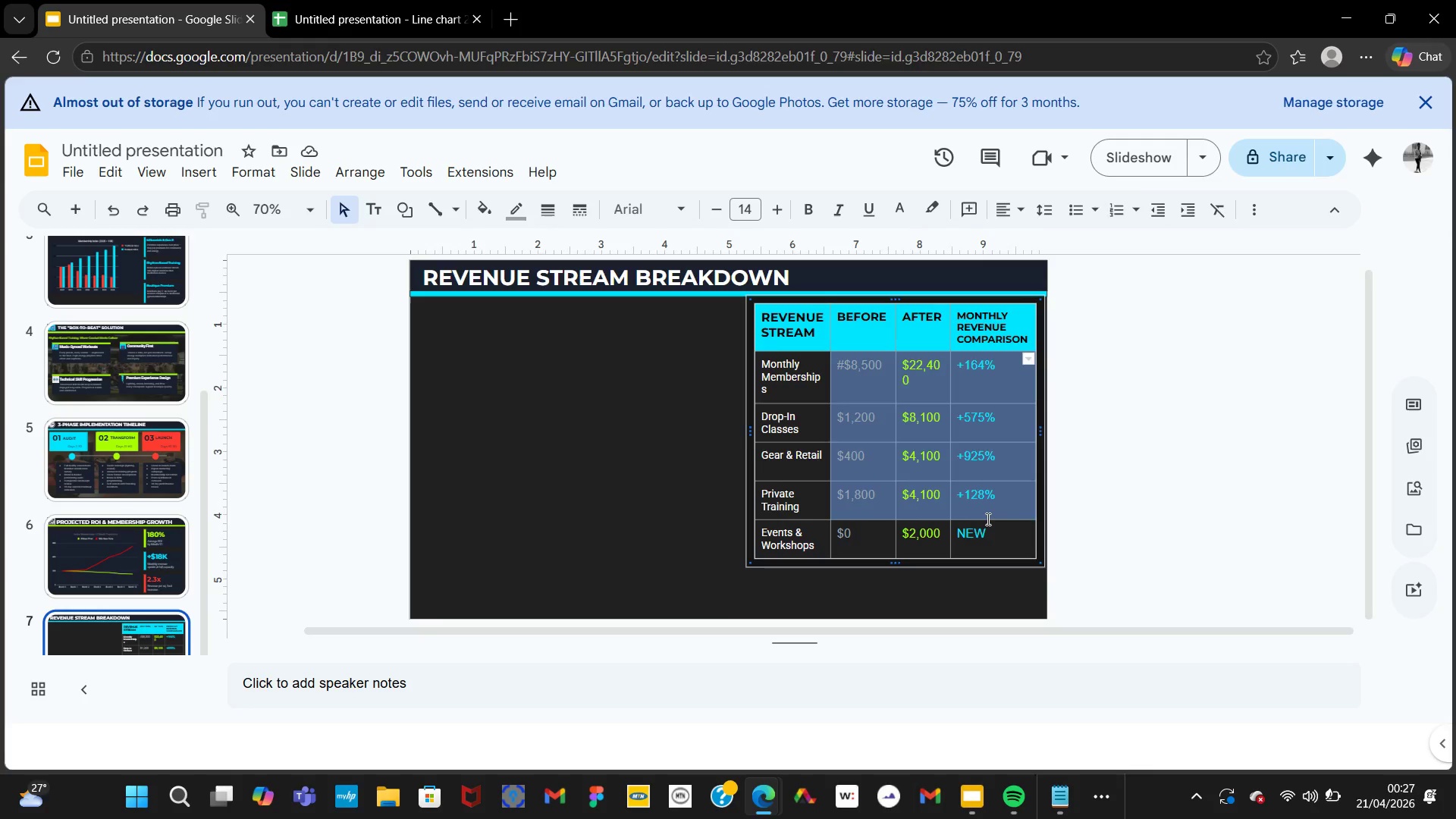 
left_click_drag(start_coordinate=[987, 519], to_coordinate=[981, 516])
 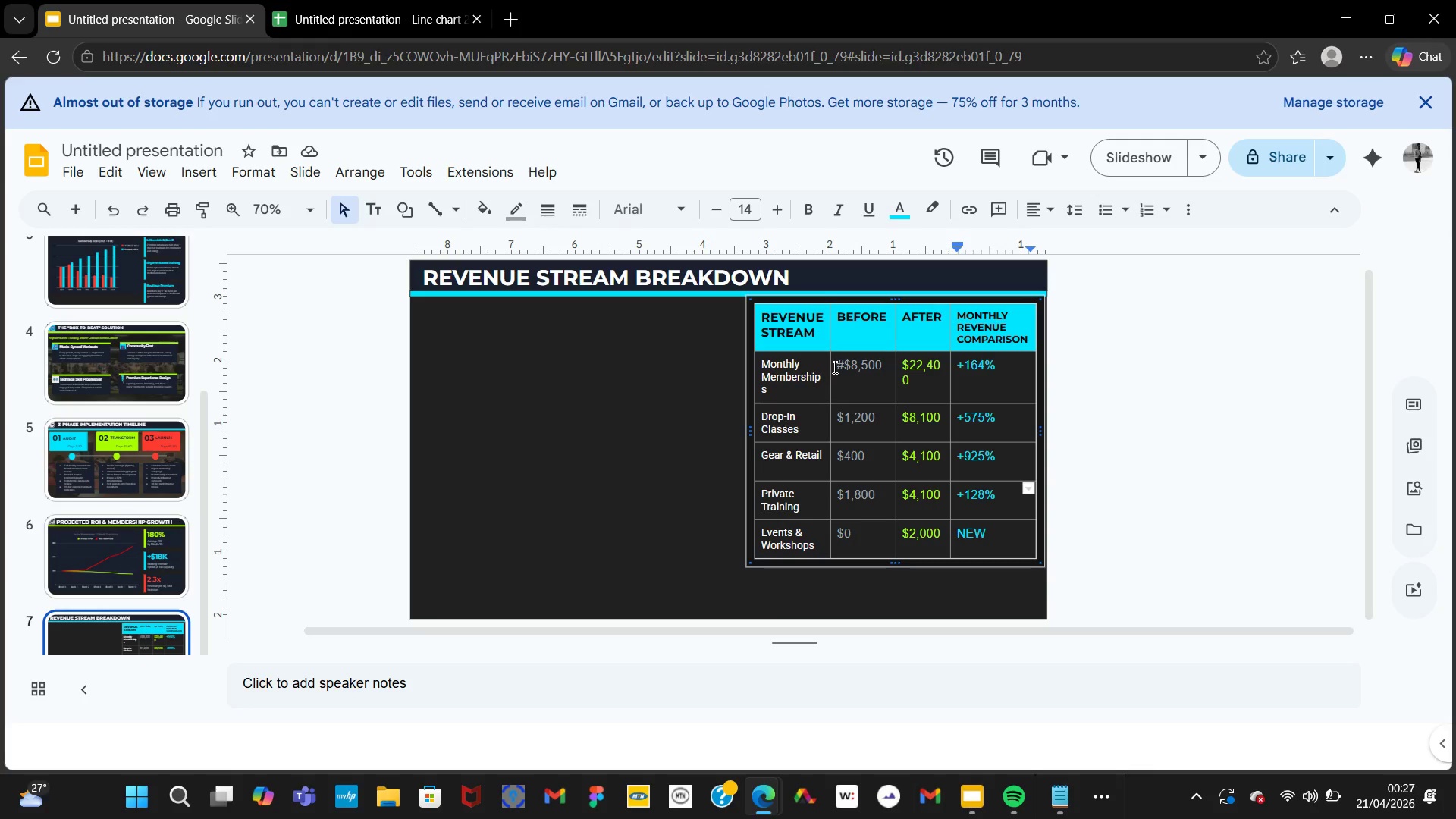 
left_click_drag(start_coordinate=[831, 366], to_coordinate=[834, 485])
 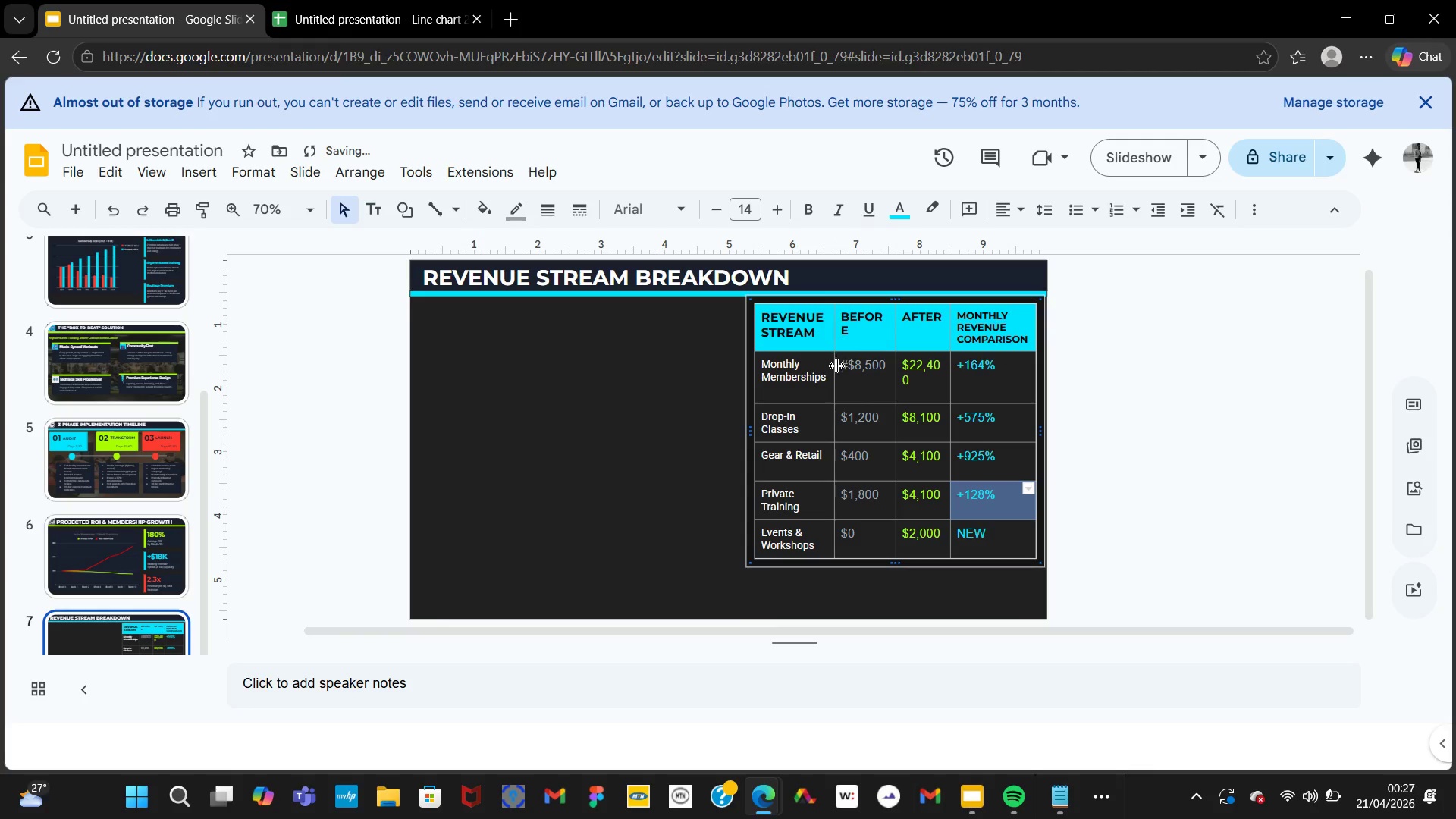 
left_click_drag(start_coordinate=[836, 376], to_coordinate=[832, 376])
 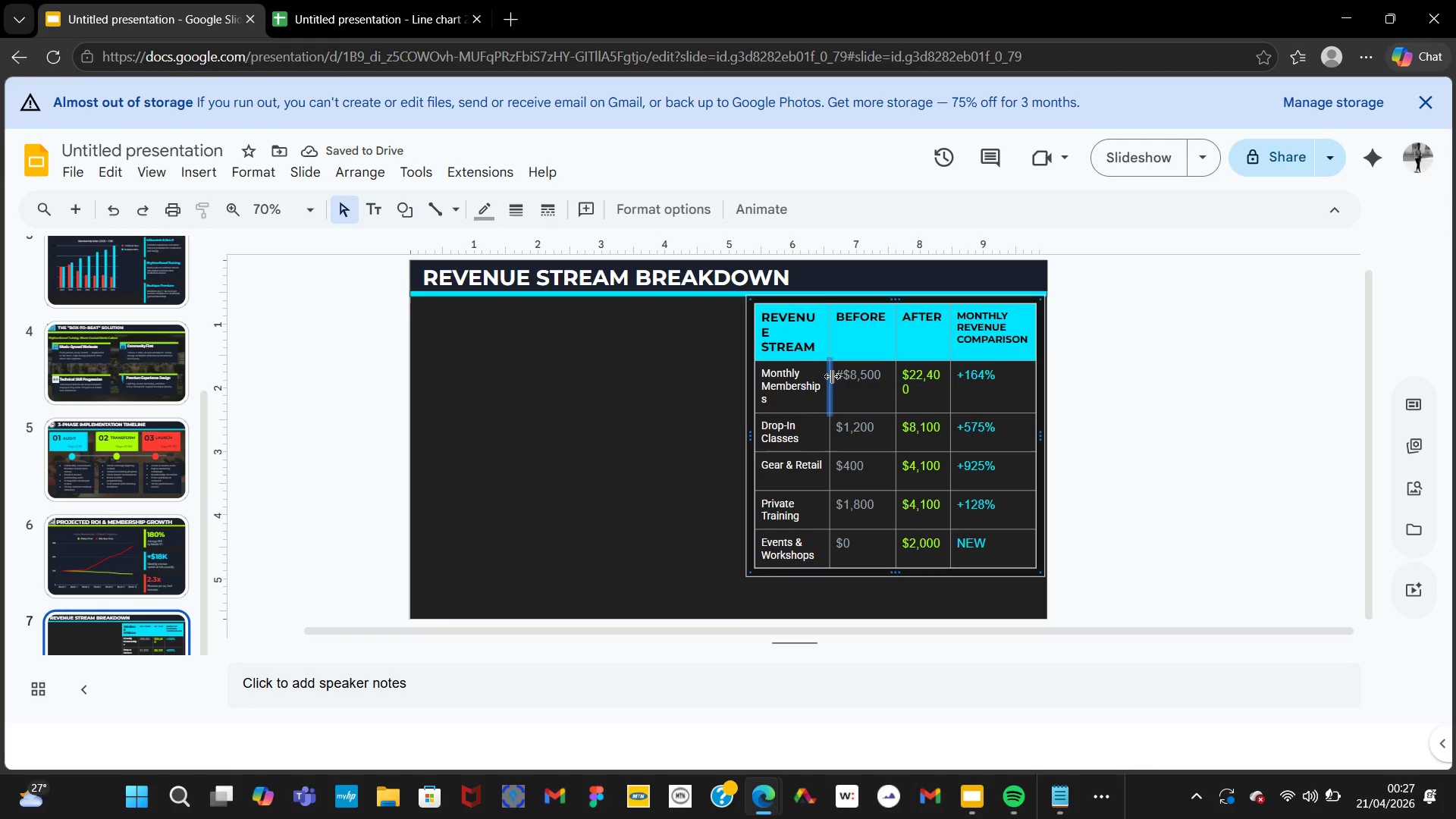 
wait(9.52)
 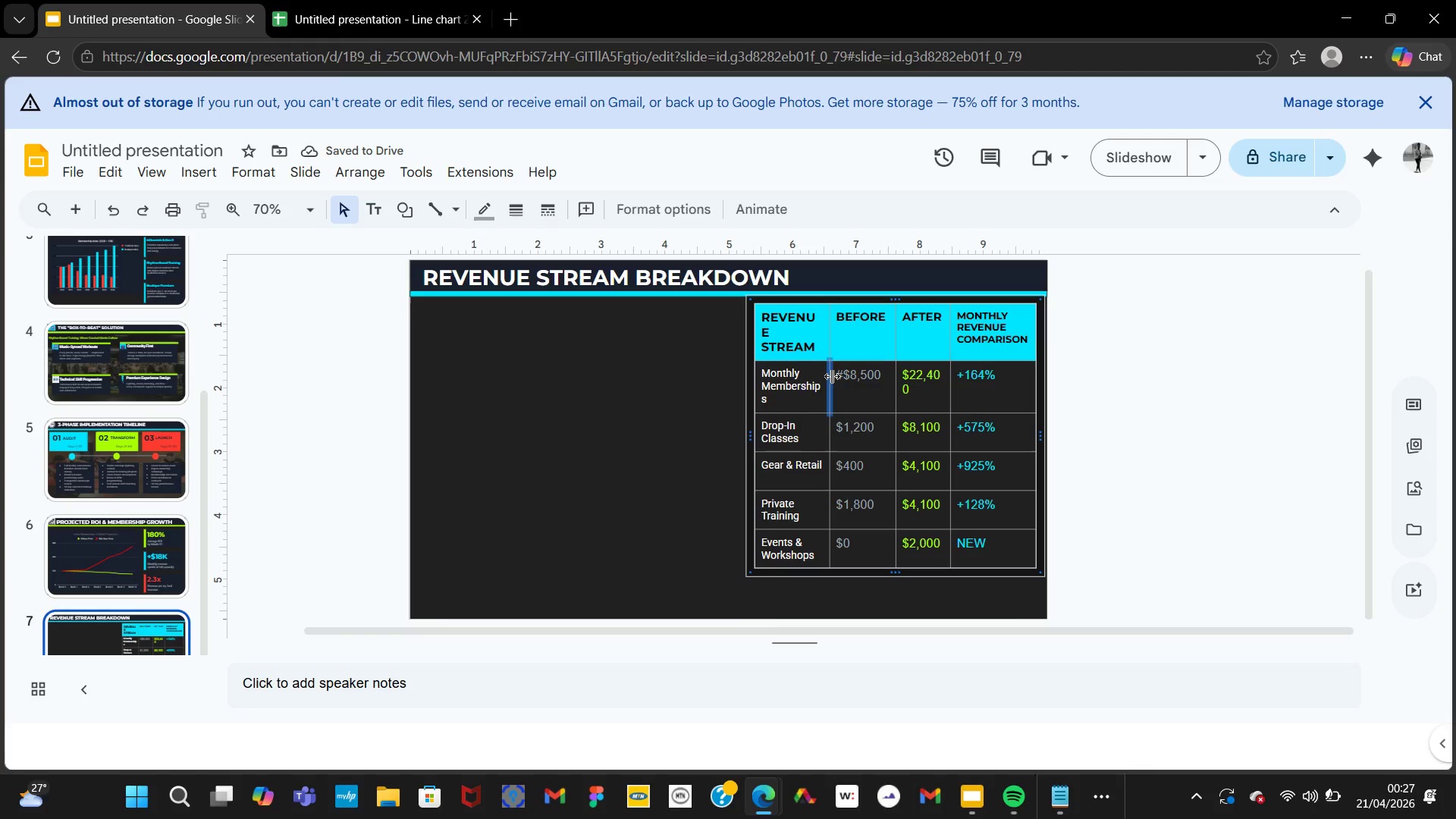 
left_click_drag(start_coordinate=[838, 368], to_coordinate=[991, 546])
 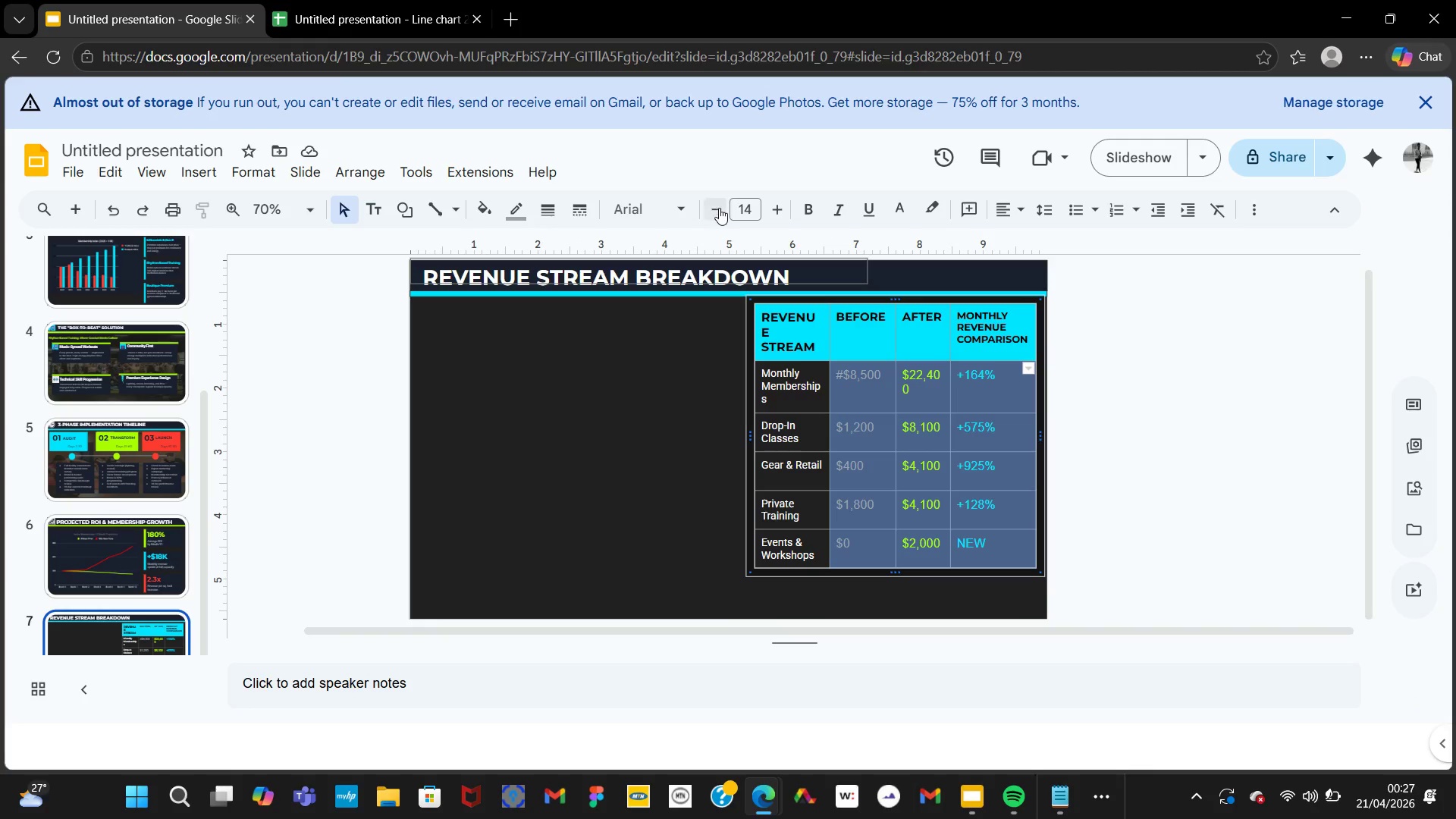 
left_click([719, 210])
 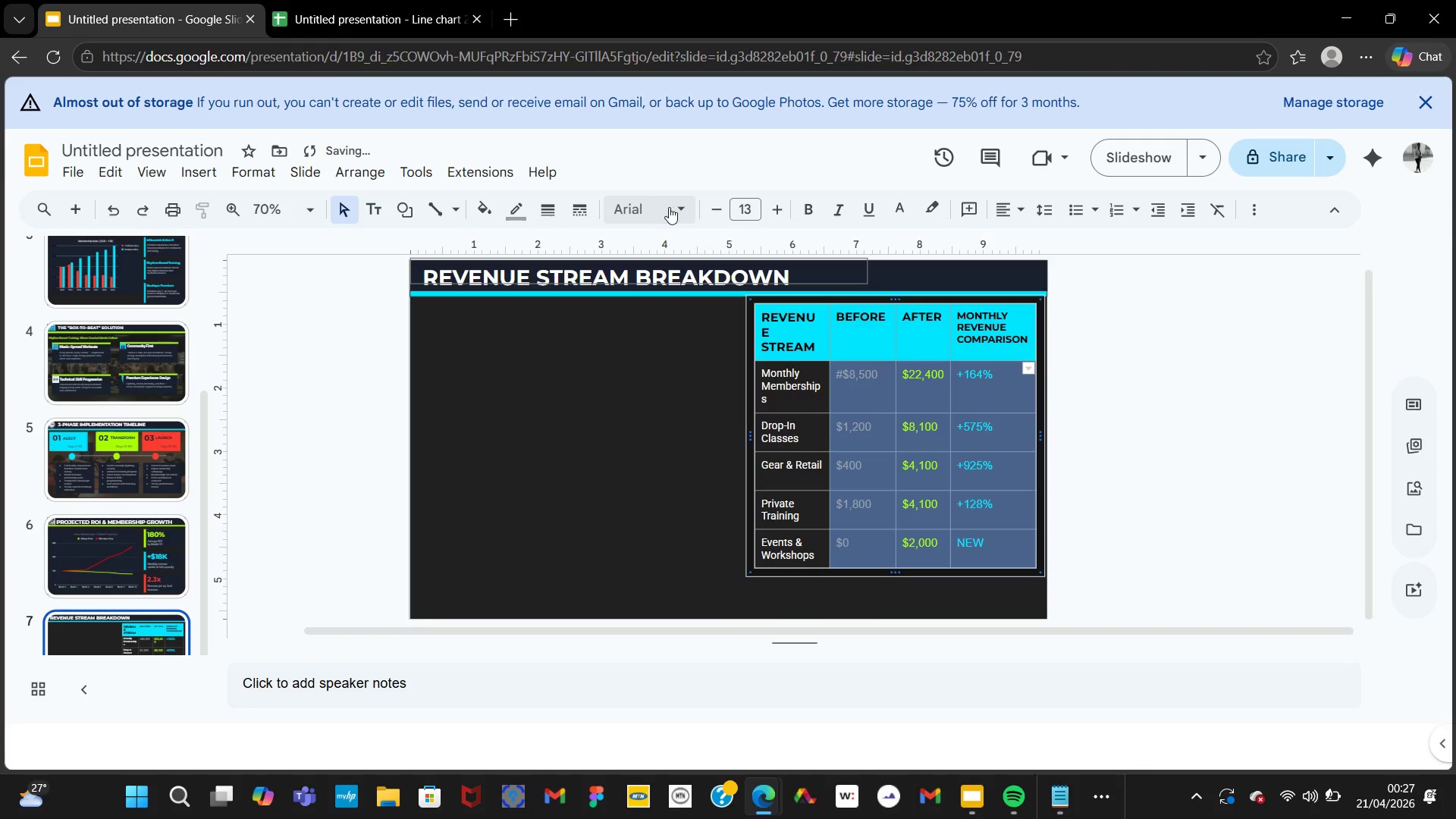 
left_click([667, 206])
 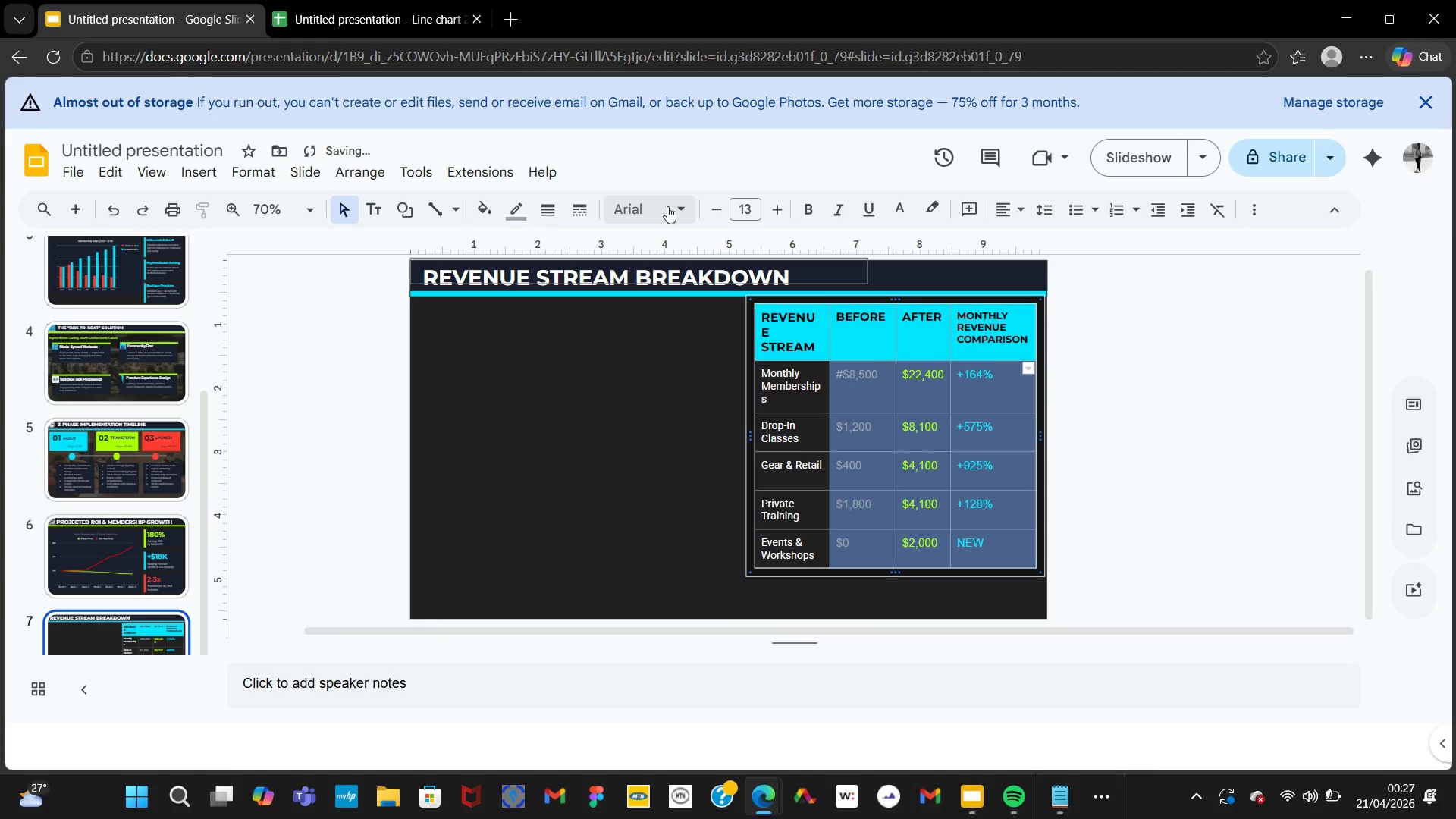 
mouse_move([694, 237])
 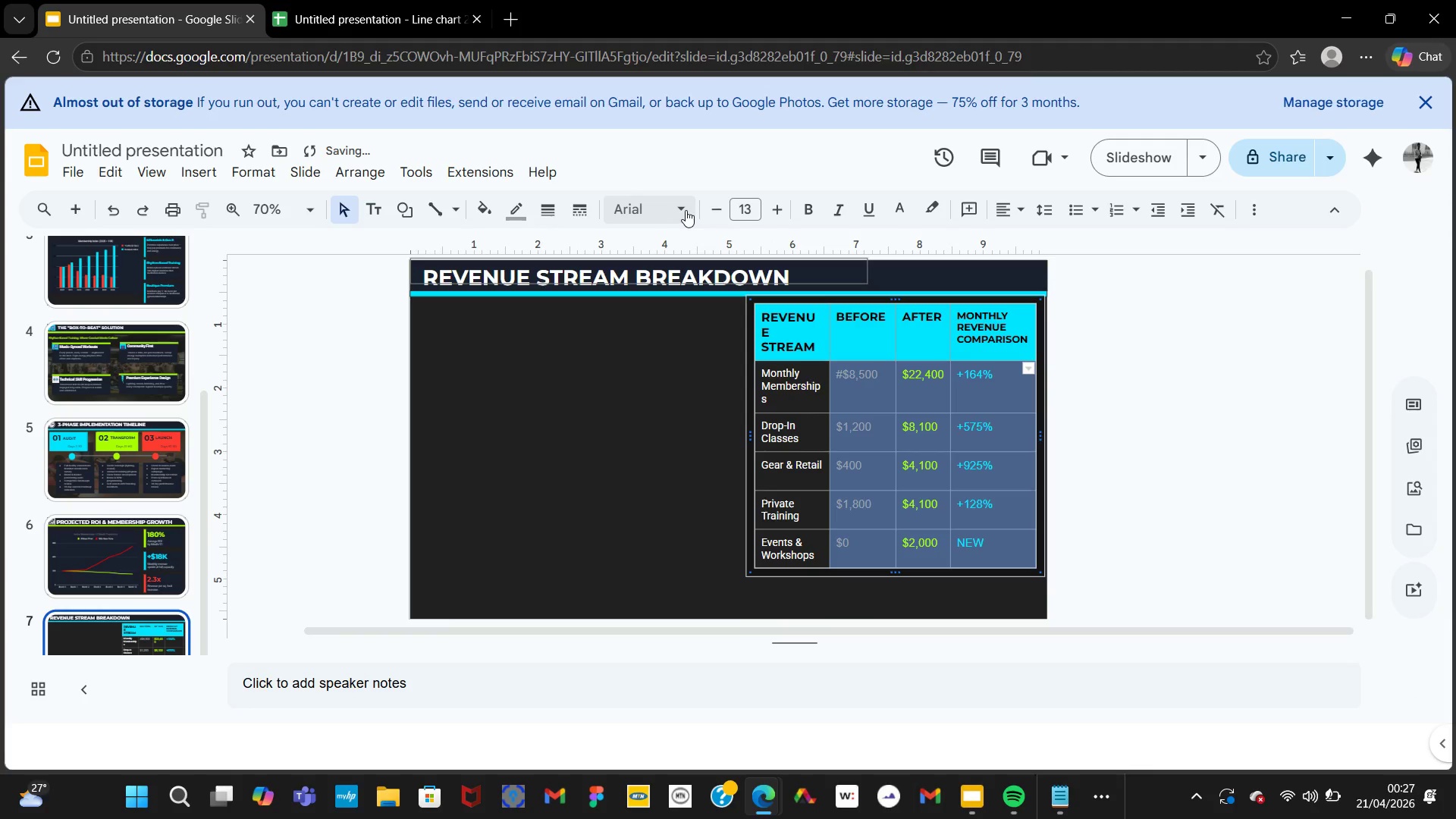 
left_click_drag(start_coordinate=[686, 210], to_coordinate=[680, 211])
 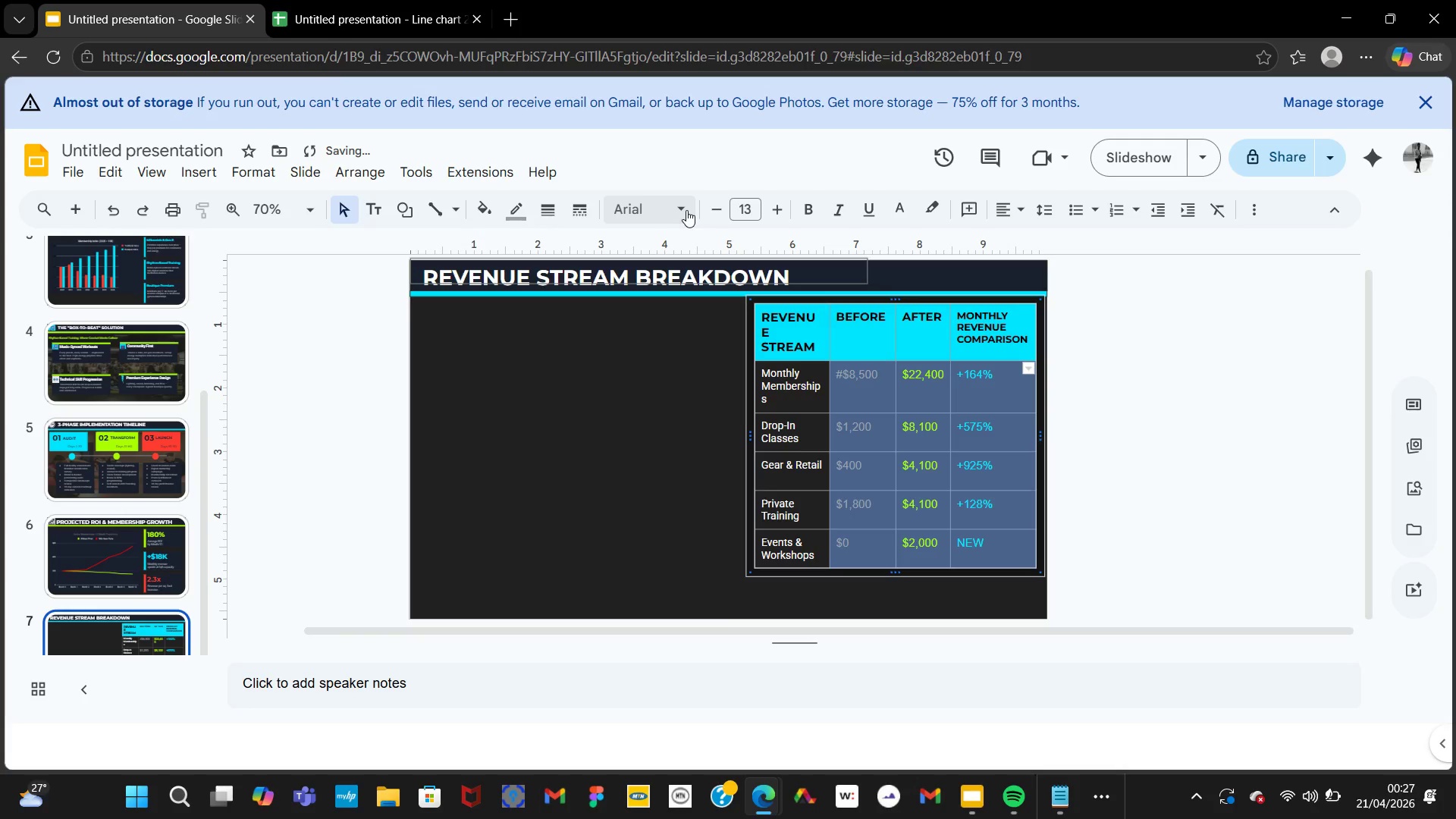 
left_click([680, 211])
 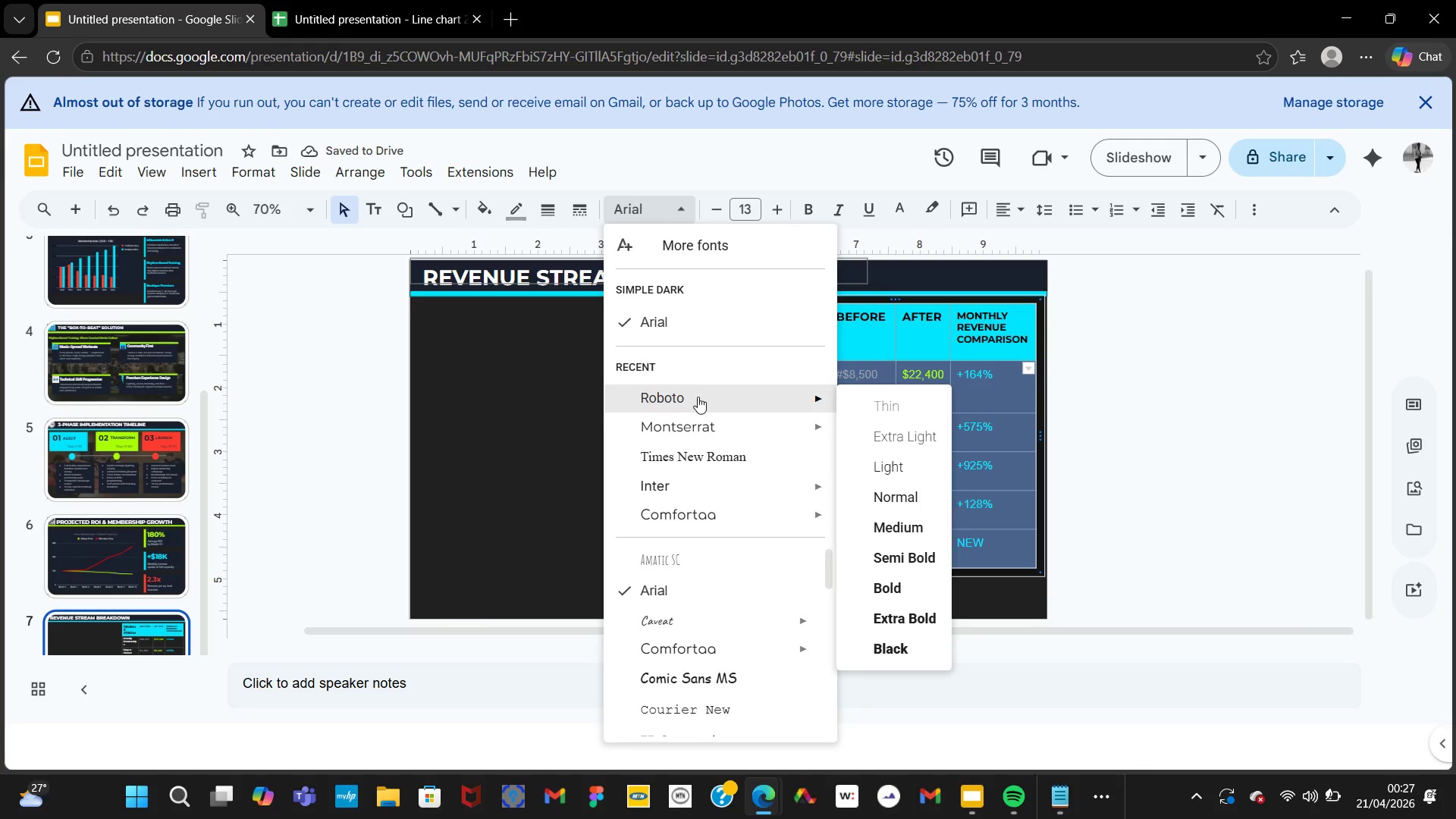 
left_click([698, 397])
 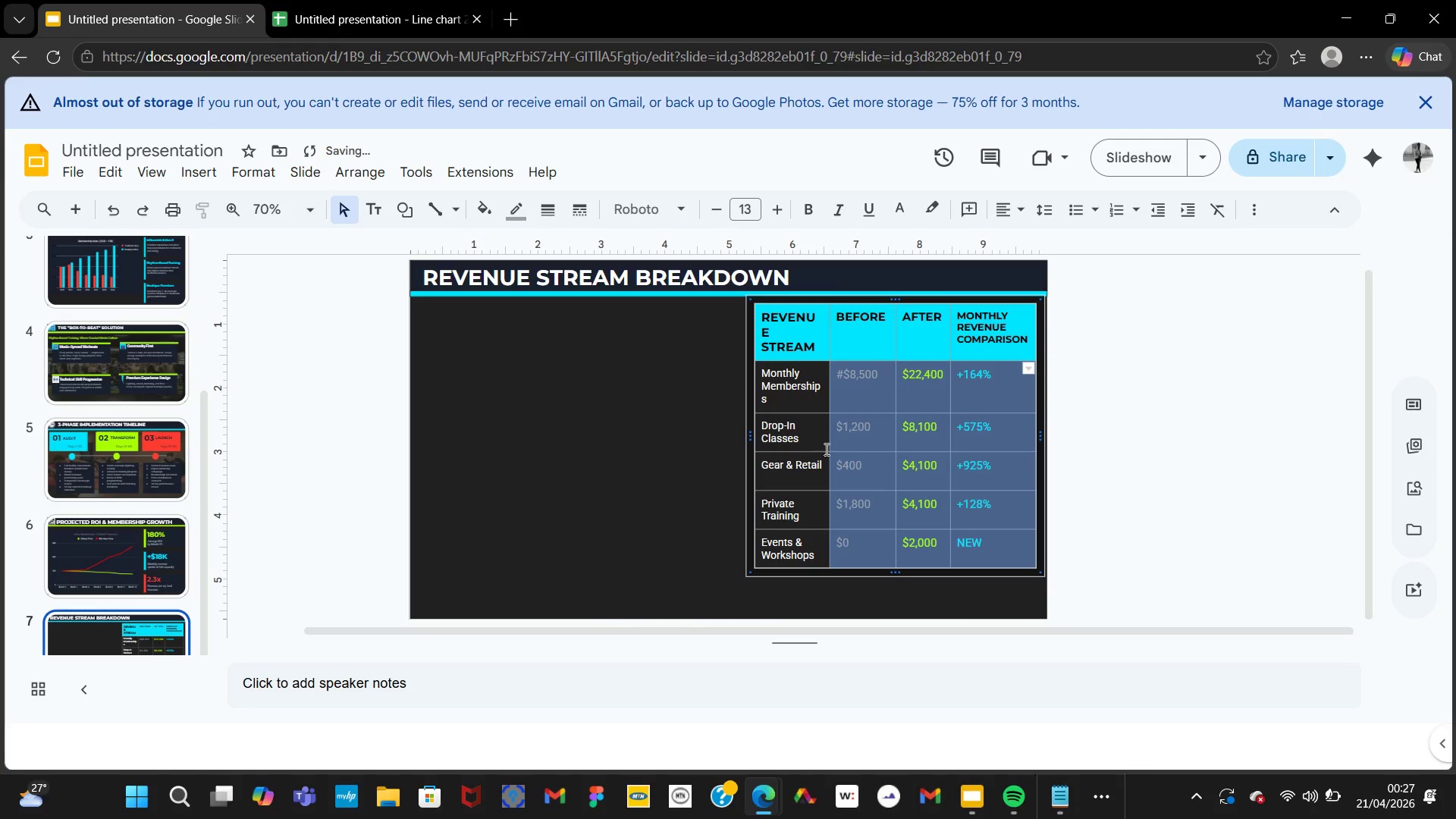 
left_click([817, 441])
 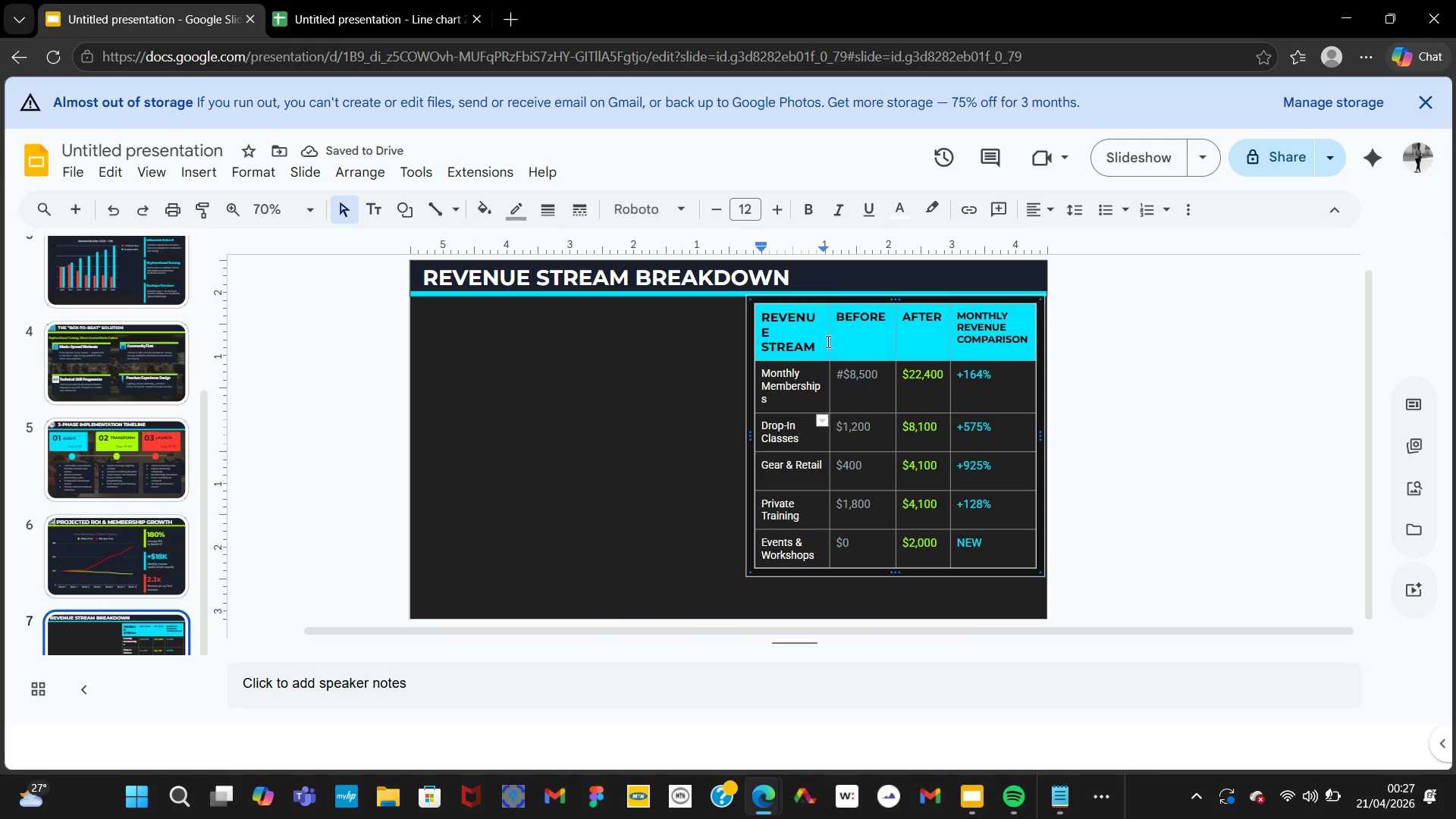 
left_click([828, 341])
 